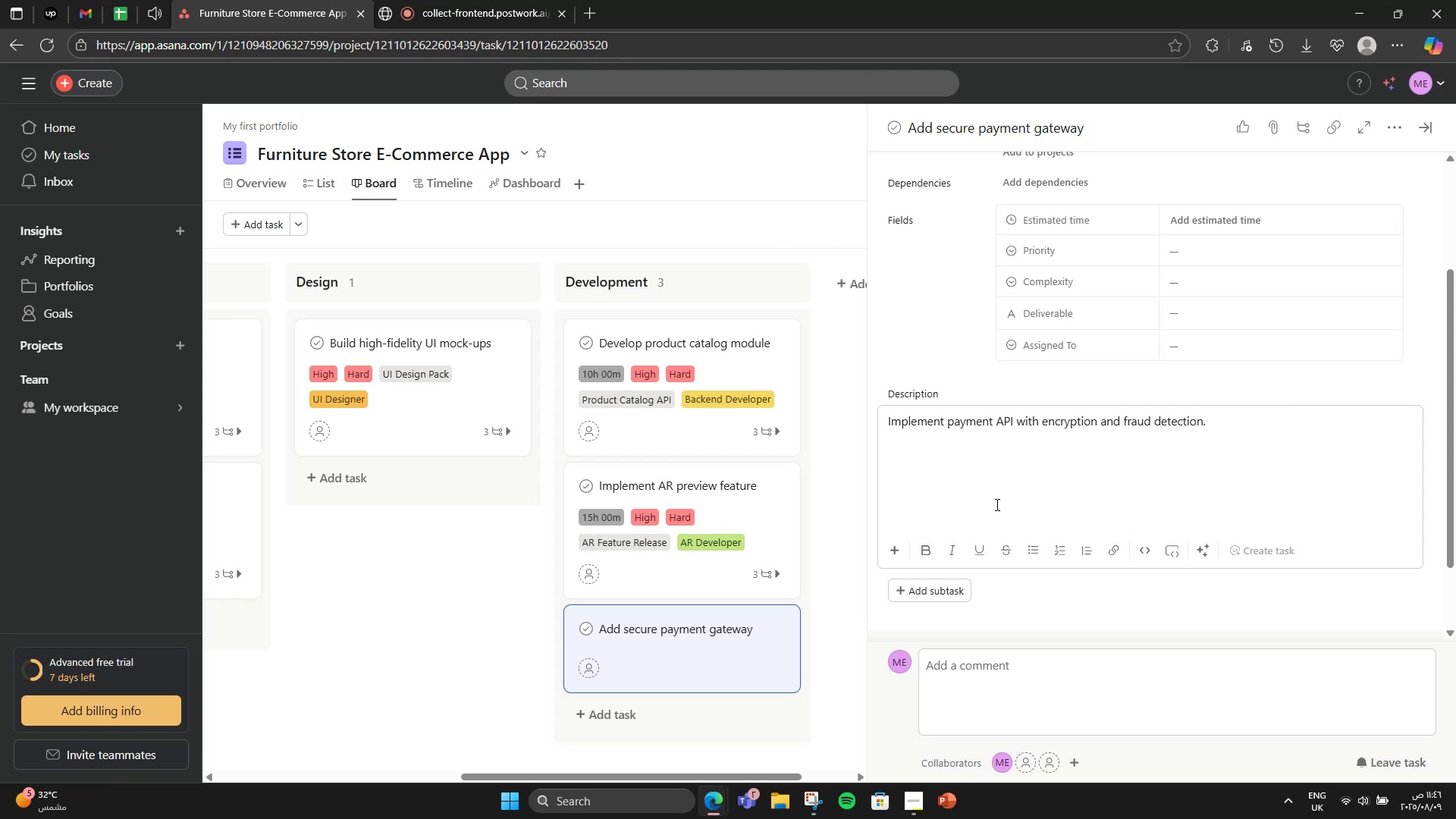 
left_click([905, 584])
 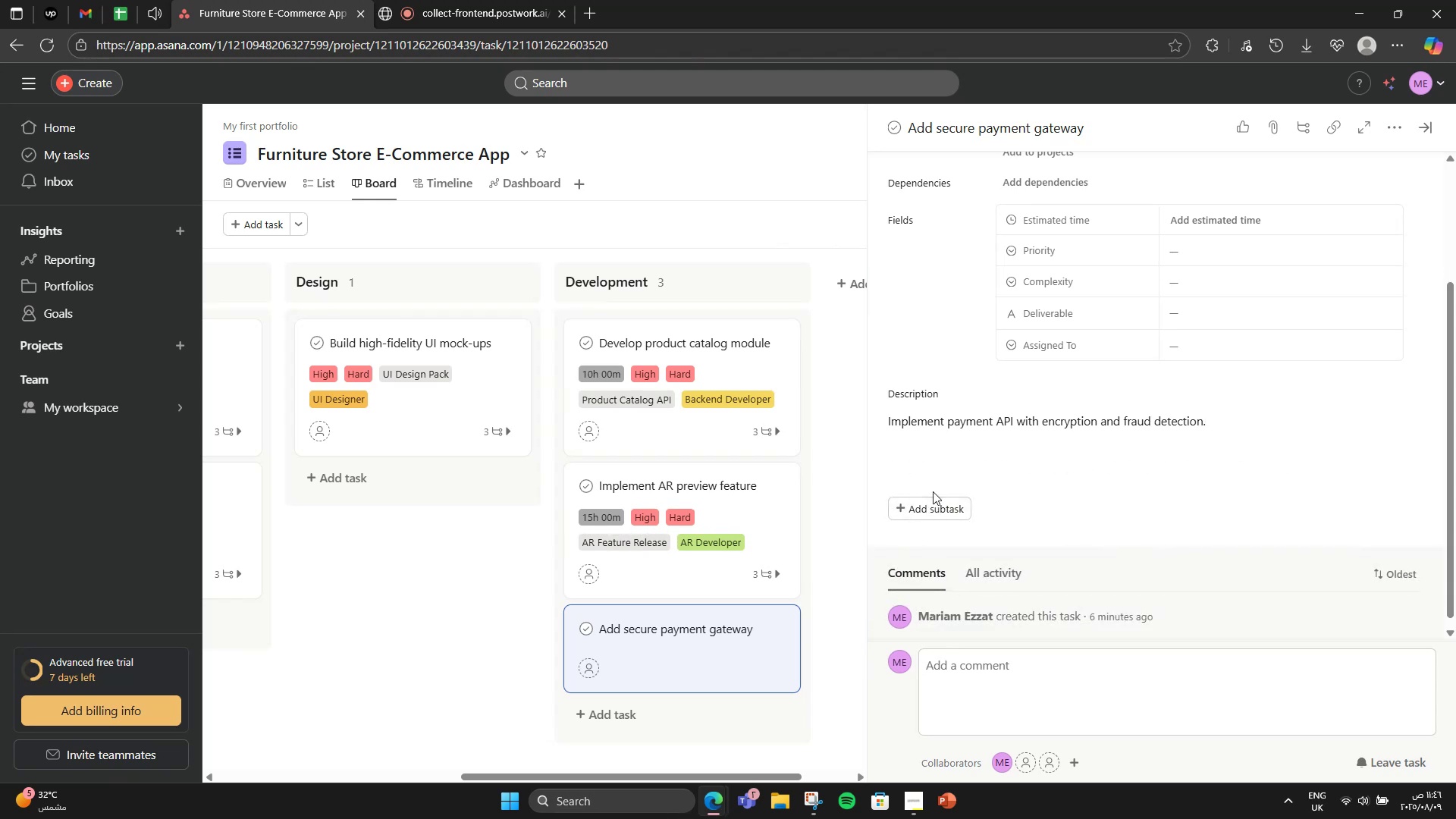 
left_click([930, 501])
 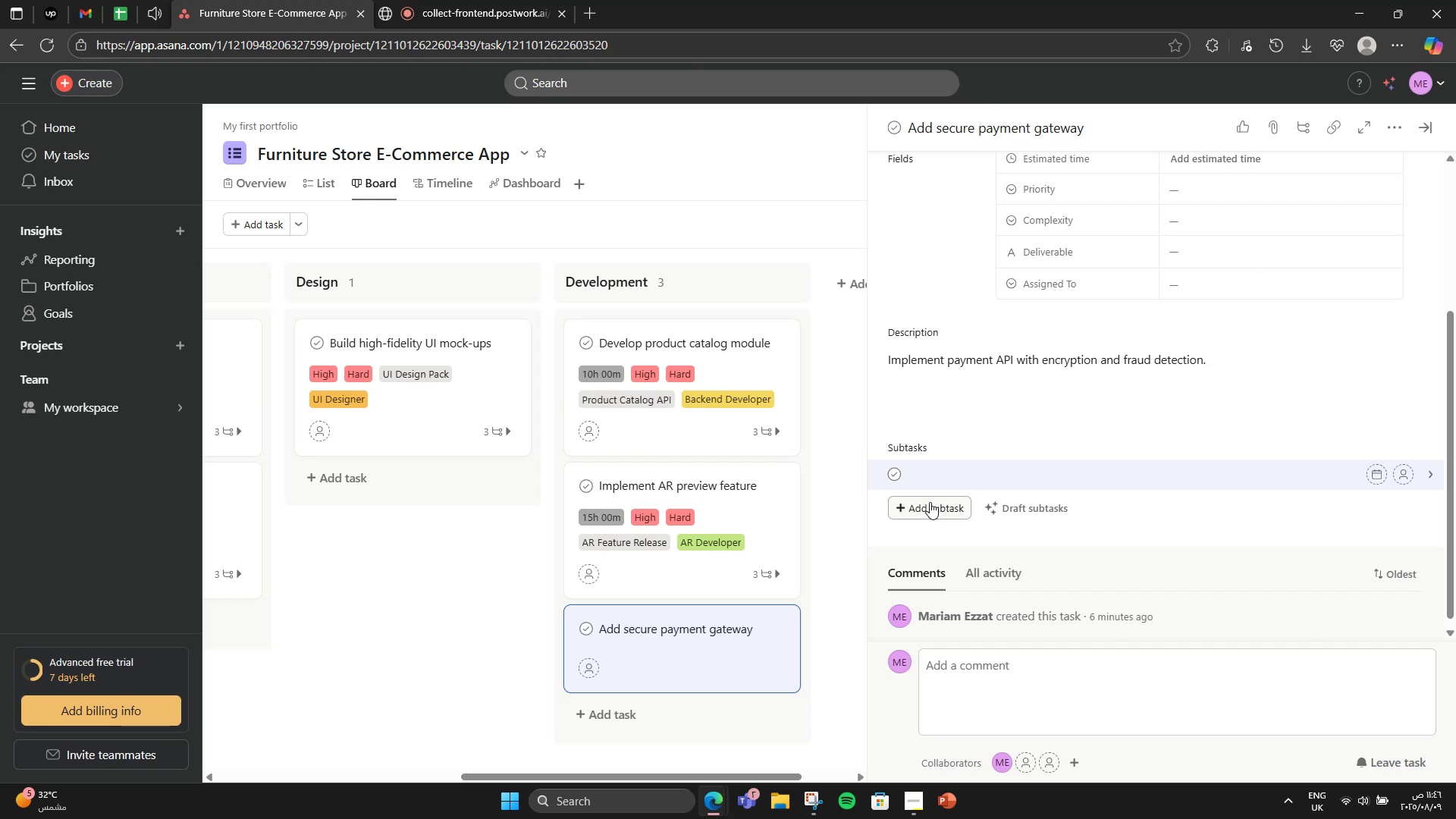 
type(API integration)
 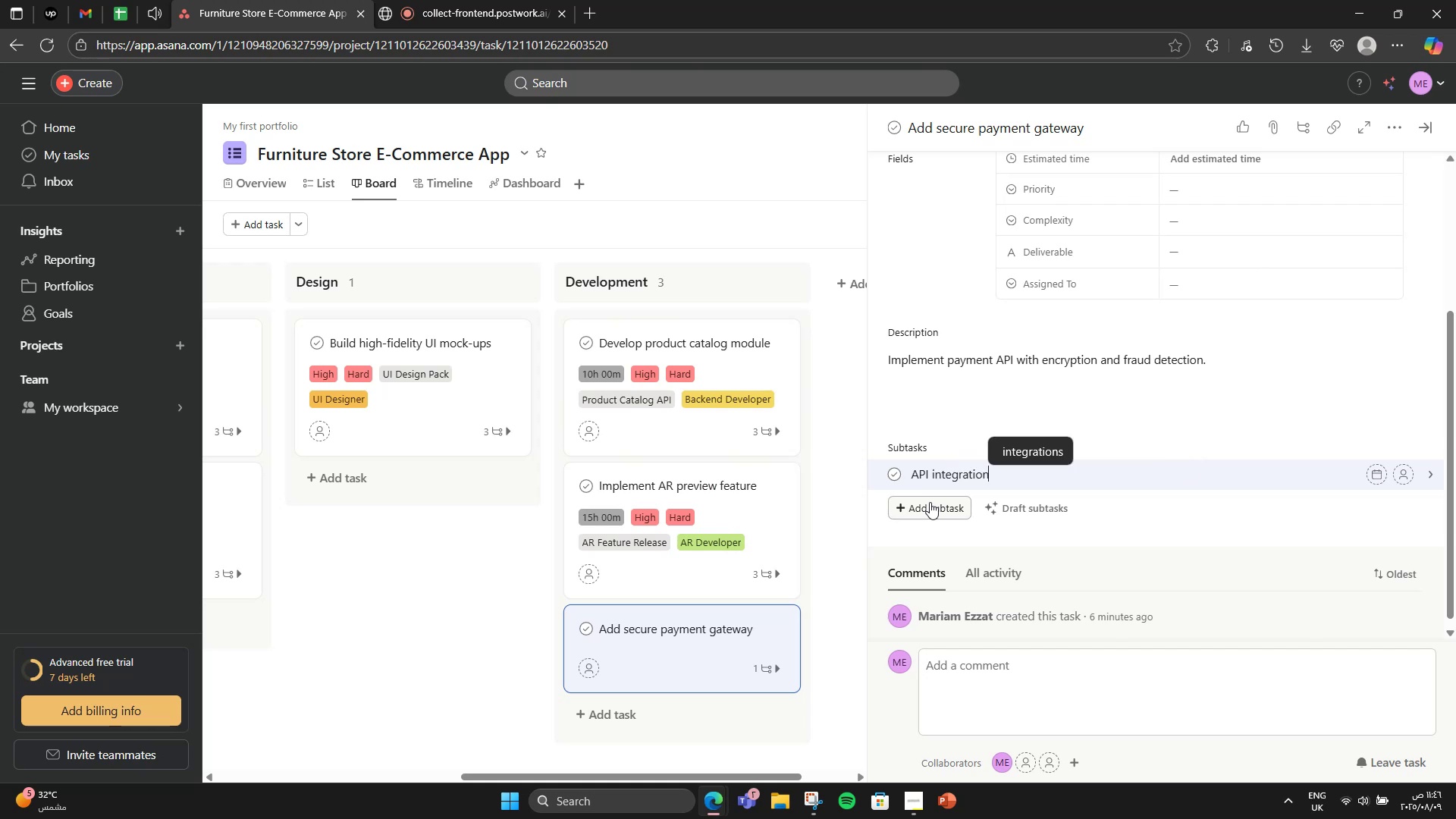 
key(Enter)
 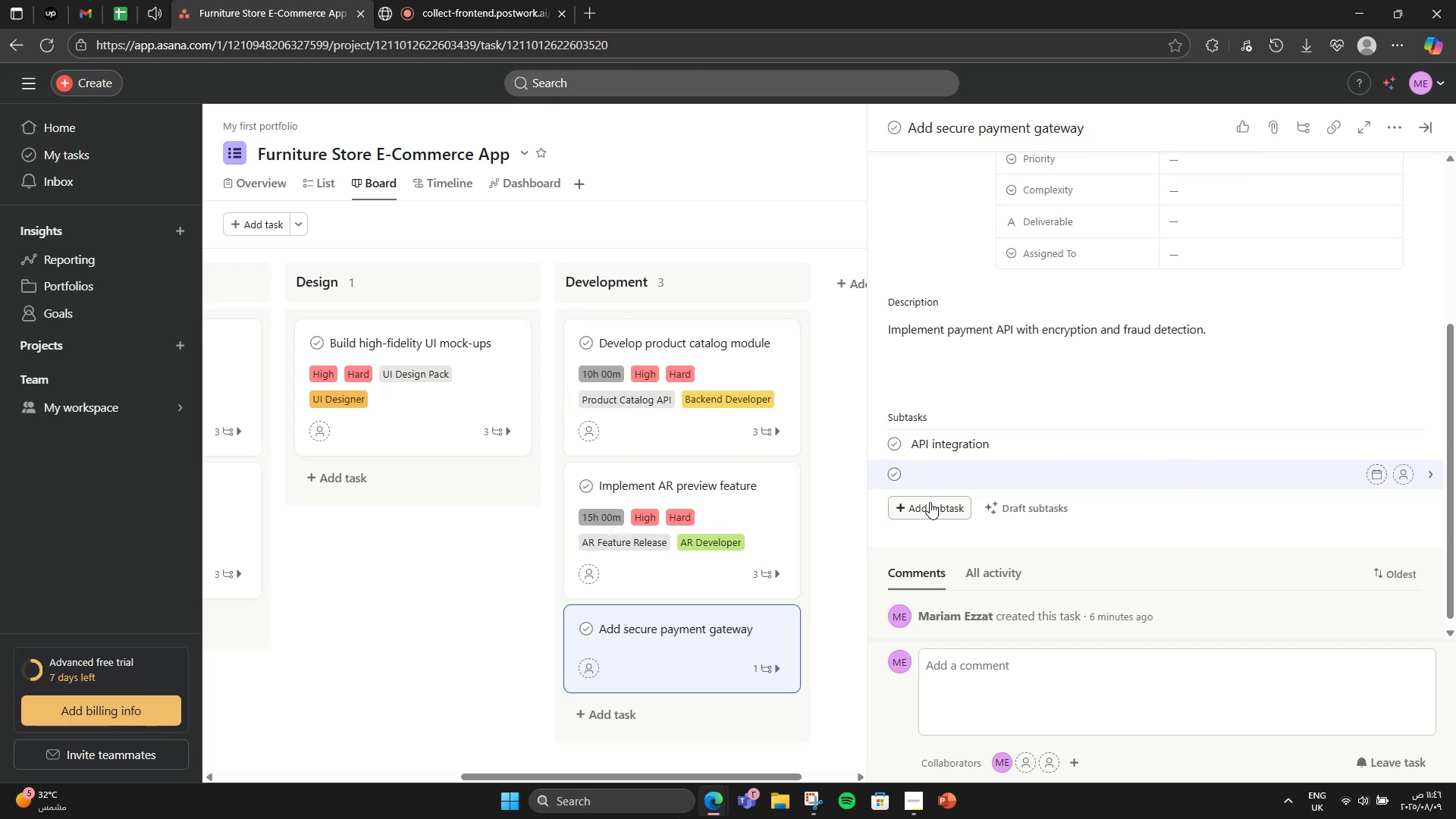 
type(Security checks)
 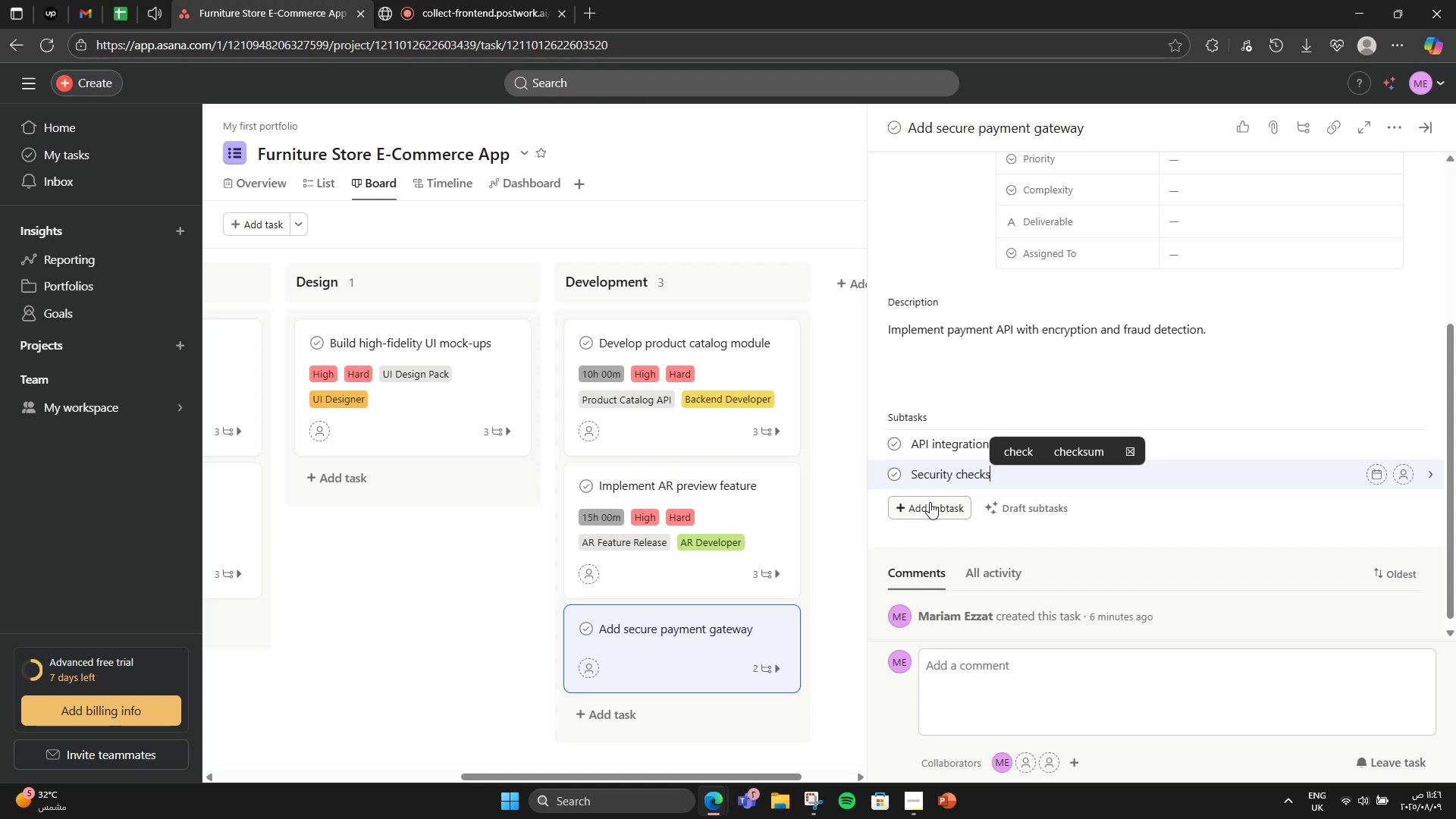 
key(Enter)
 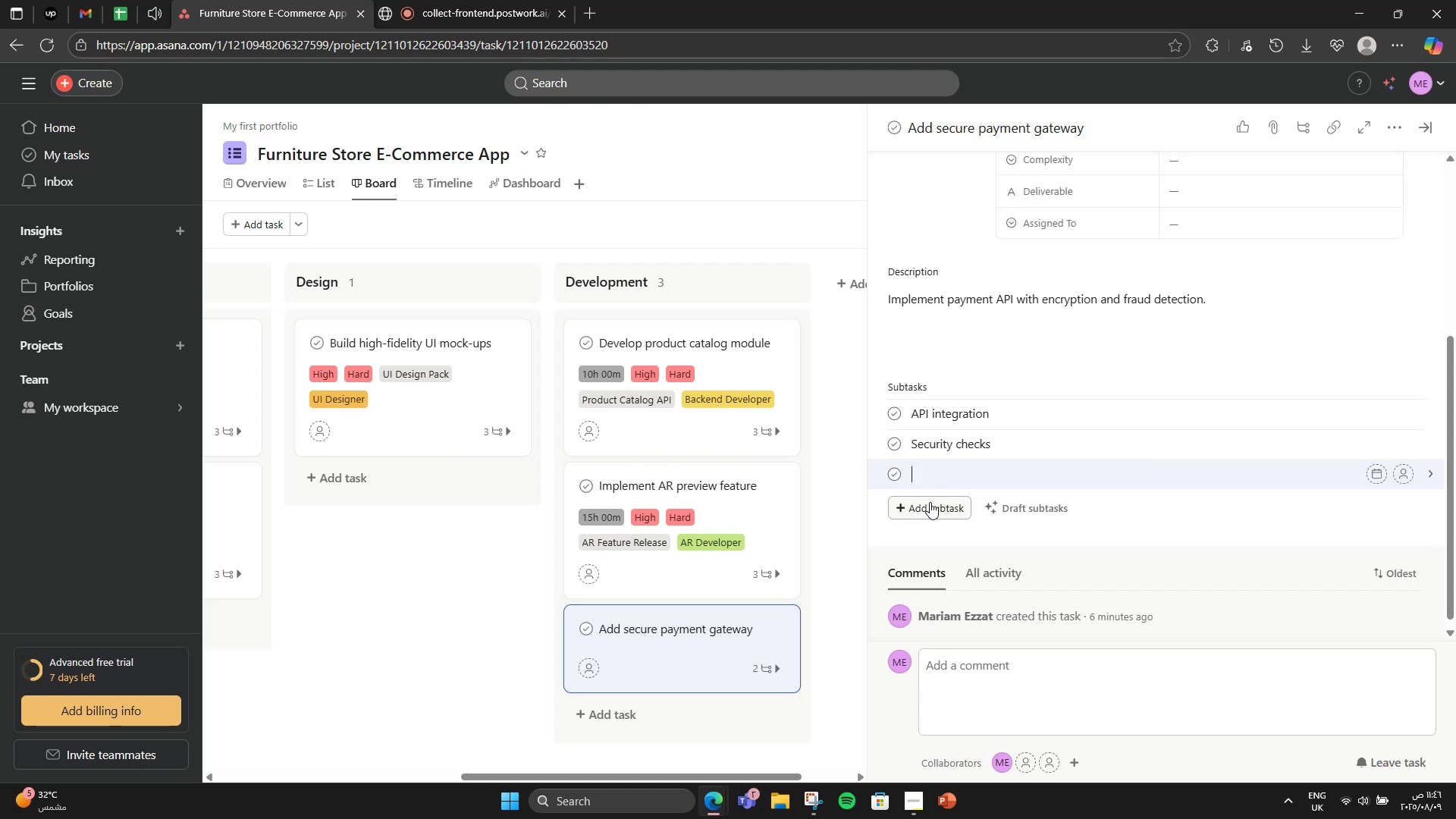 
type(Test transactions)
 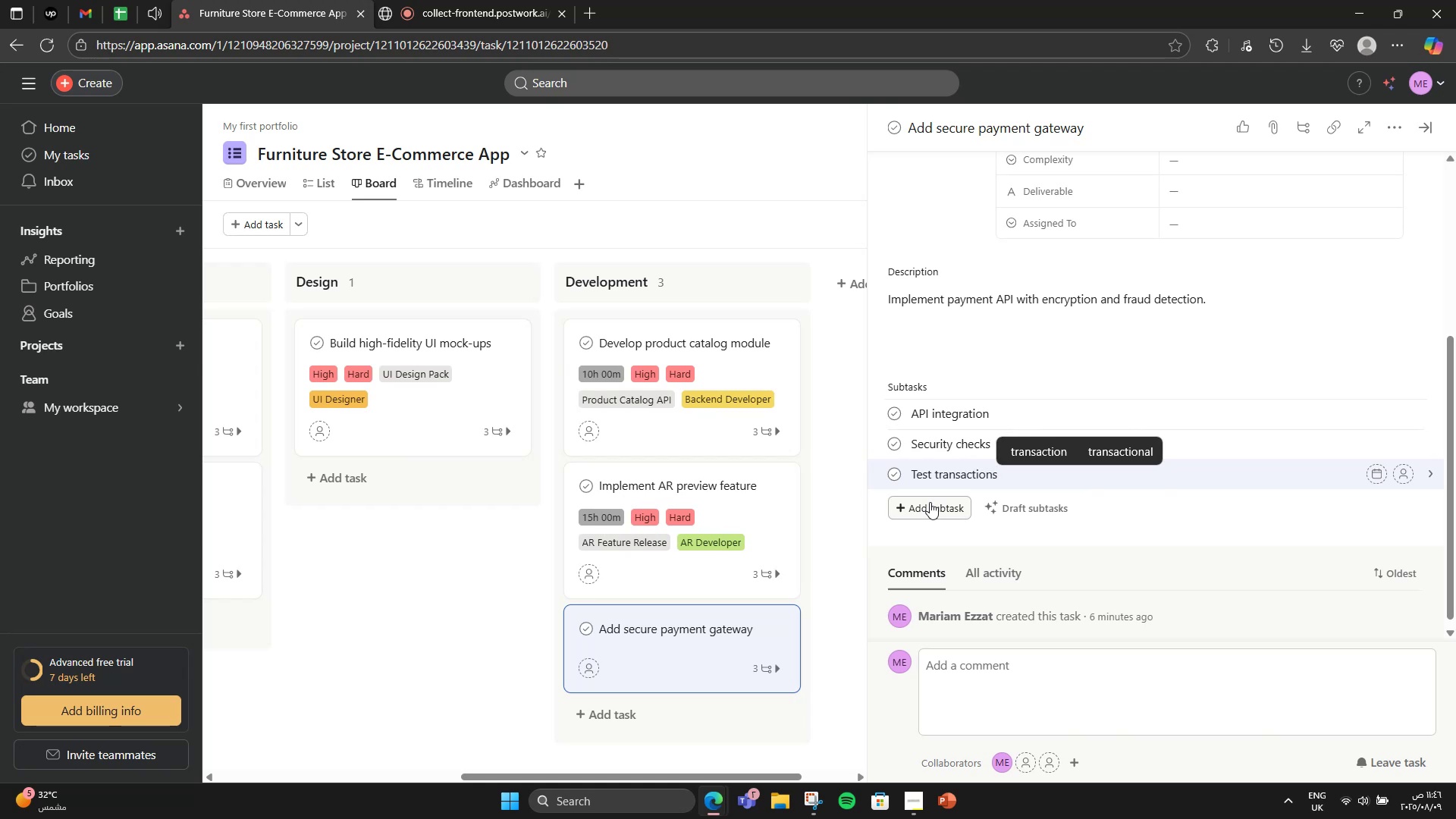 
scroll: coordinate [907, 512], scroll_direction: up, amount: 3.0
 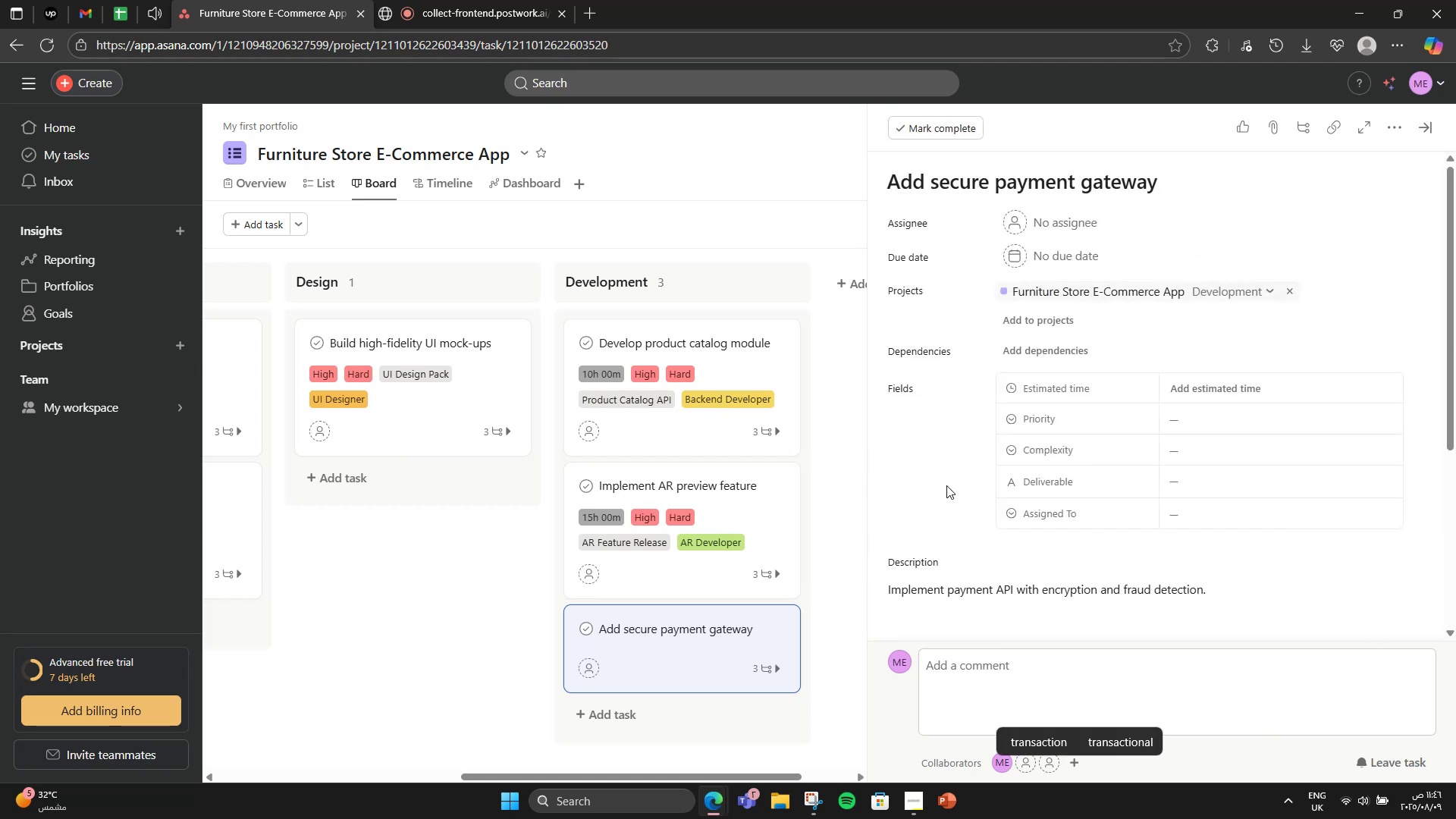 
wait(5.47)
 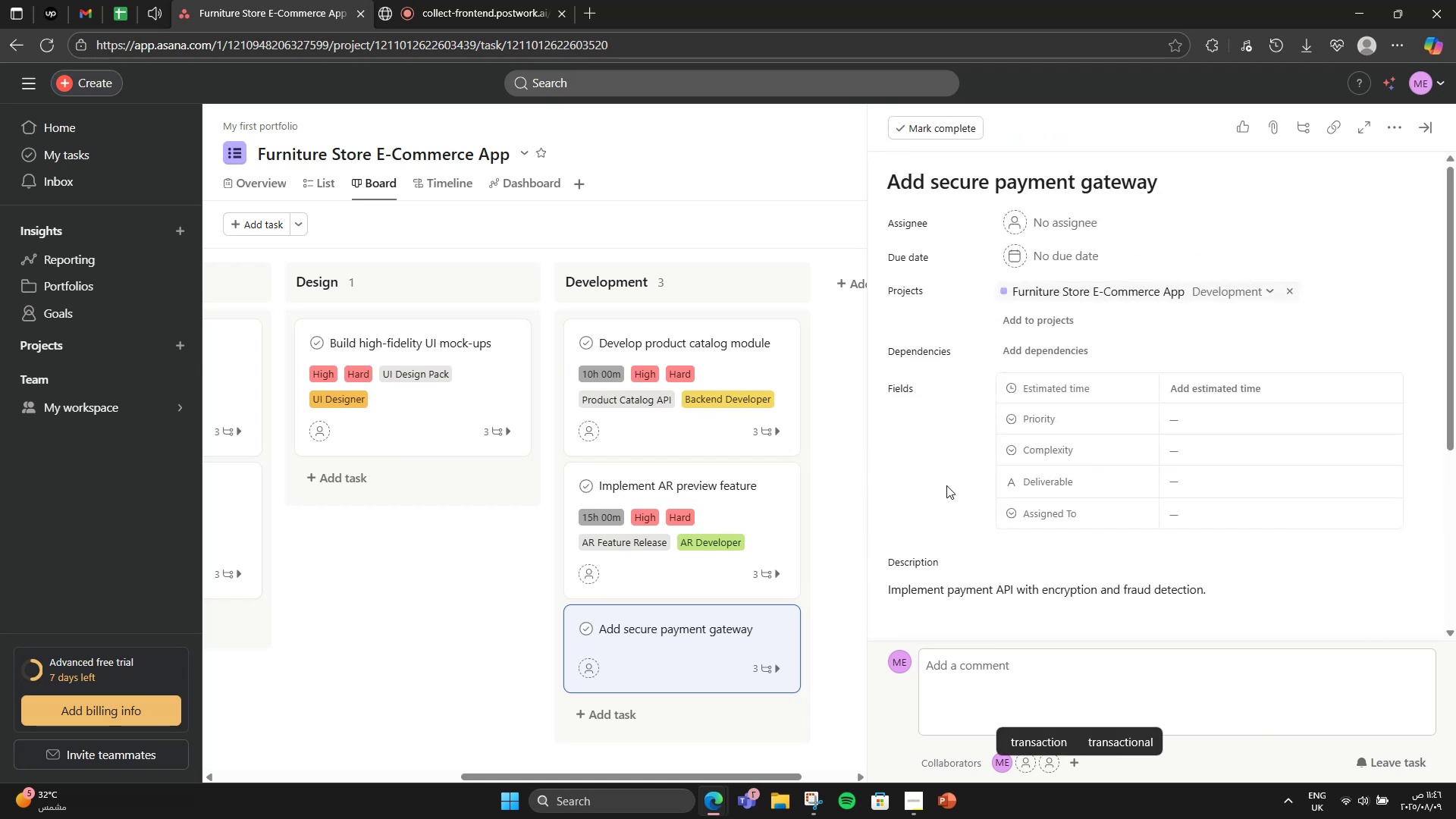 
left_click([1222, 427])
 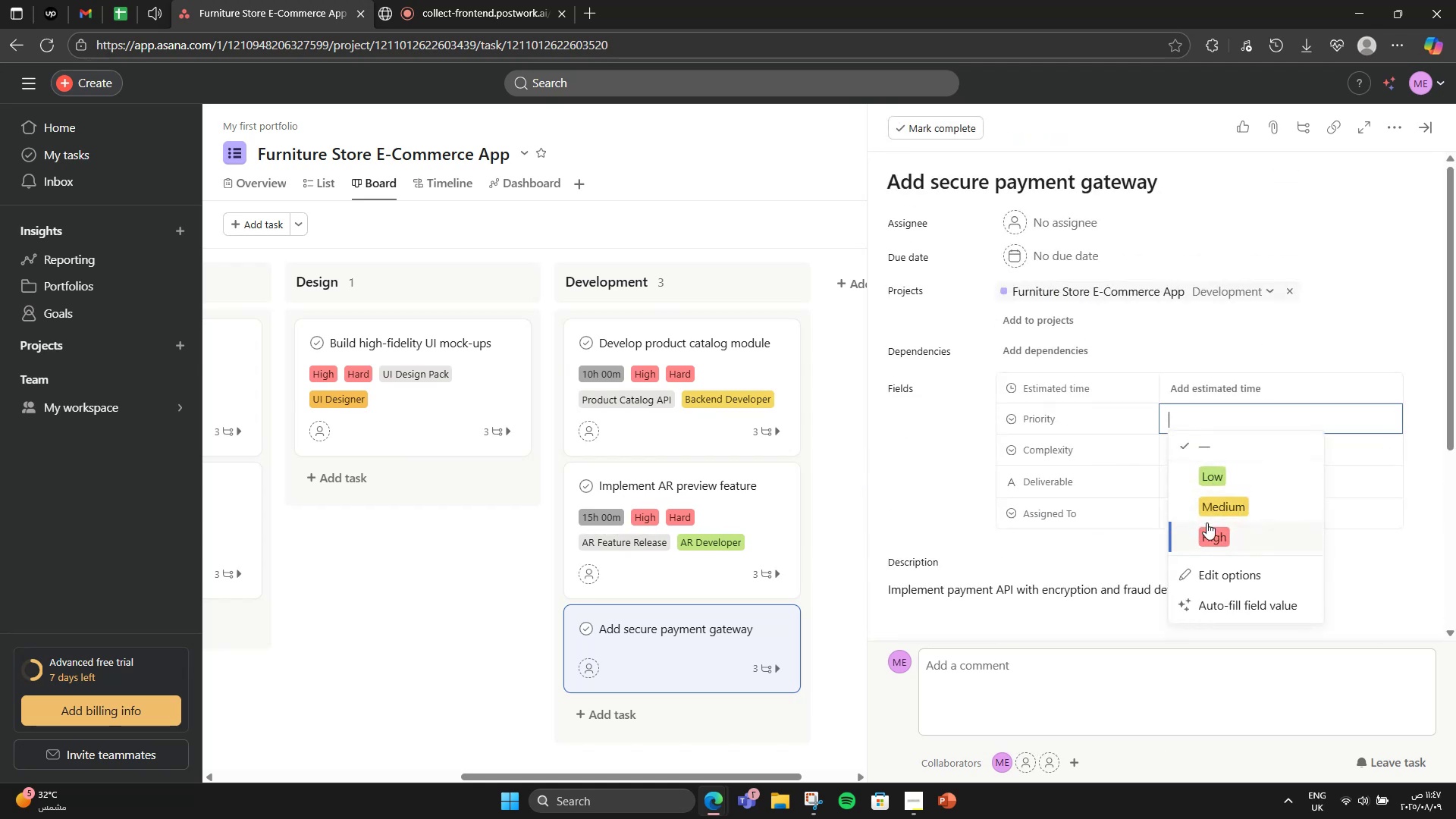 
left_click([1207, 522])
 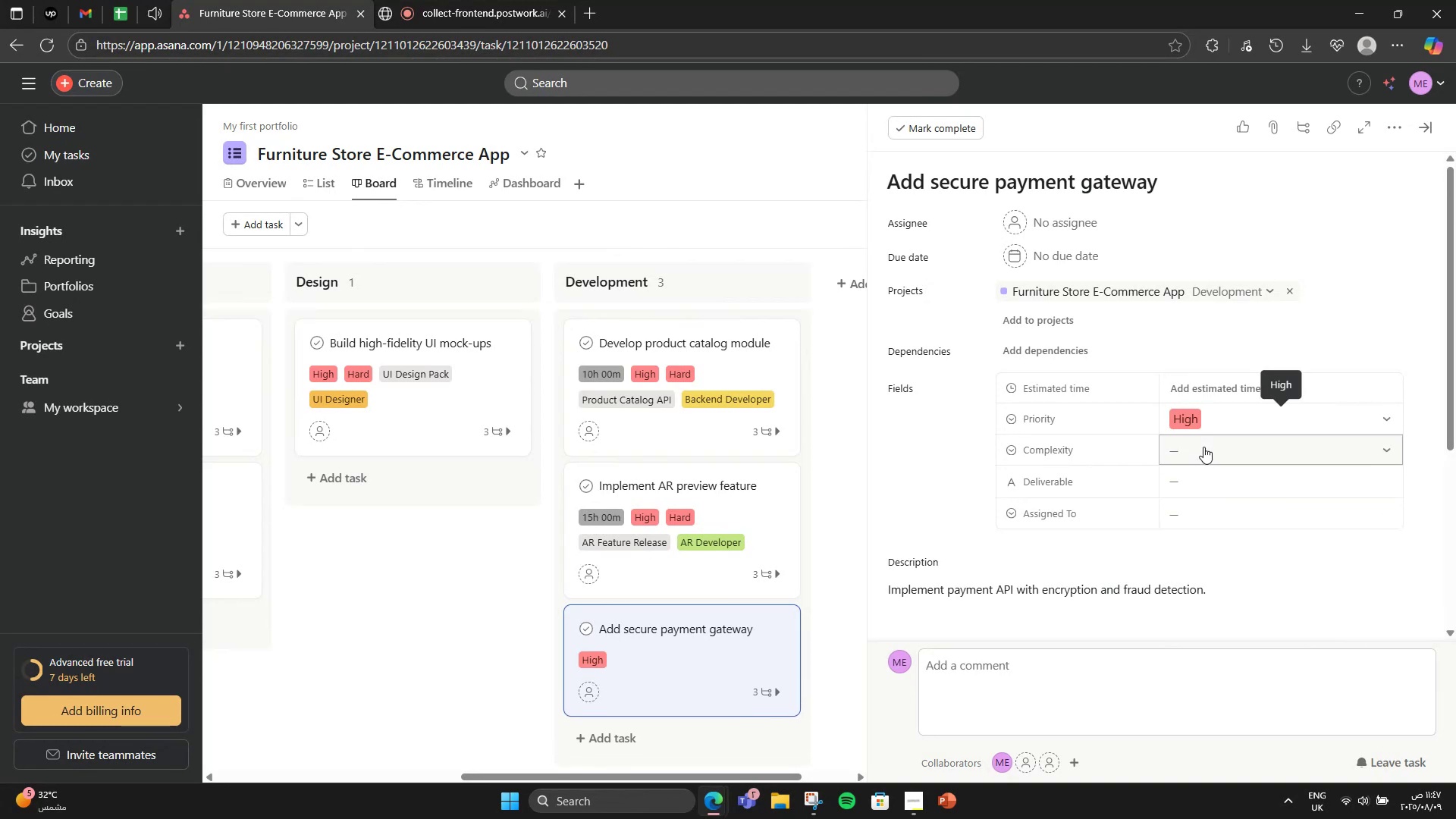 
left_click([1203, 447])
 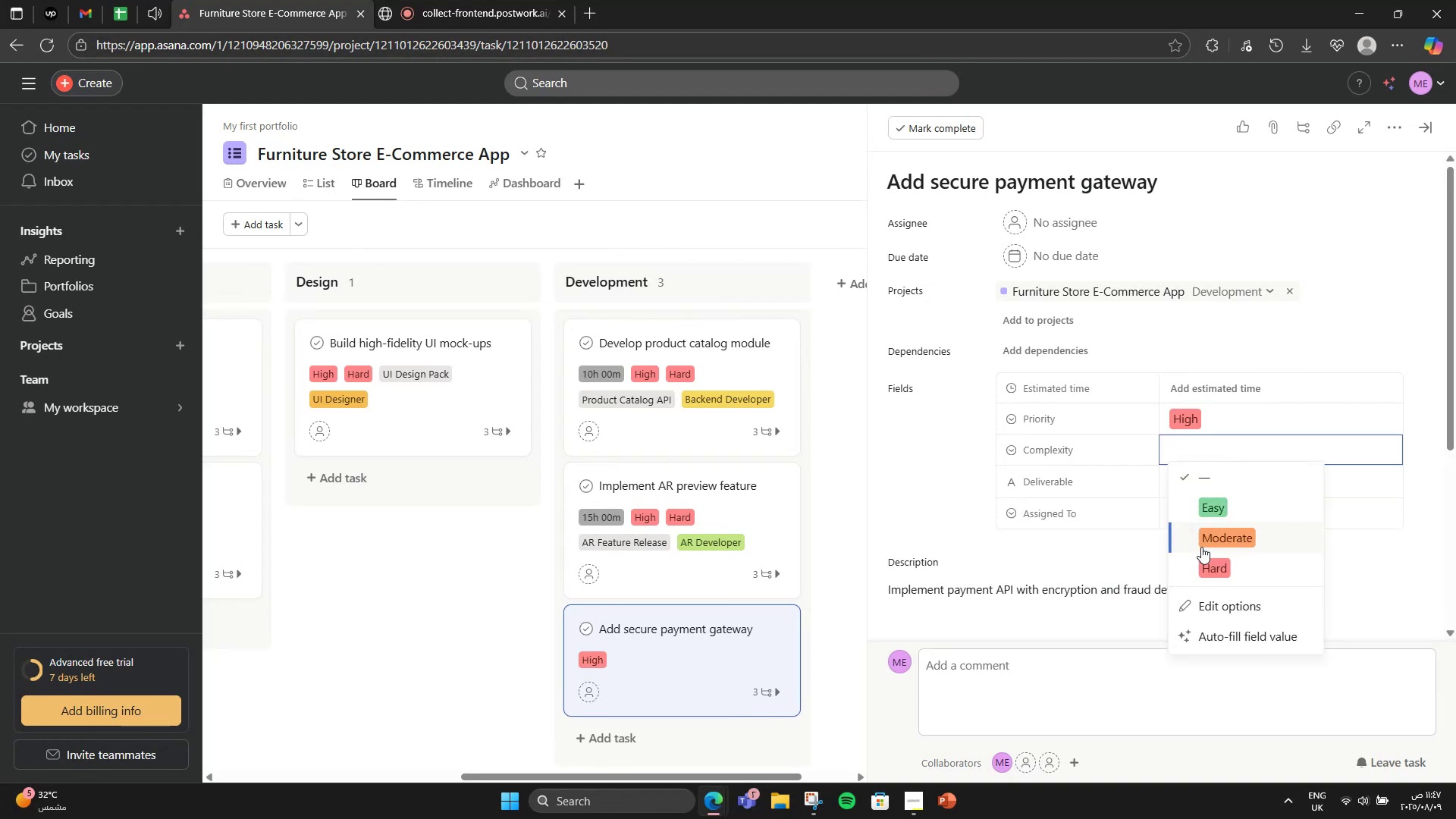 
left_click([1201, 547])
 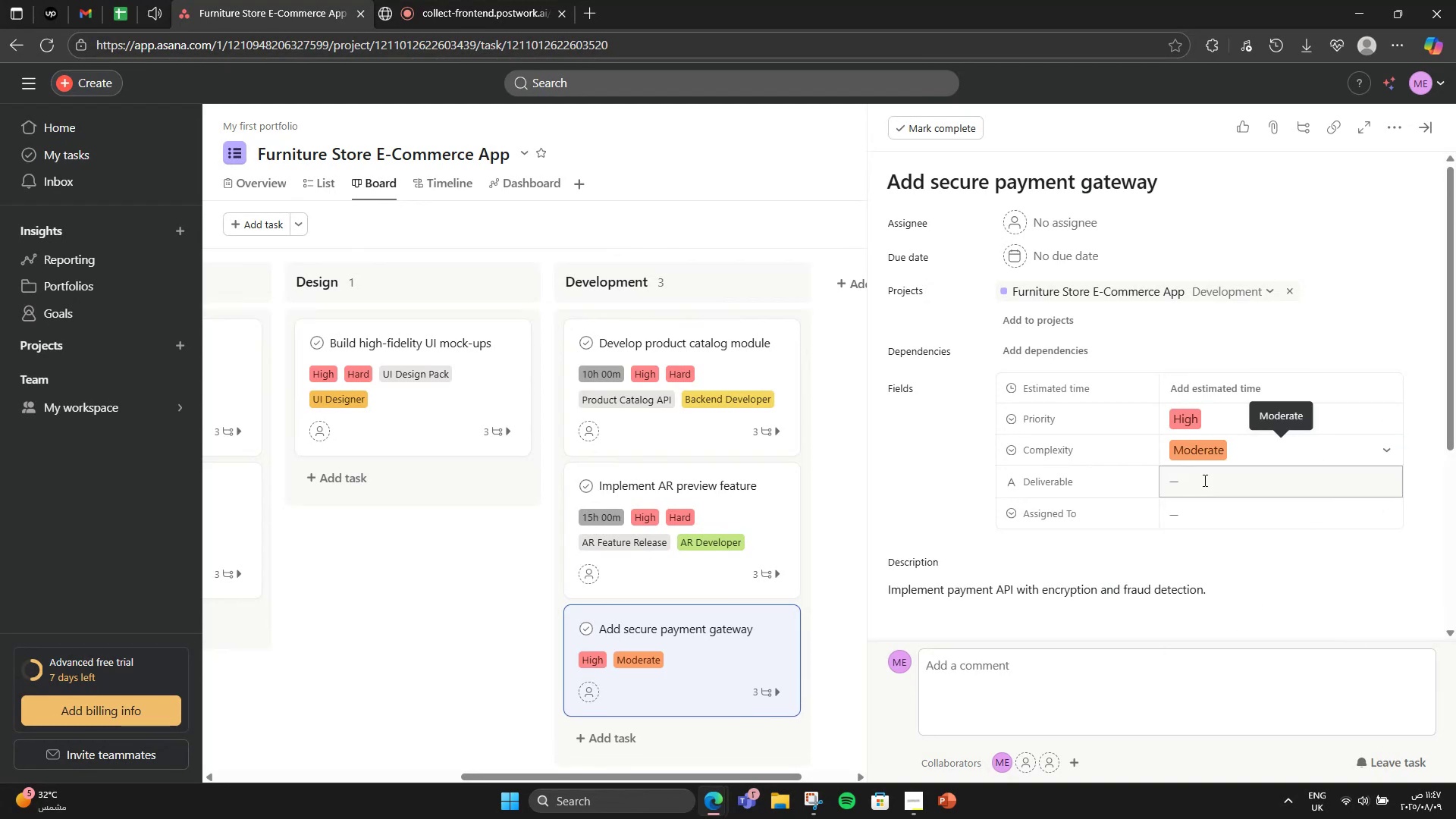 
left_click([1203, 480])
 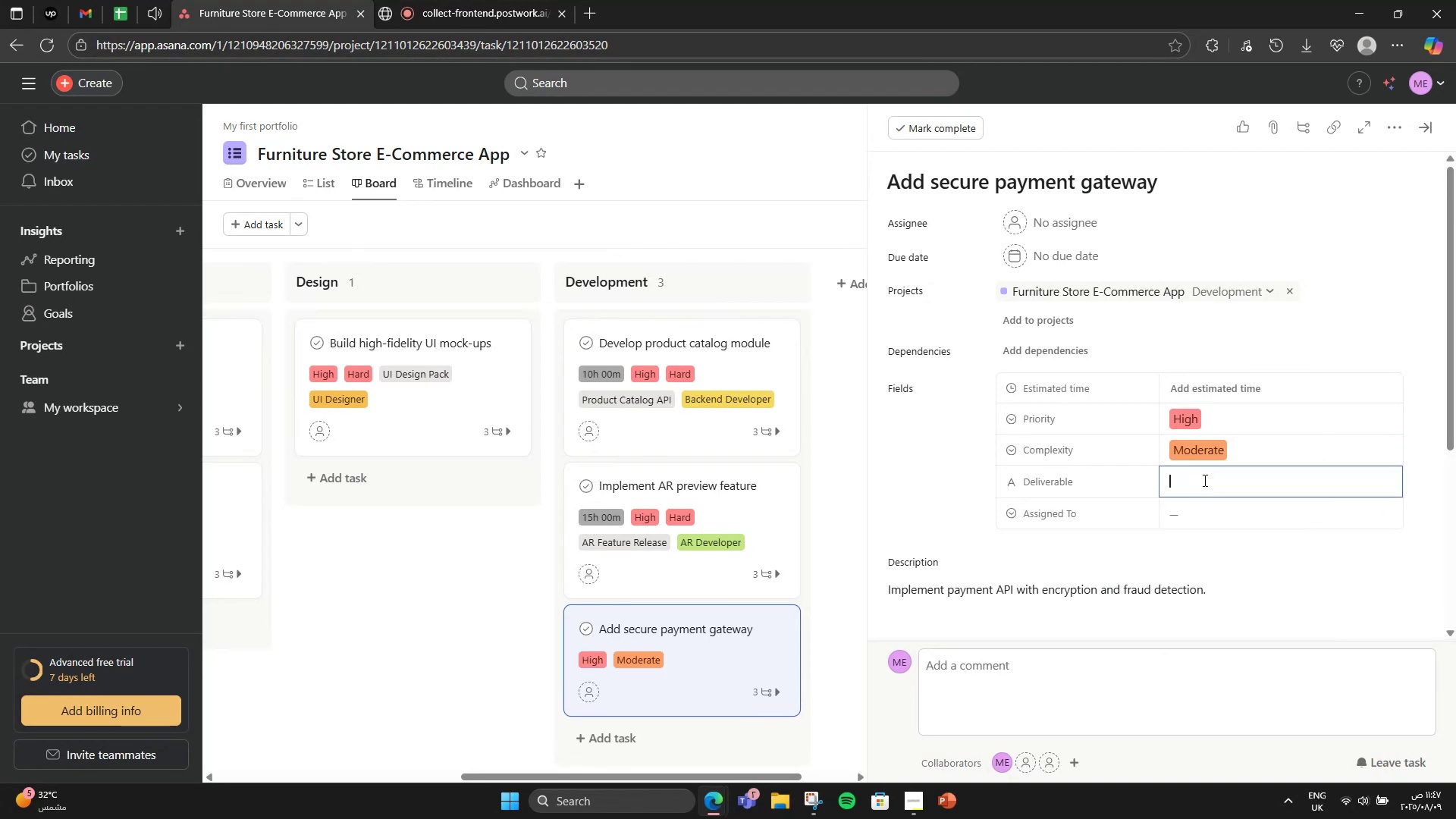 
type(Payment Module)
 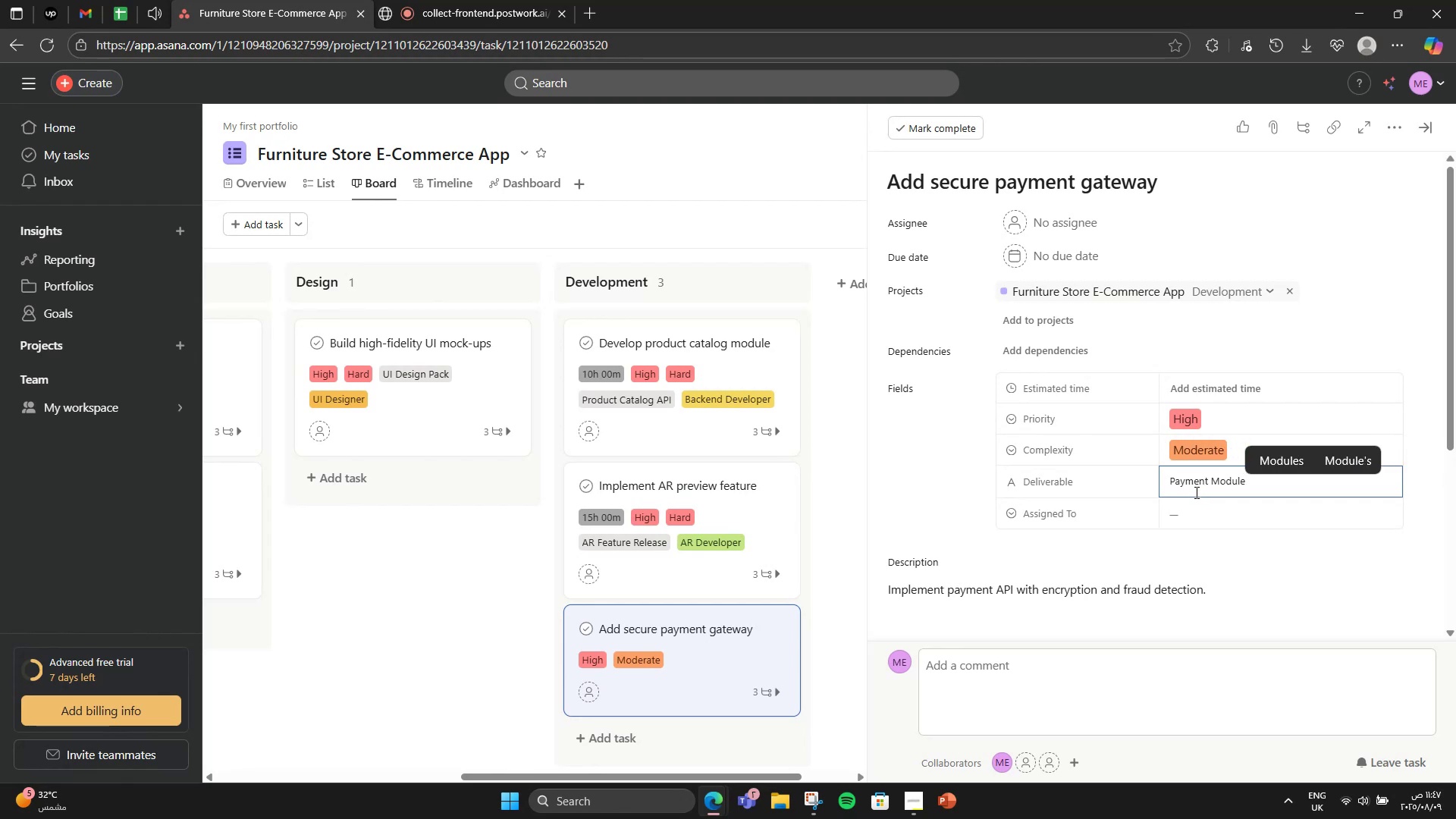 
left_click([1192, 502])
 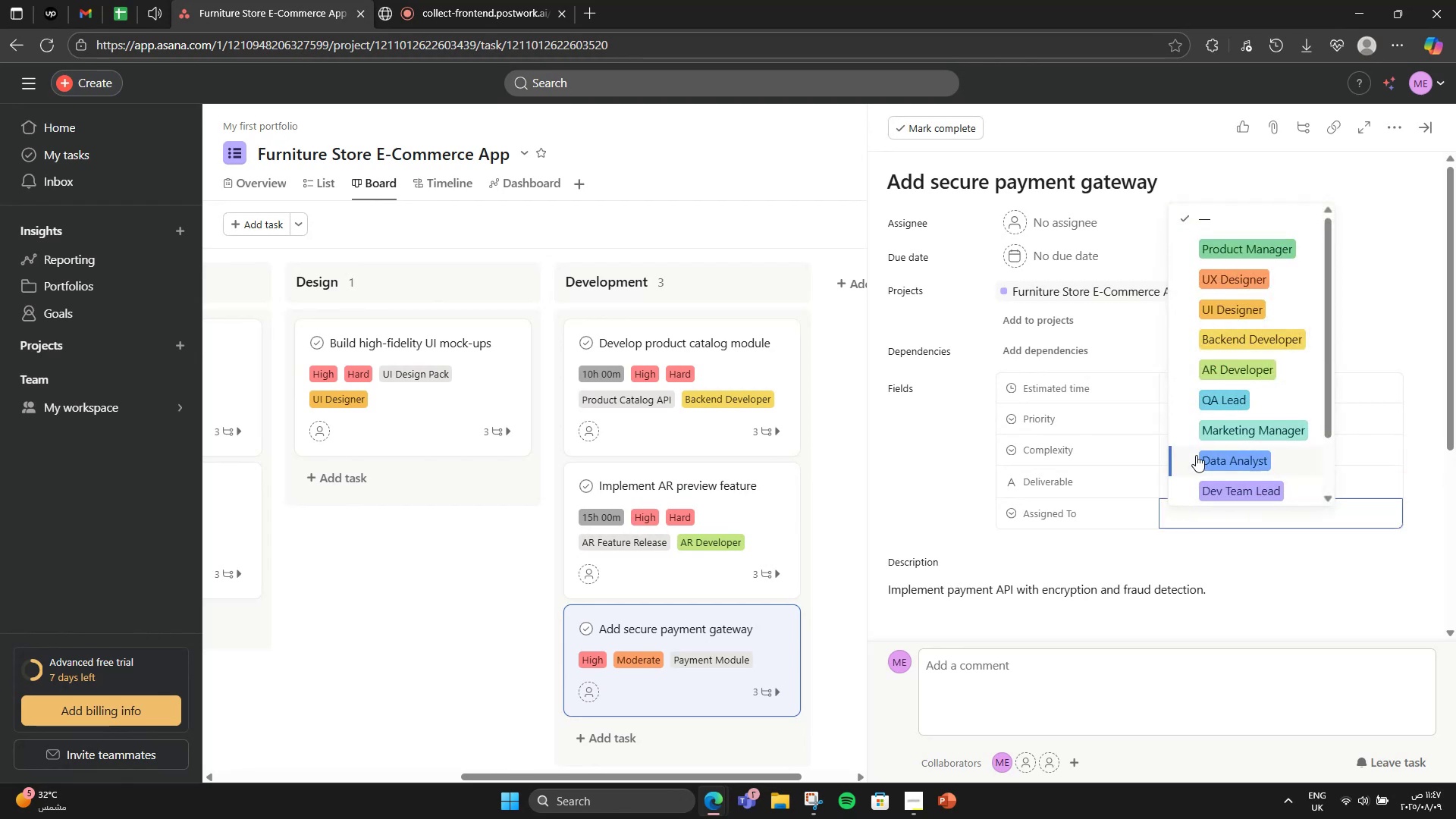 
scroll: coordinate [1196, 455], scroll_direction: down, amount: 2.0
 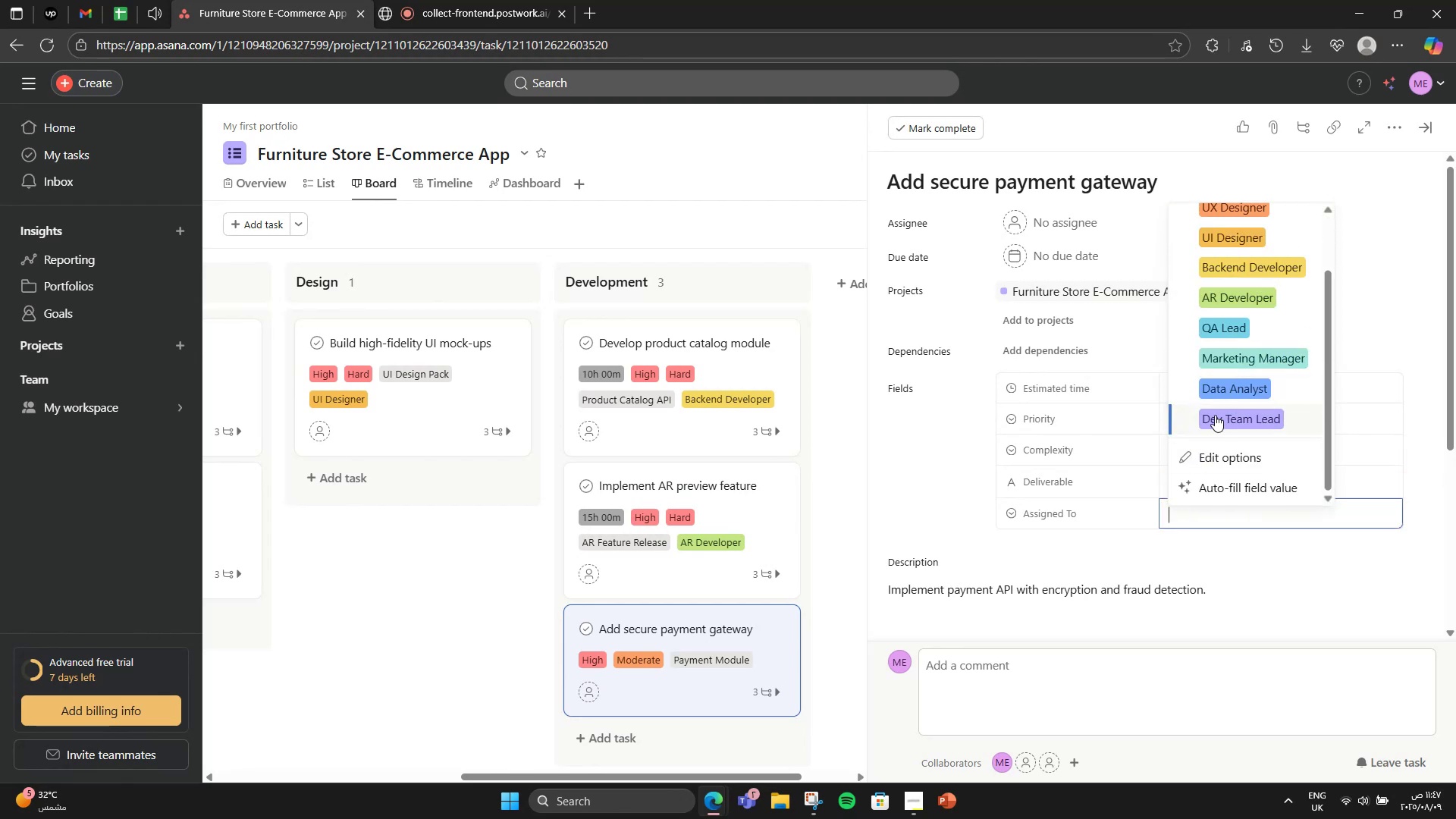 
scroll: coordinate [1215, 415], scroll_direction: up, amount: 1.0
 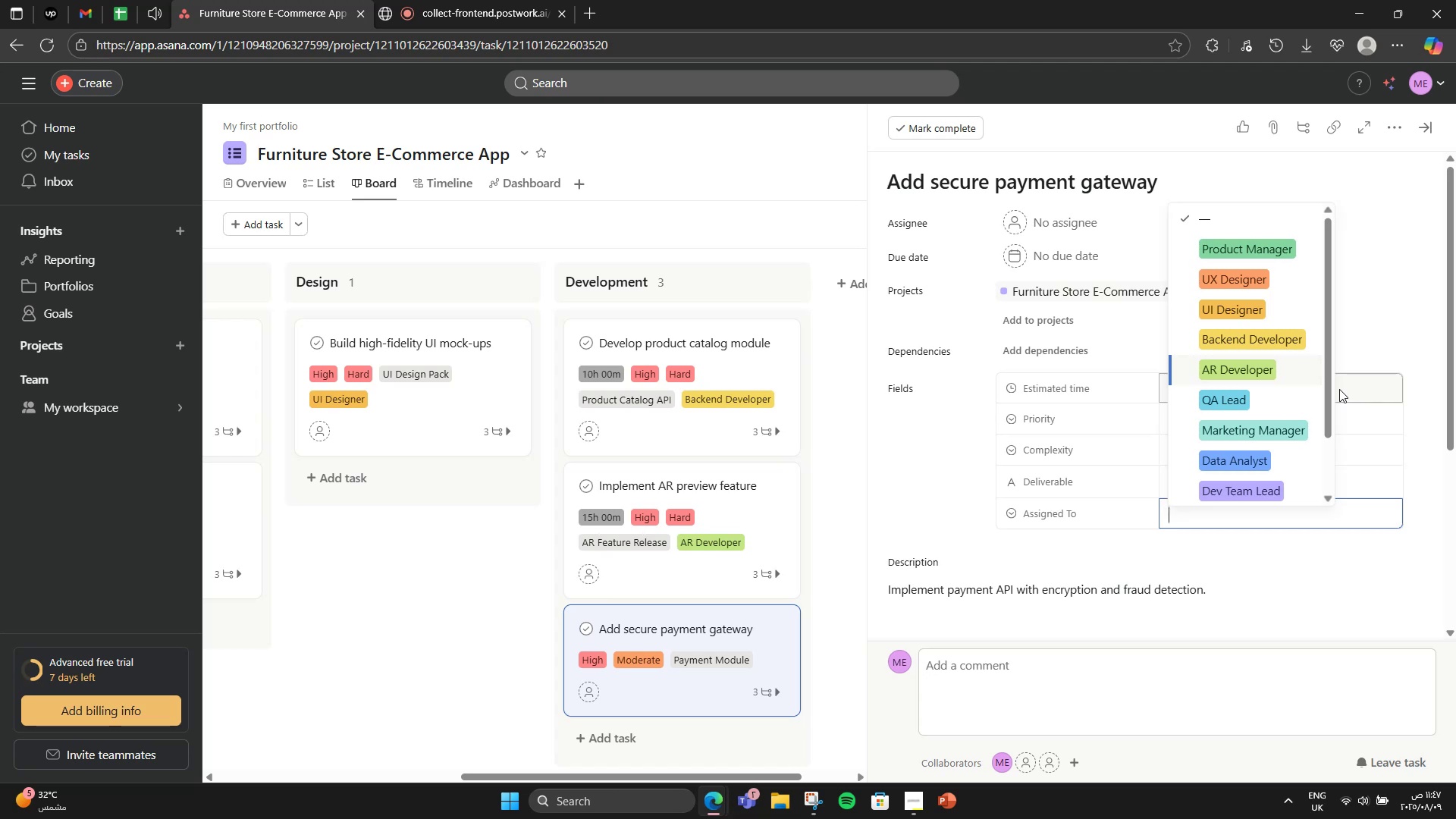 
wait(5.18)
 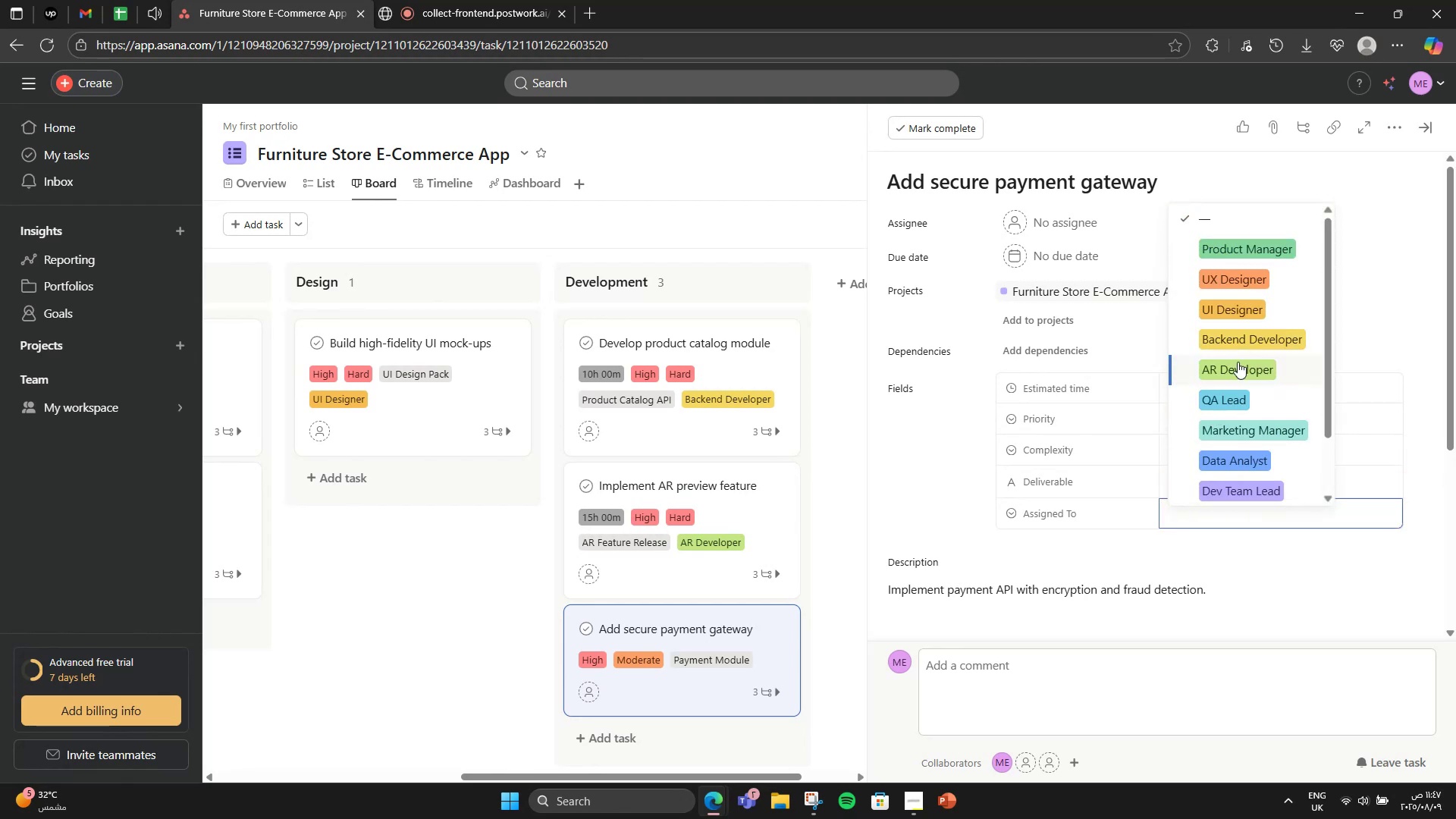 
scroll: coordinate [1292, 432], scroll_direction: down, amount: 1.0
 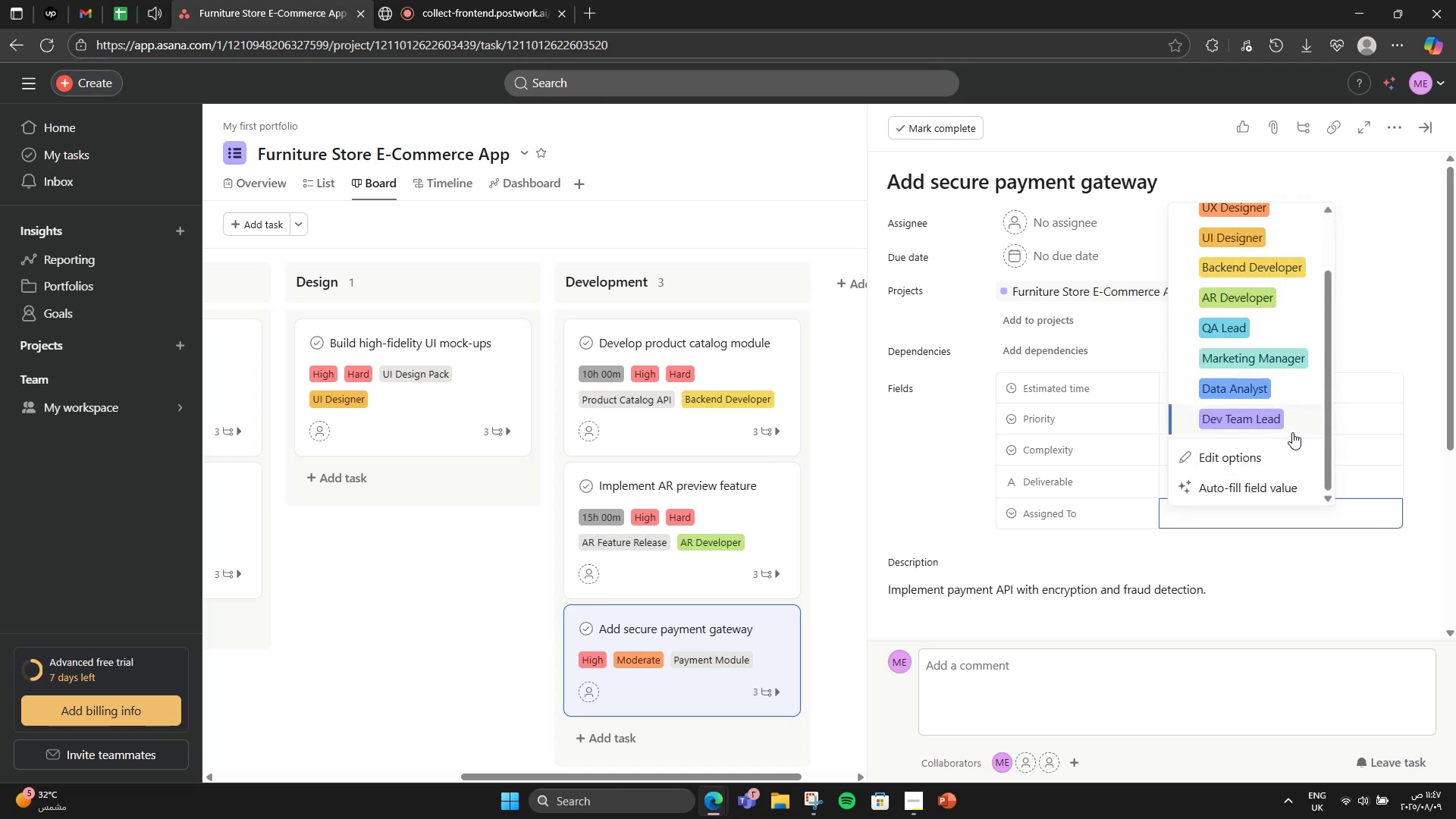 
scroll: coordinate [1292, 432], scroll_direction: up, amount: 1.0
 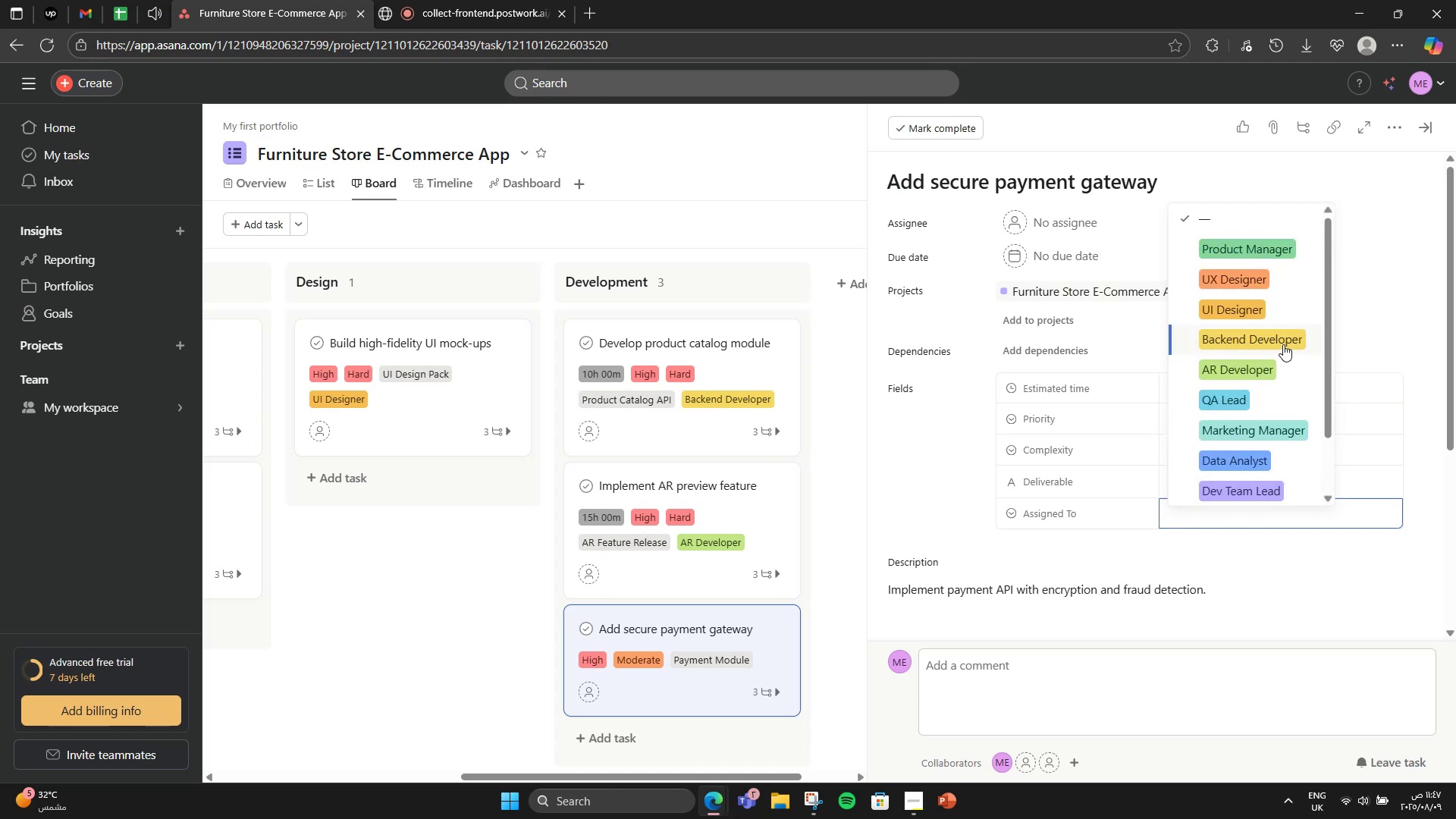 
left_click([1283, 344])
 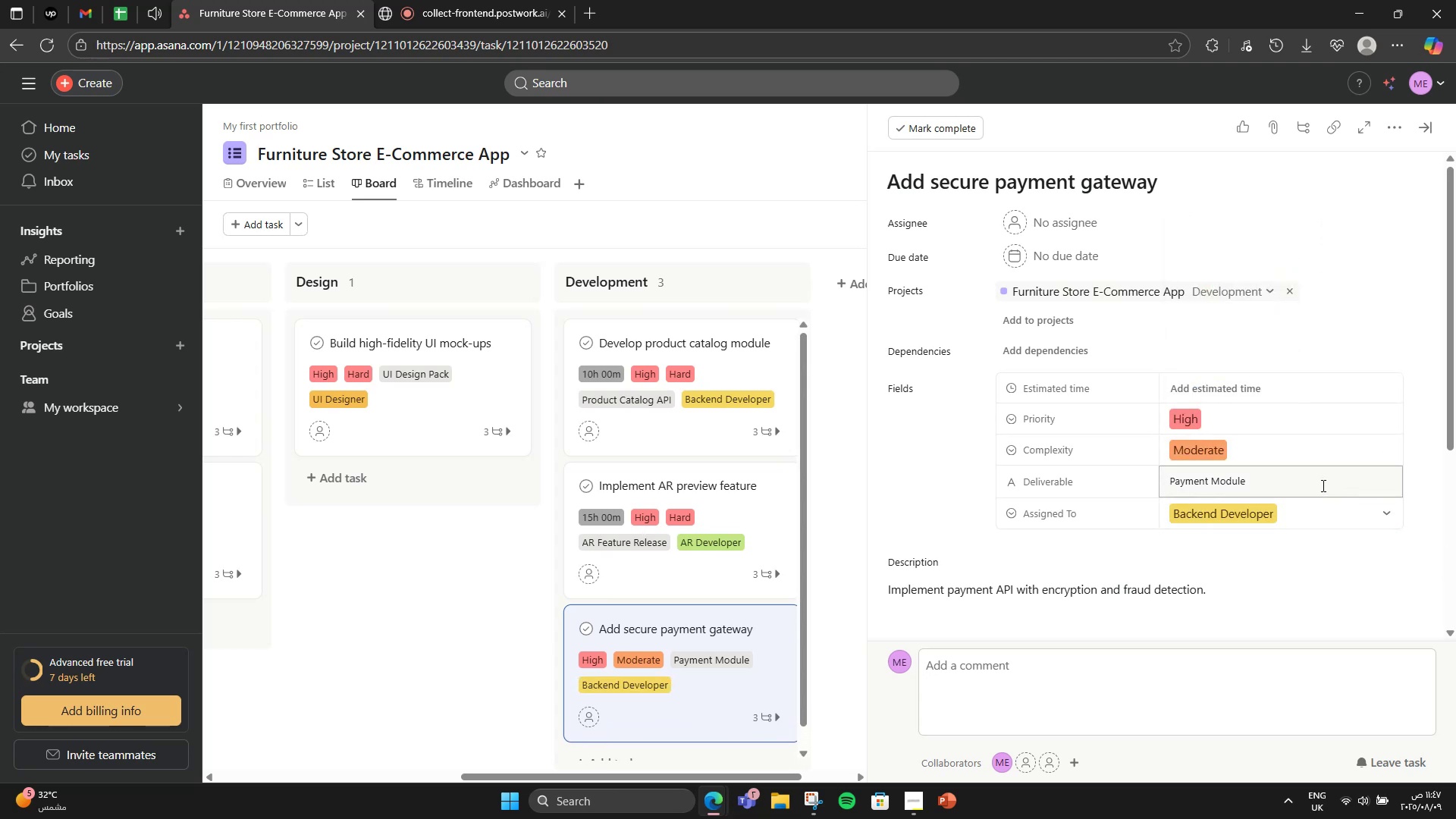 
wait(5.93)
 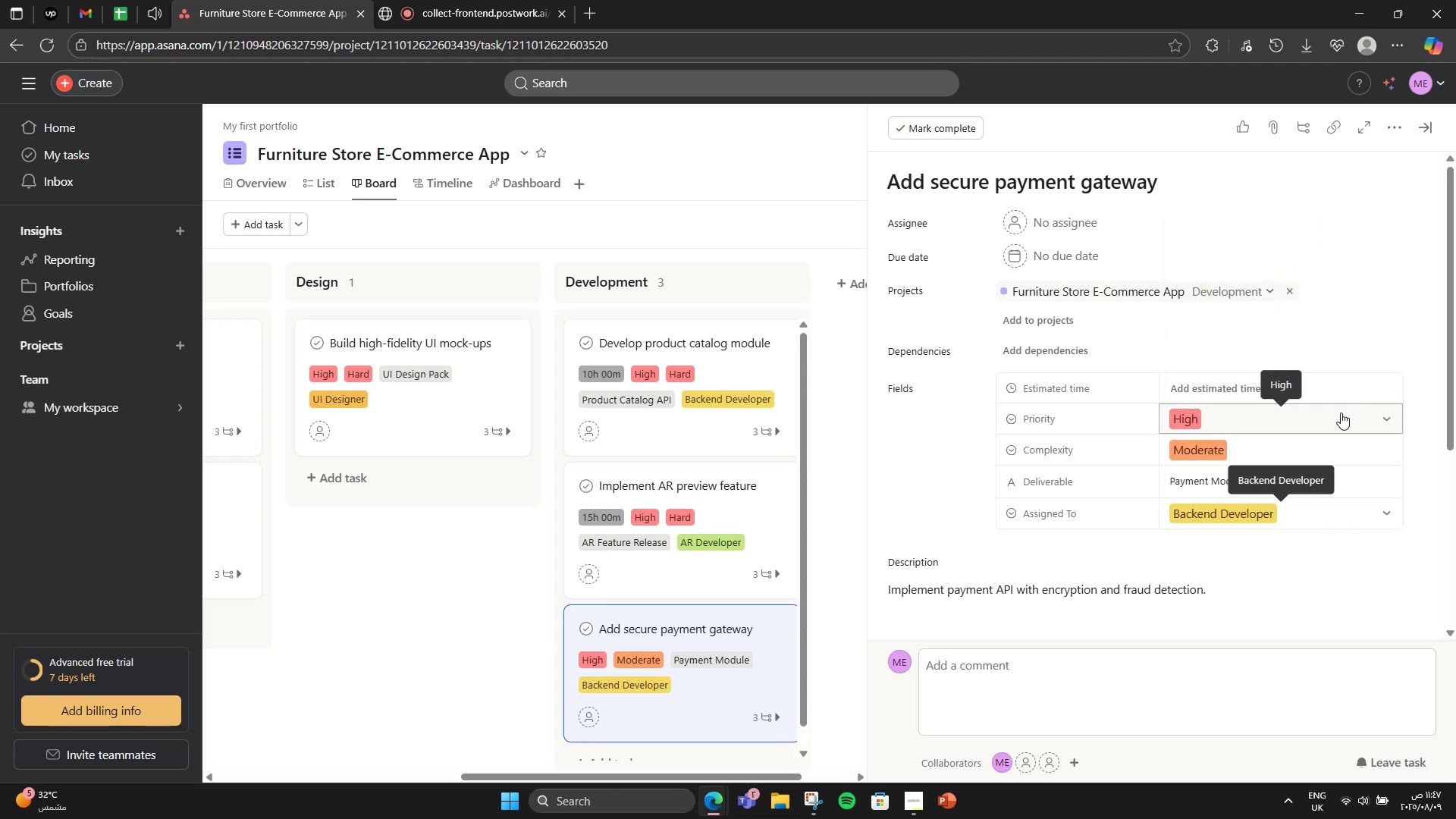 
left_click([1316, 394])
 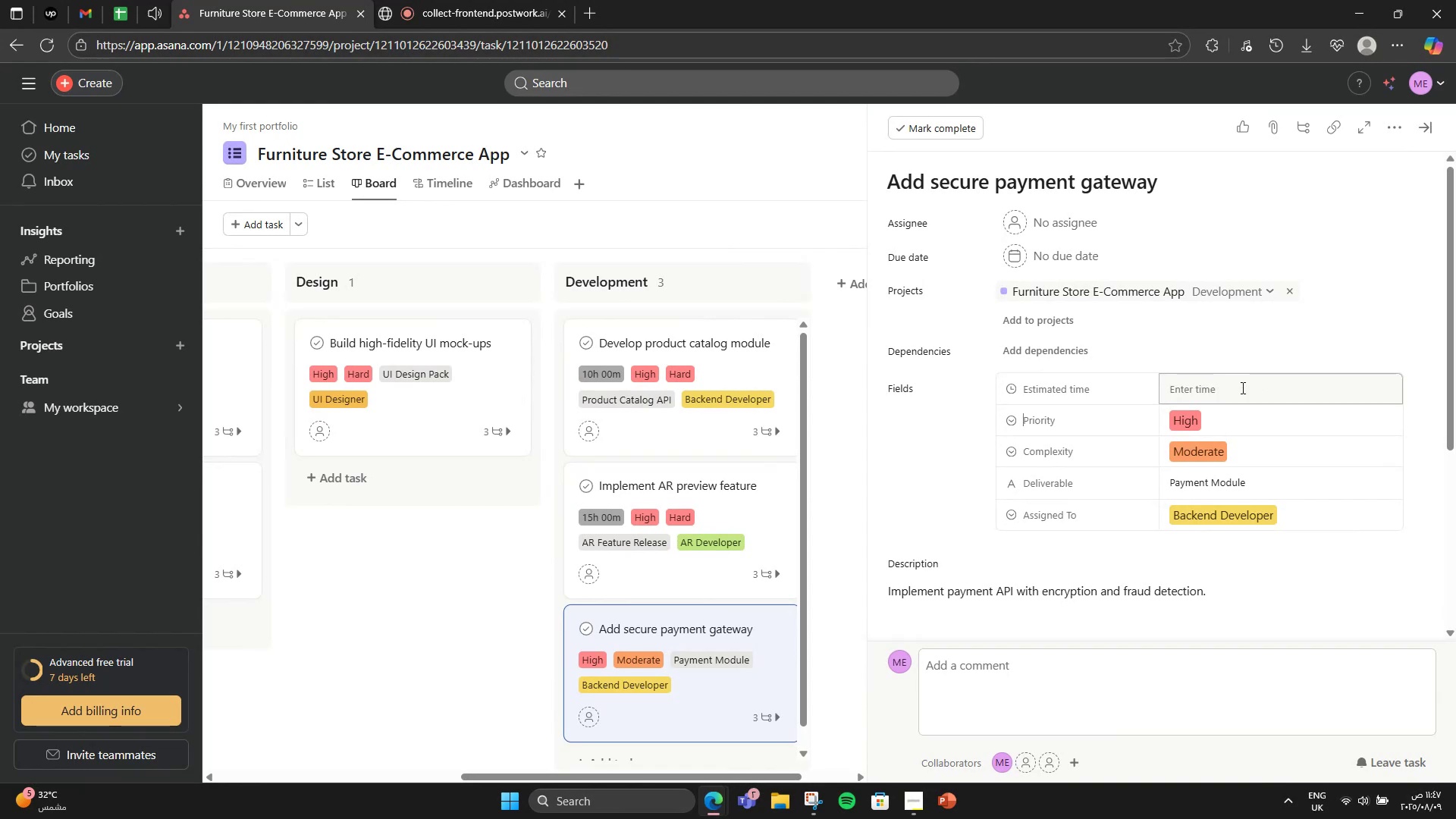 
double_click([1241, 388])
 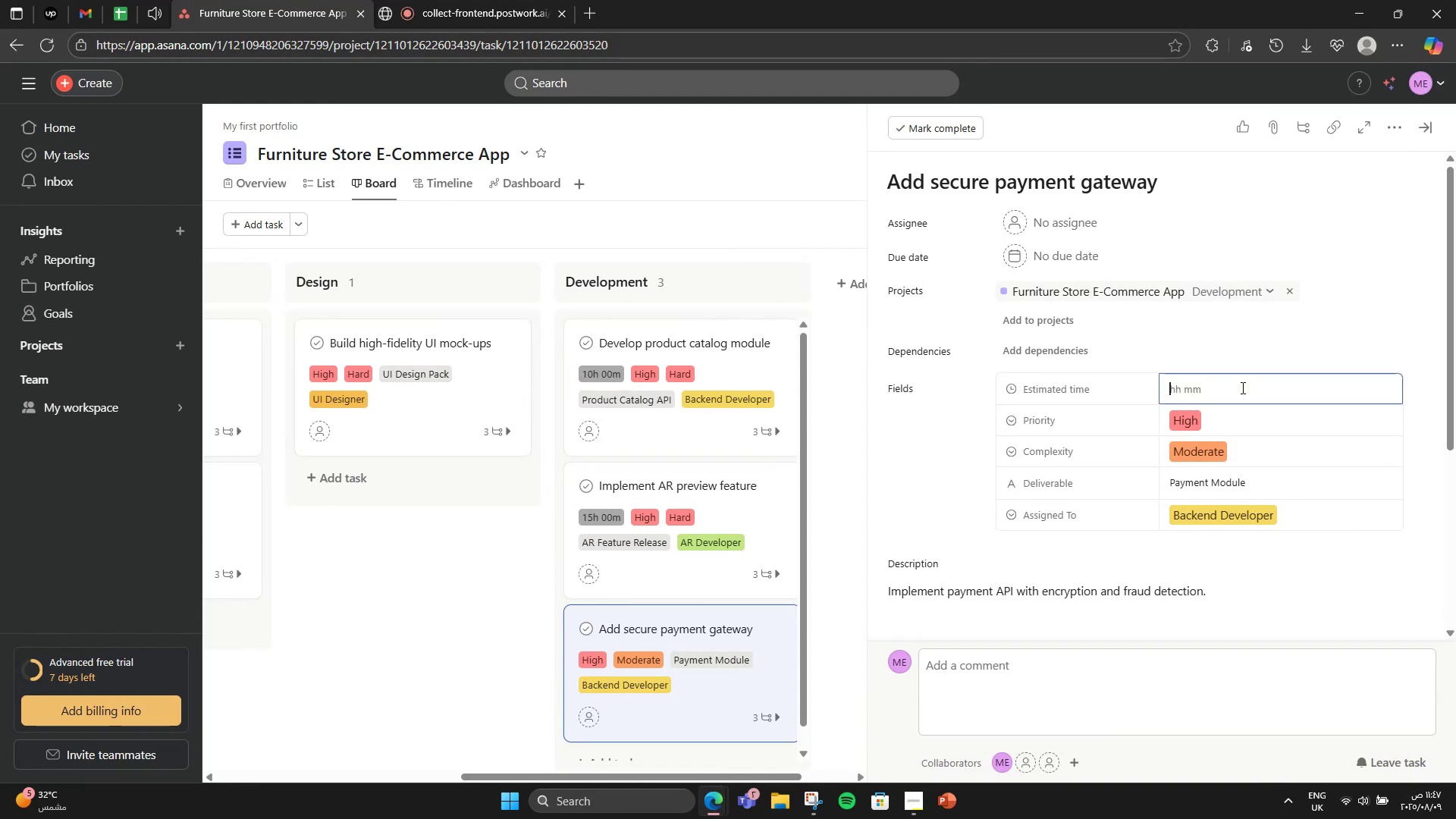 
key(Numpad8)
 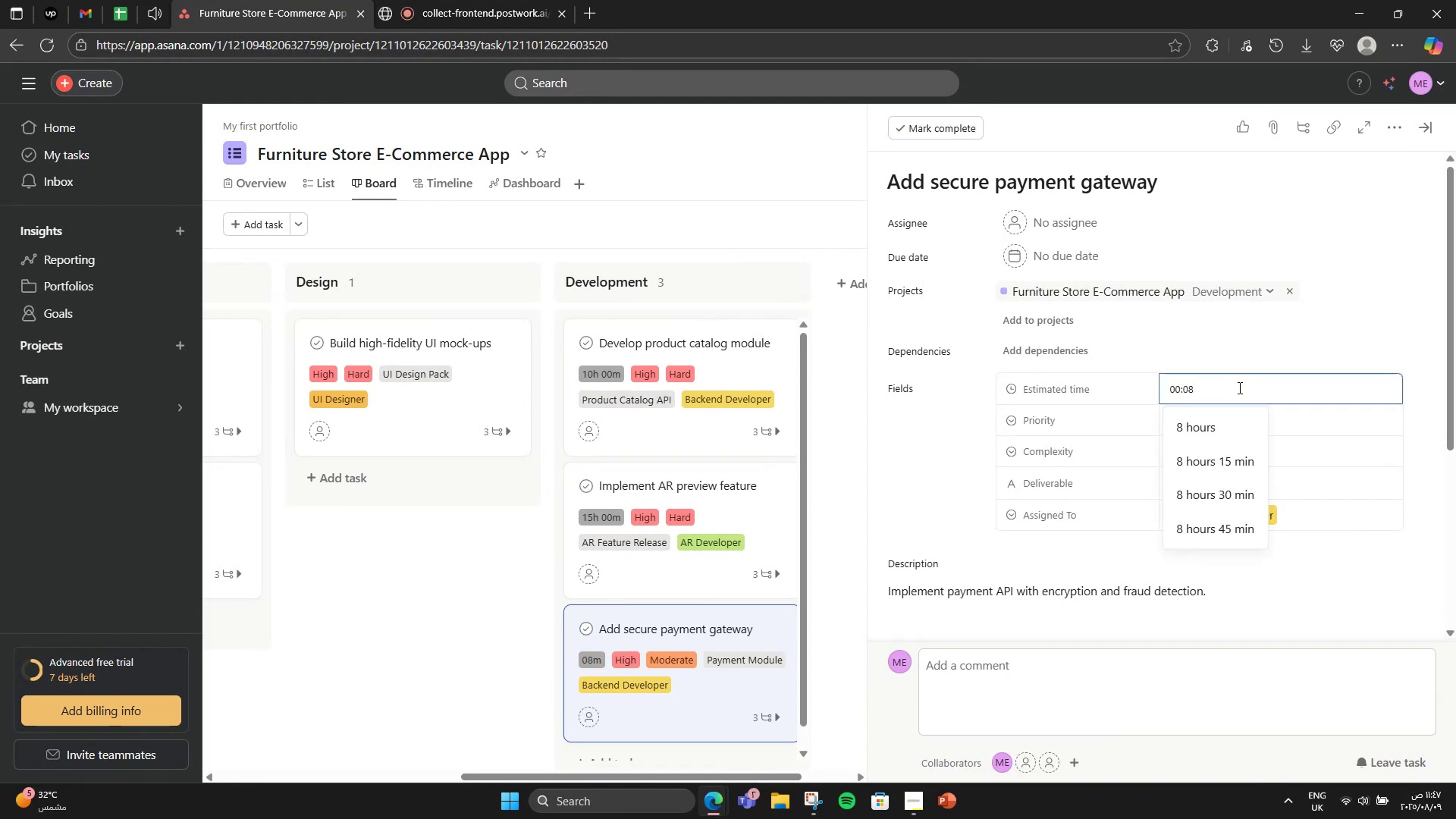 
left_click([1207, 419])
 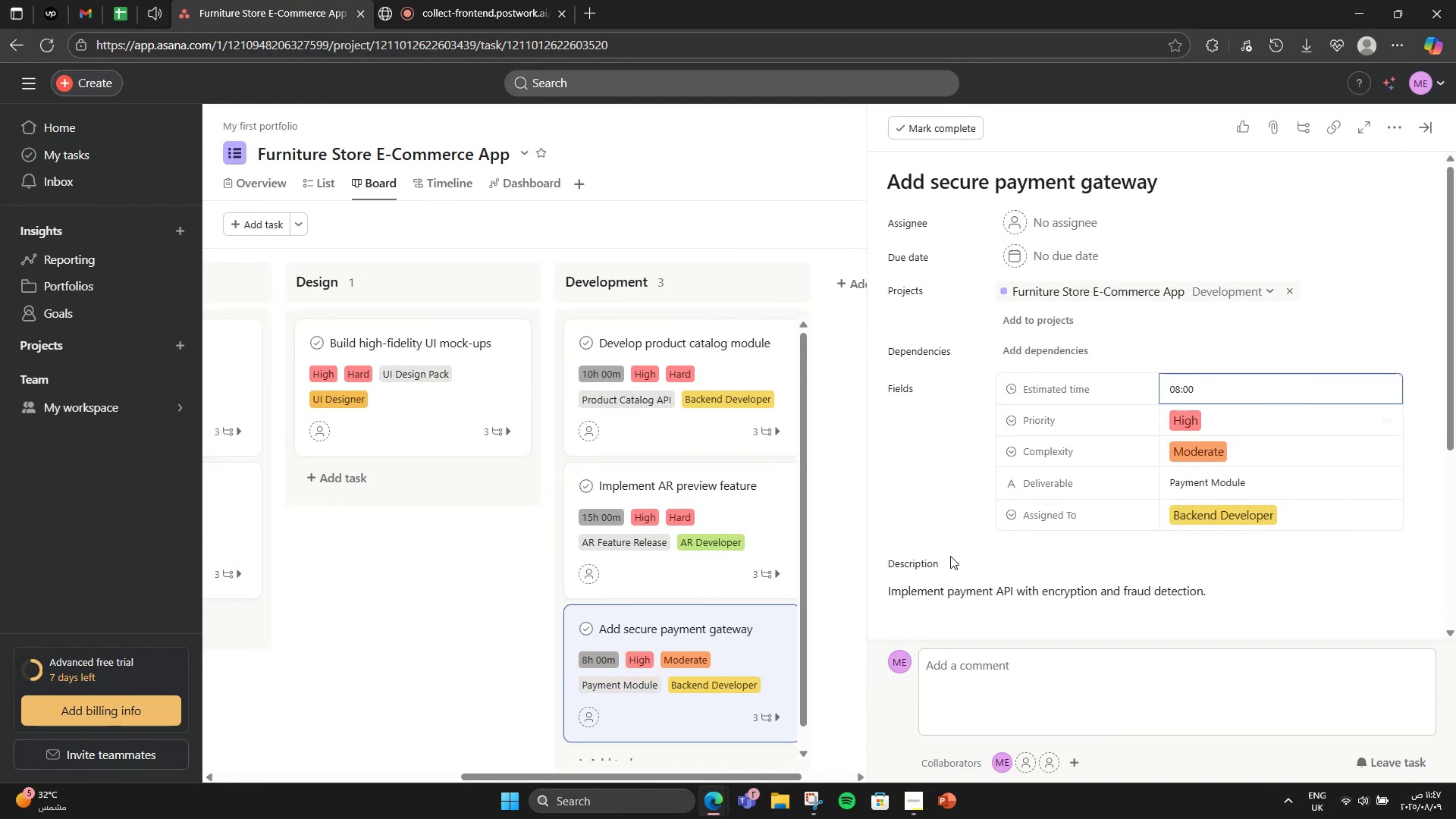 
scroll: coordinate [949, 557], scroll_direction: down, amount: 4.0
 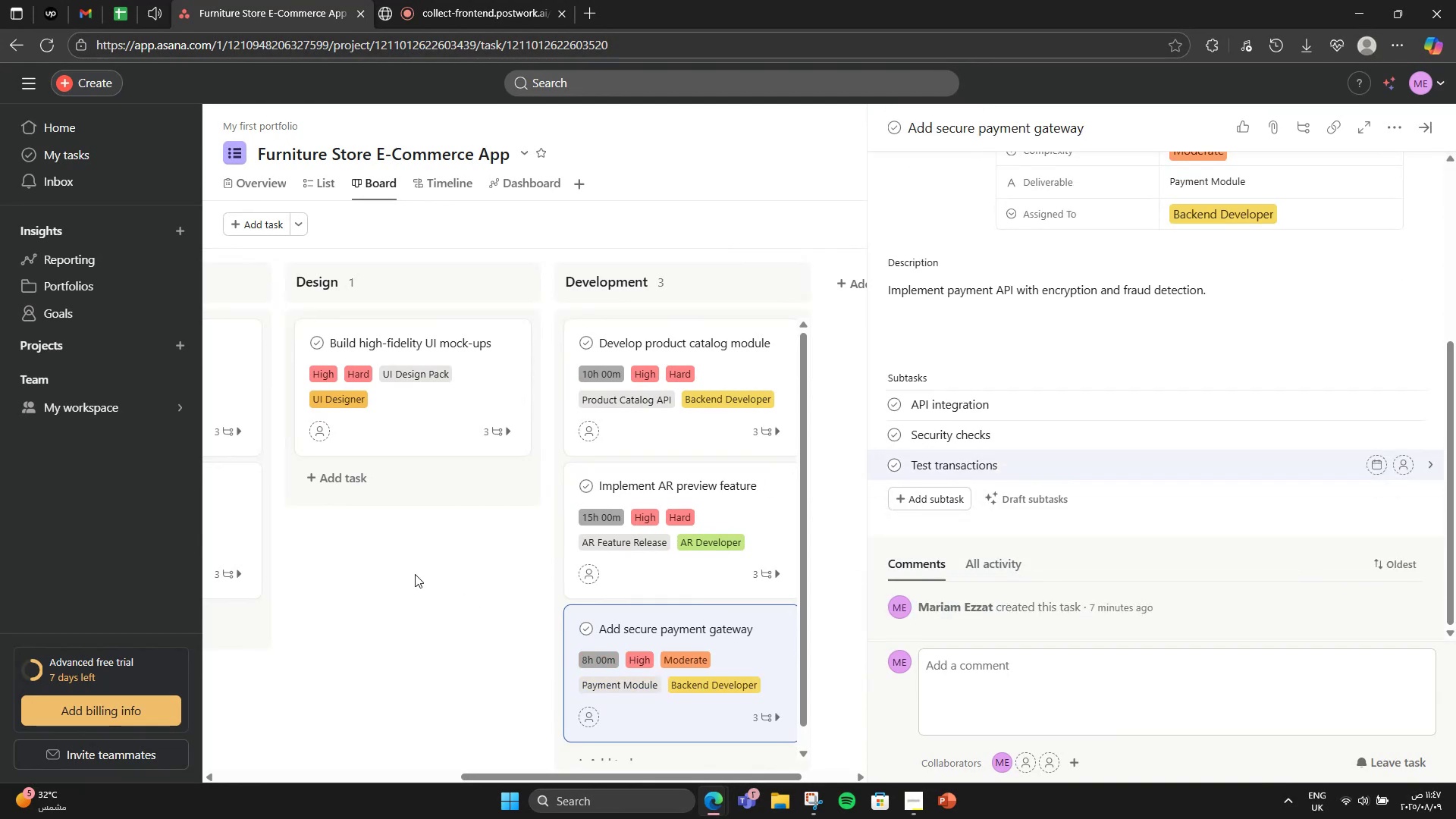 
left_click([415, 574])
 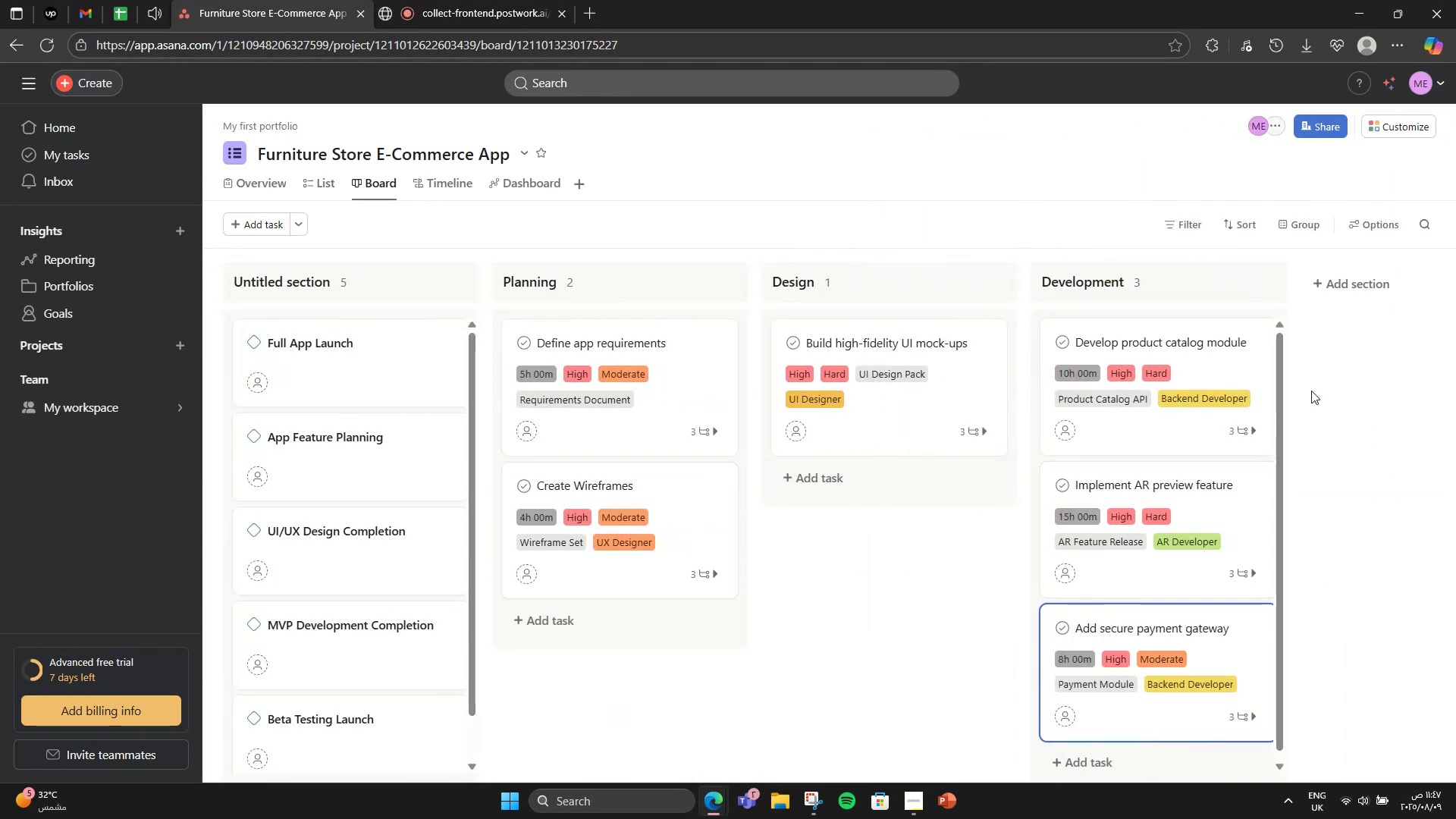 
left_click([1324, 290])
 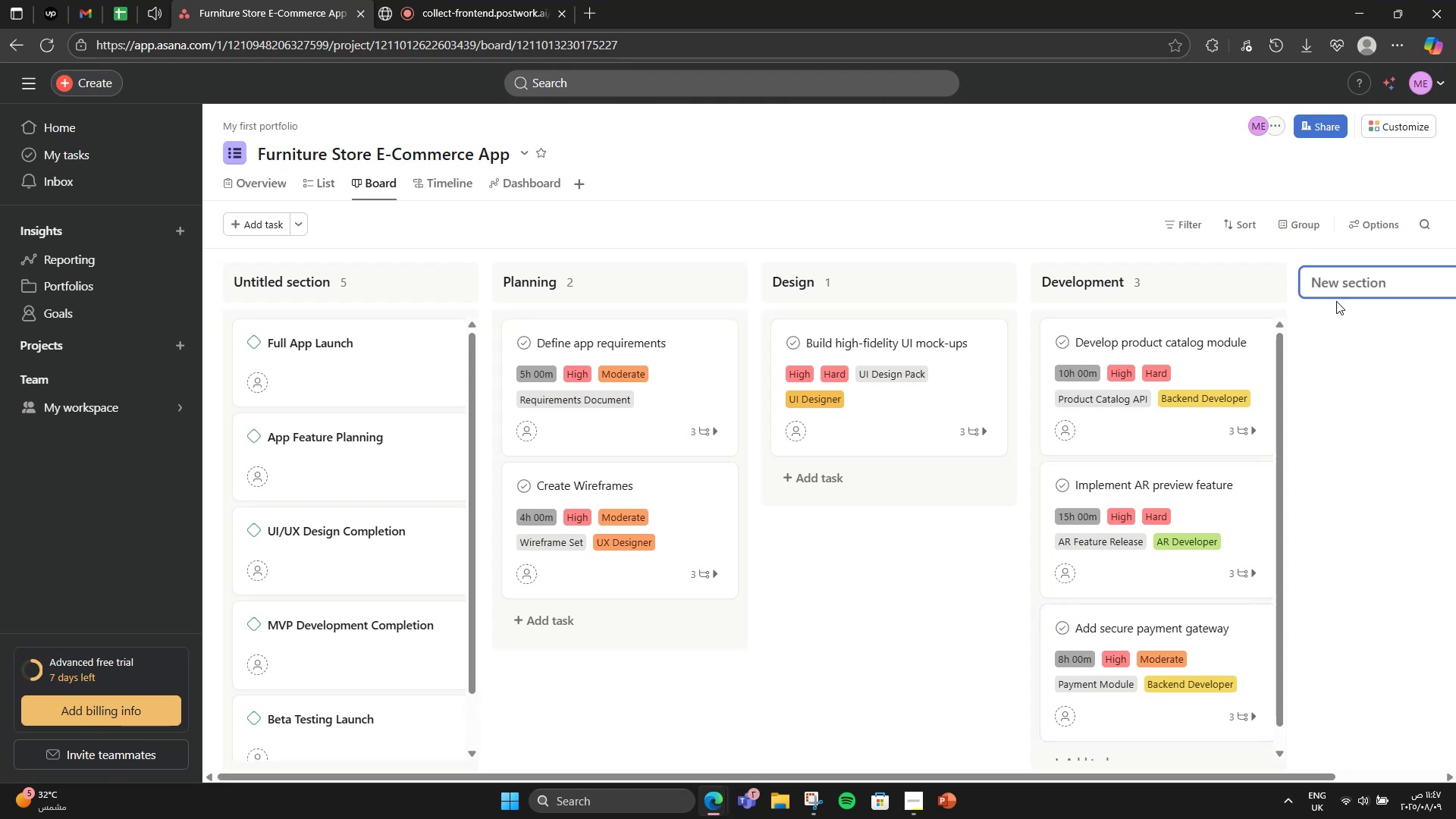 
wait(5.04)
 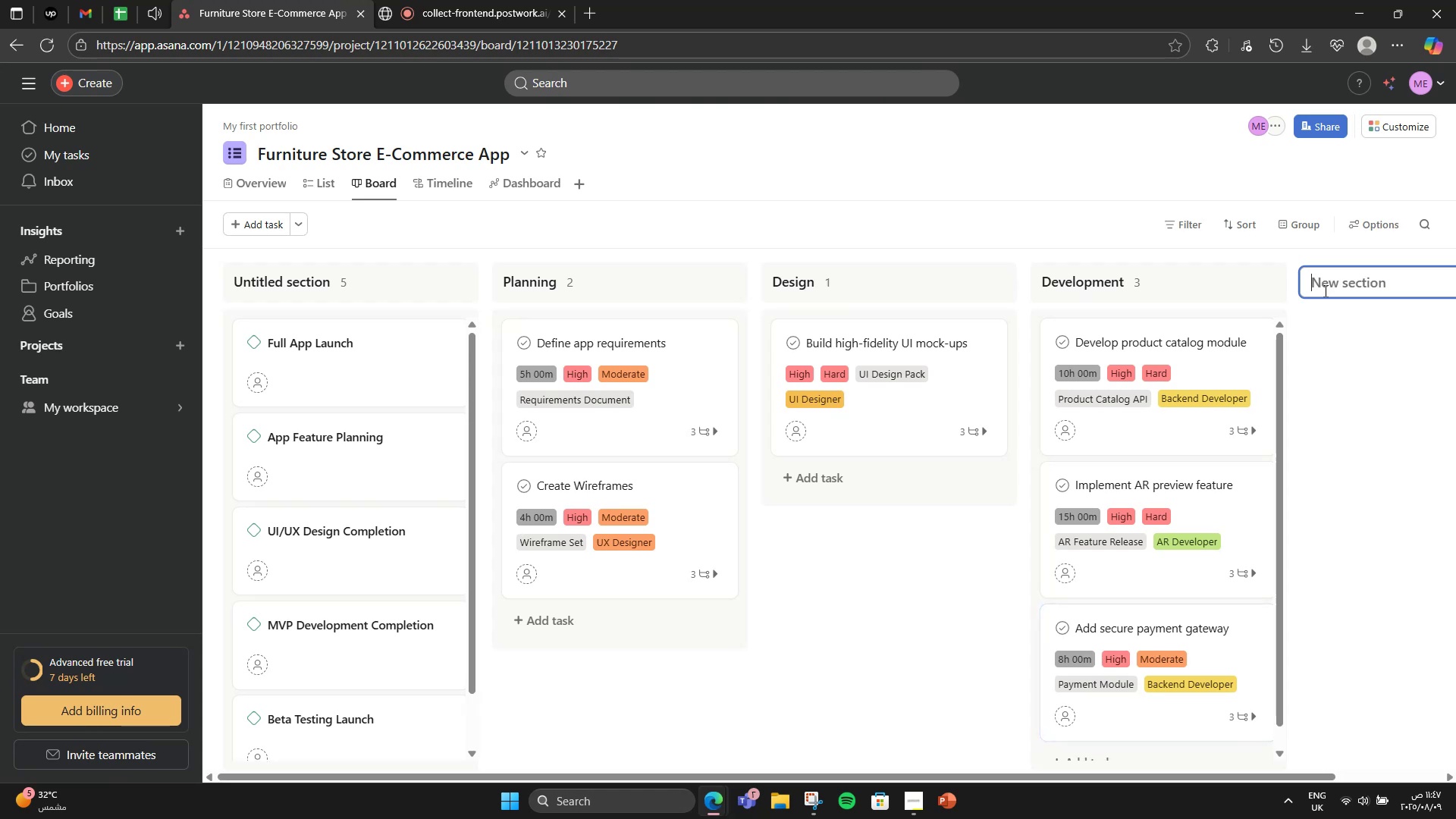 
type(Testing )
 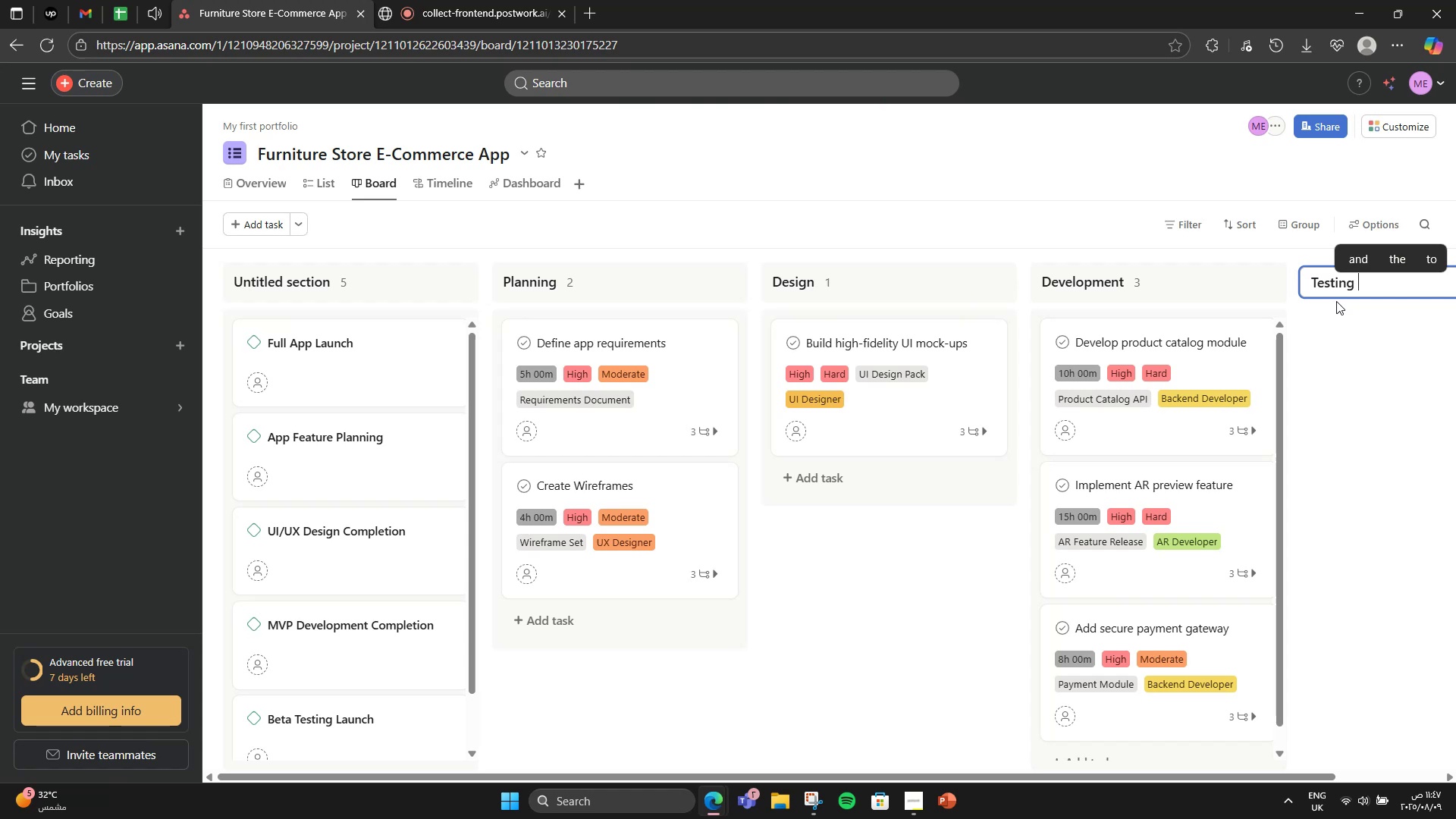 
type(& QA)
 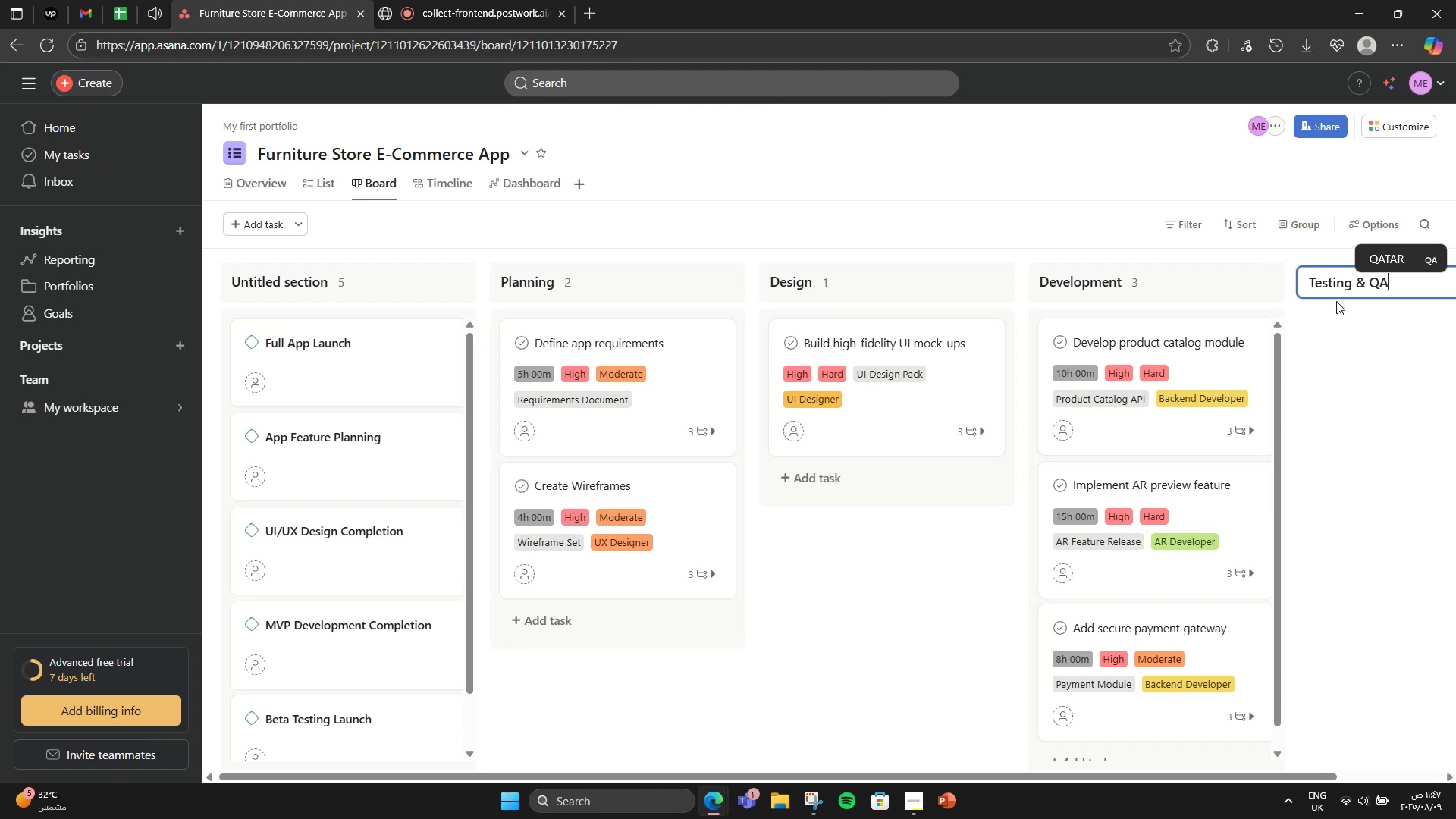 
left_click([1336, 301])
 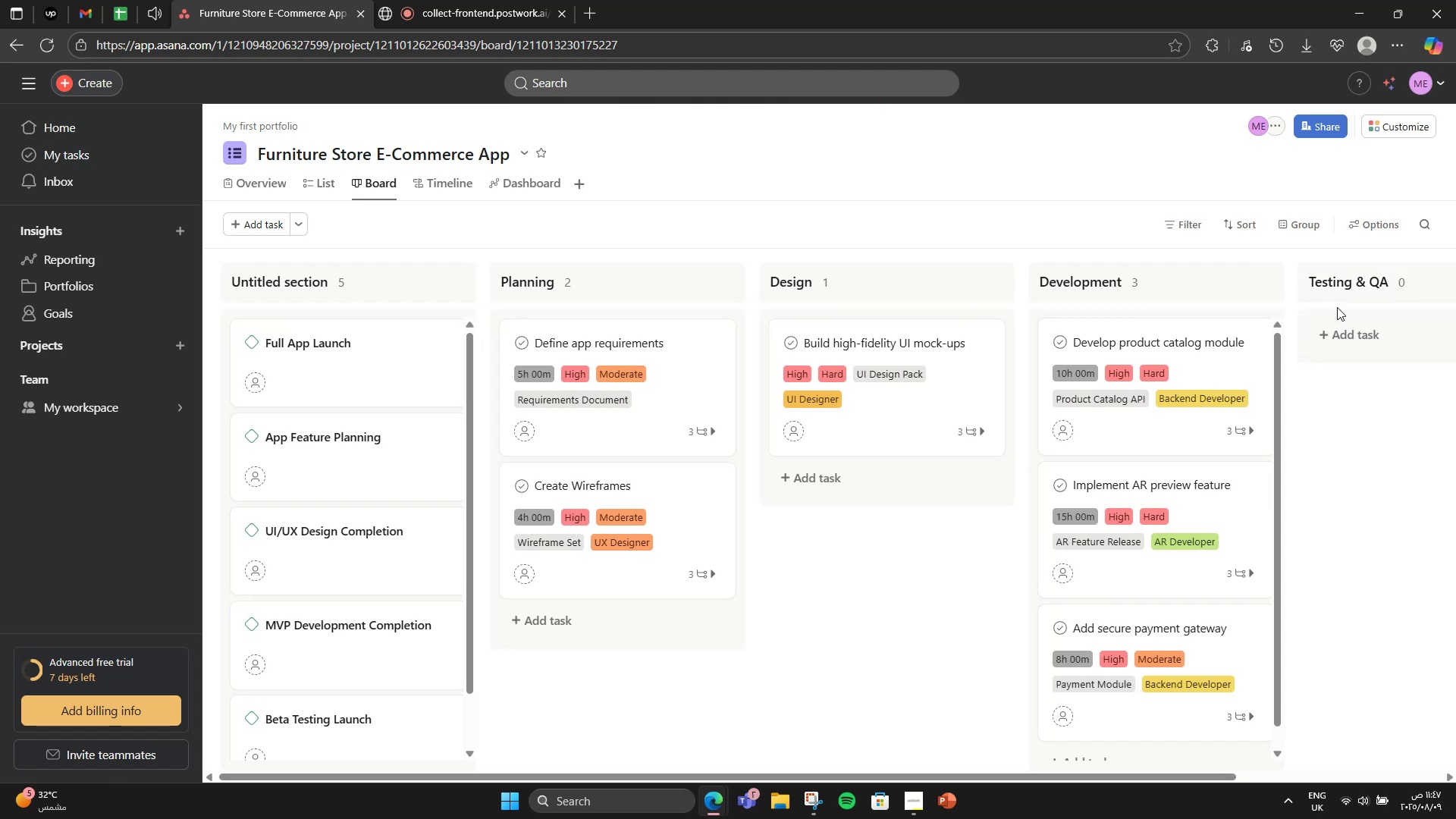 
left_click([1341, 324])
 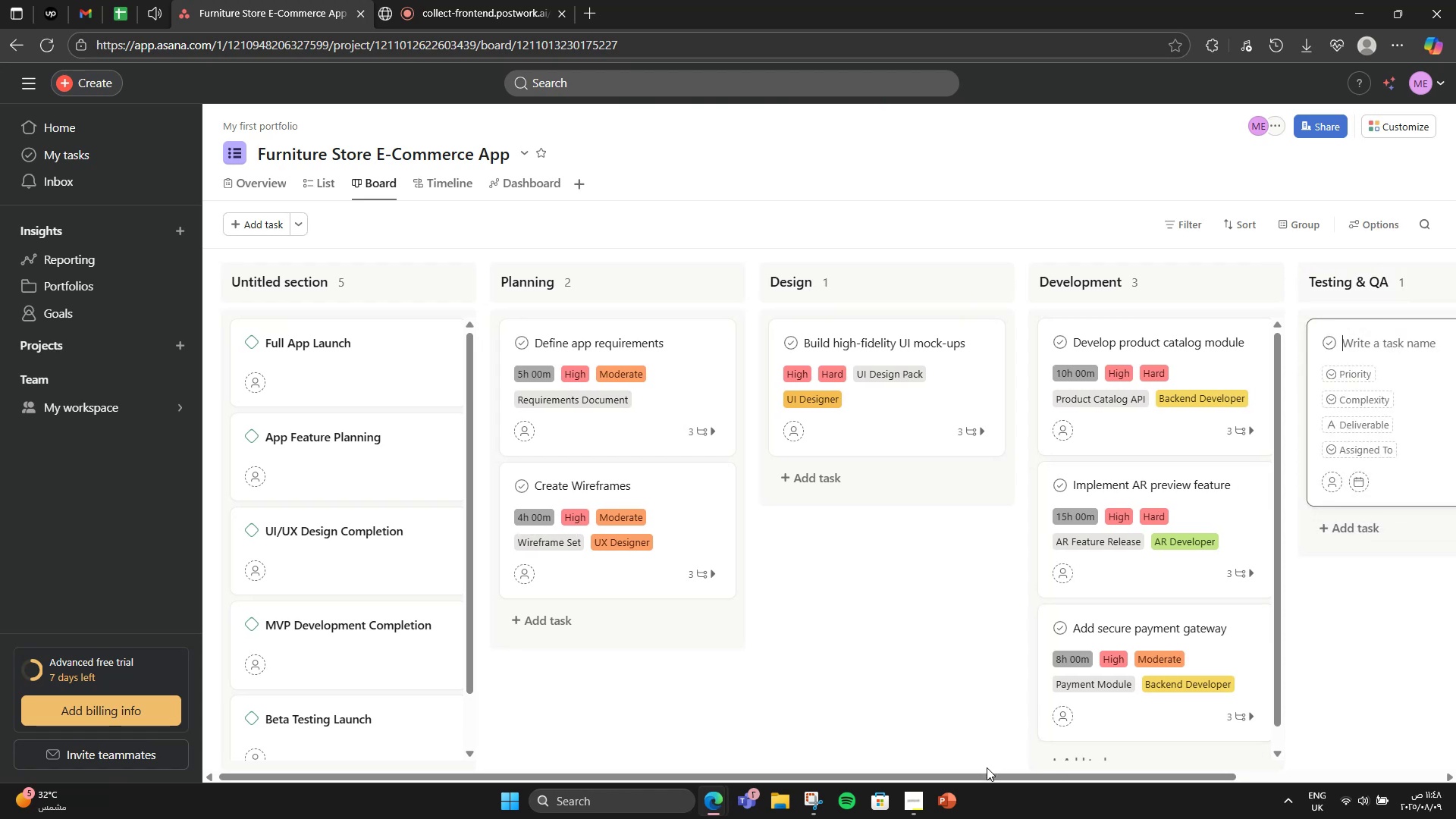 
left_click_drag(start_coordinate=[982, 776], to_coordinate=[1241, 756])
 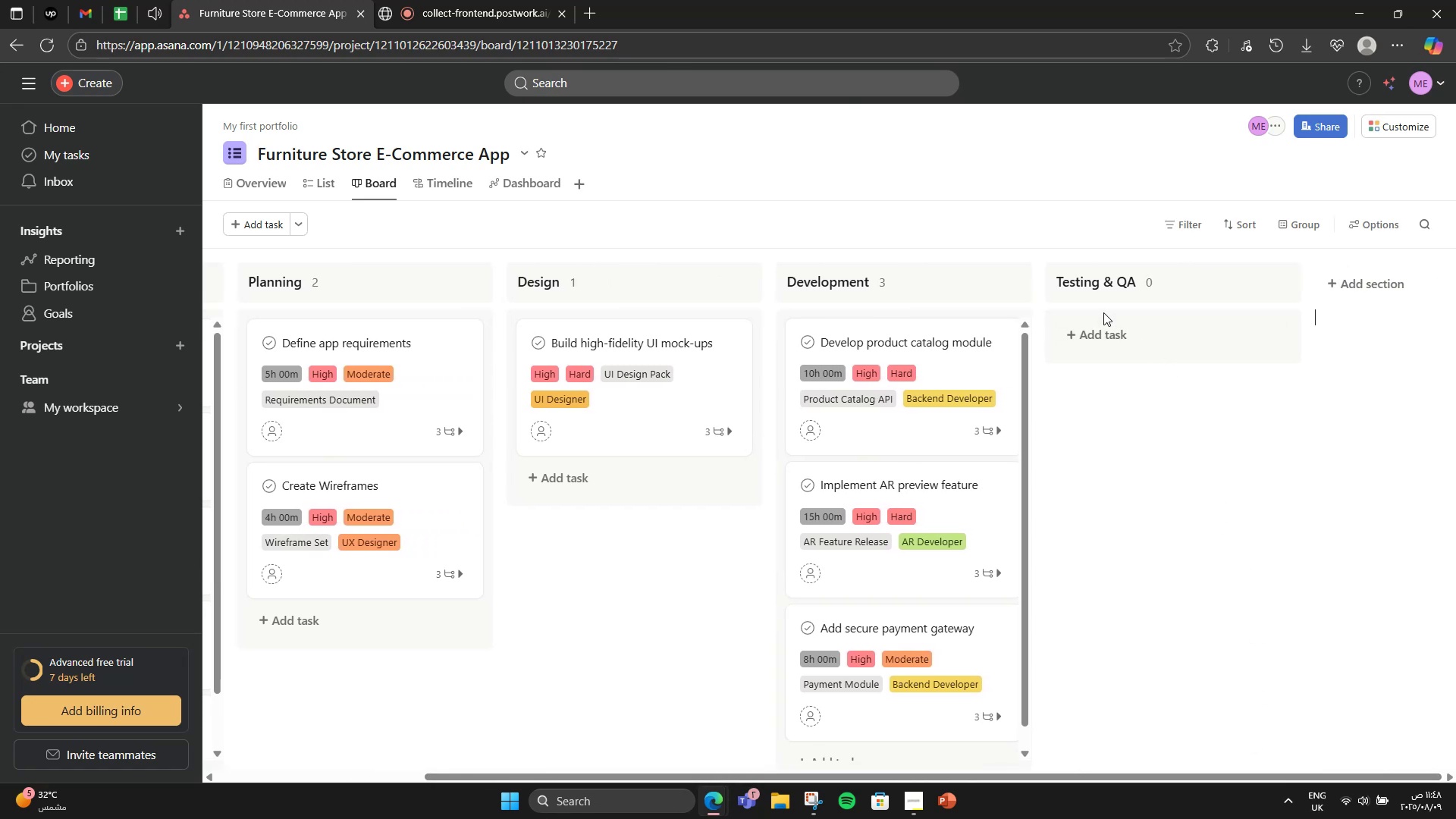 
left_click([1094, 331])
 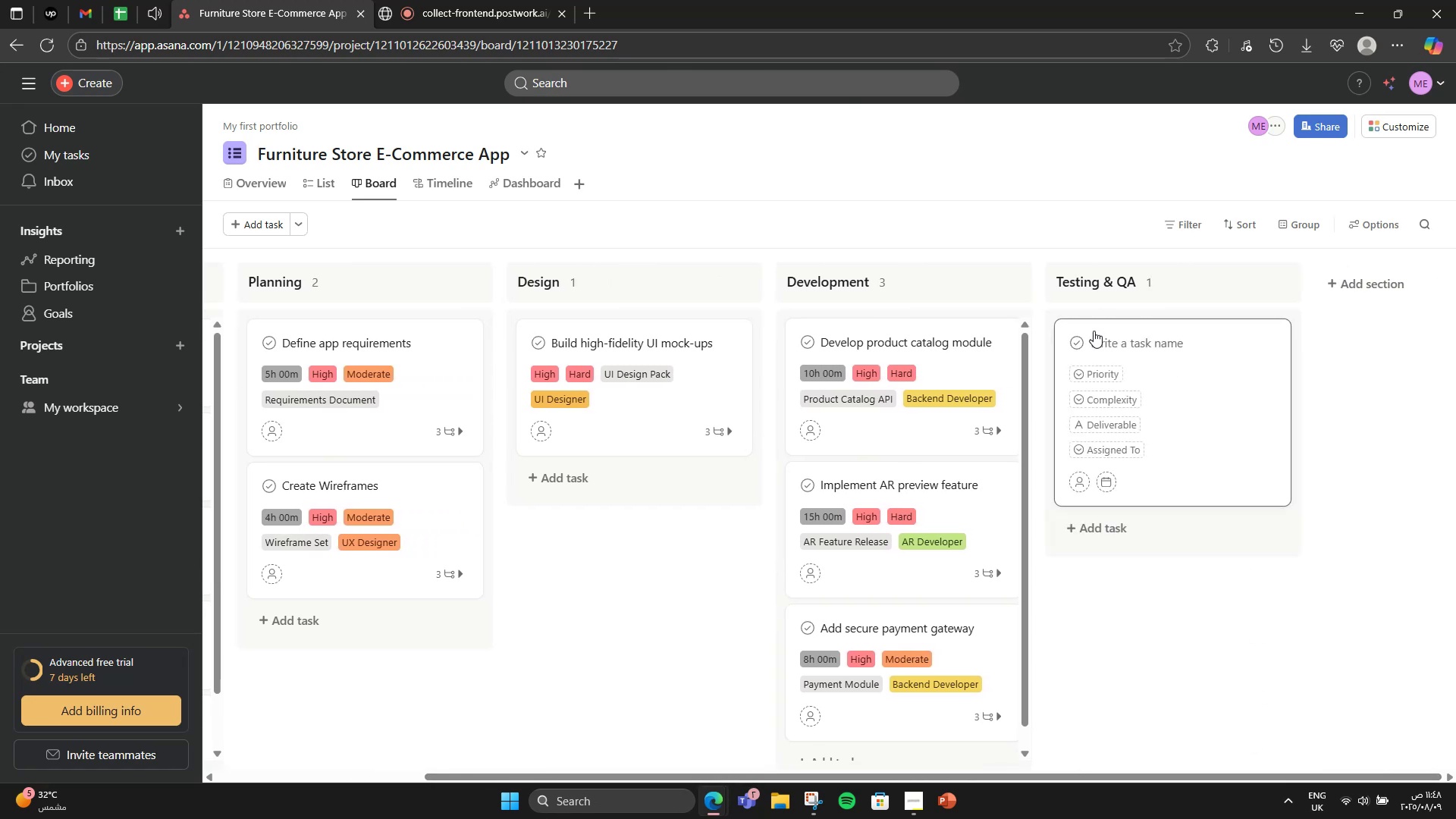 
type(Conduct beta testing)
 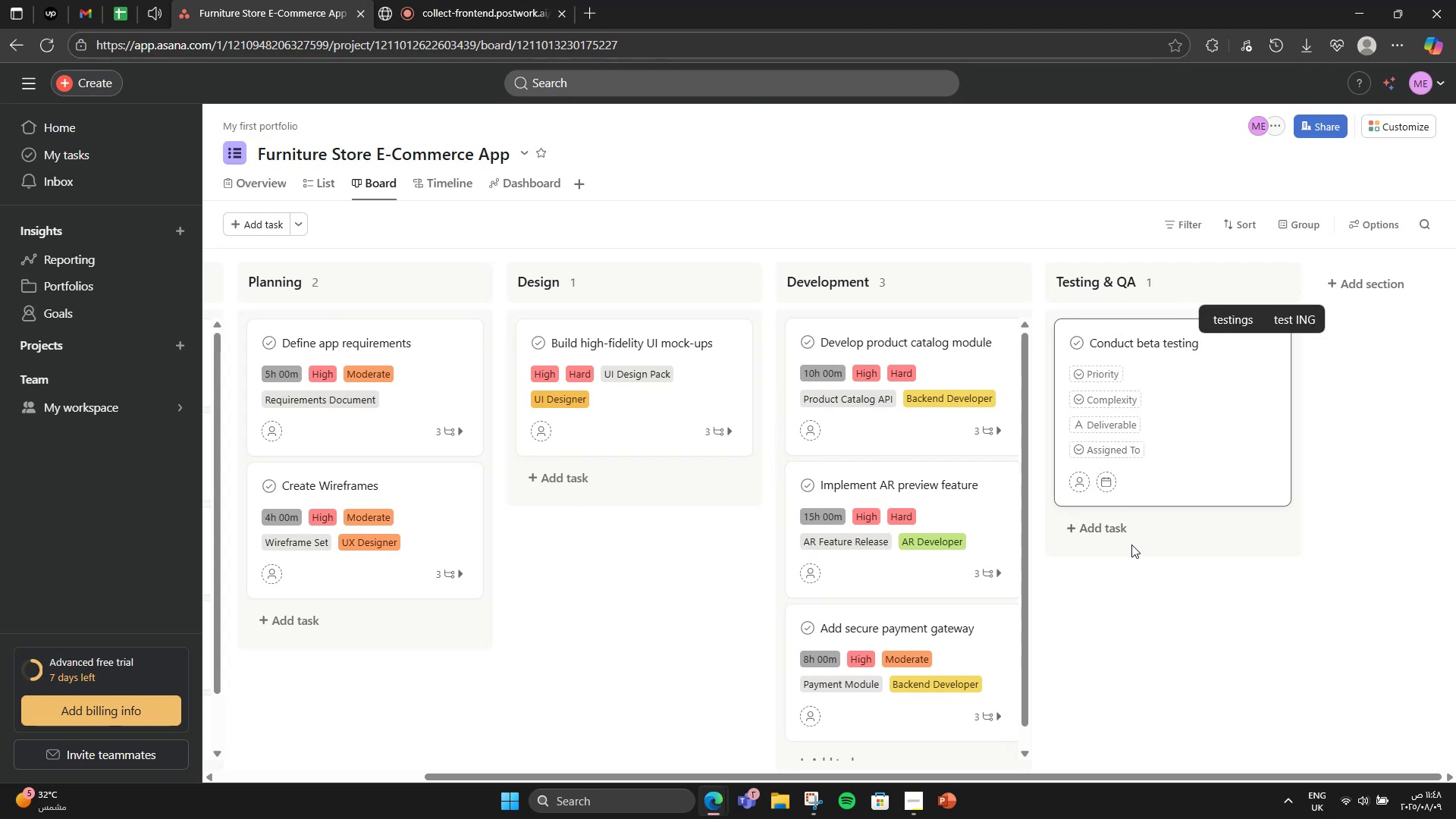 
left_click([1109, 375])
 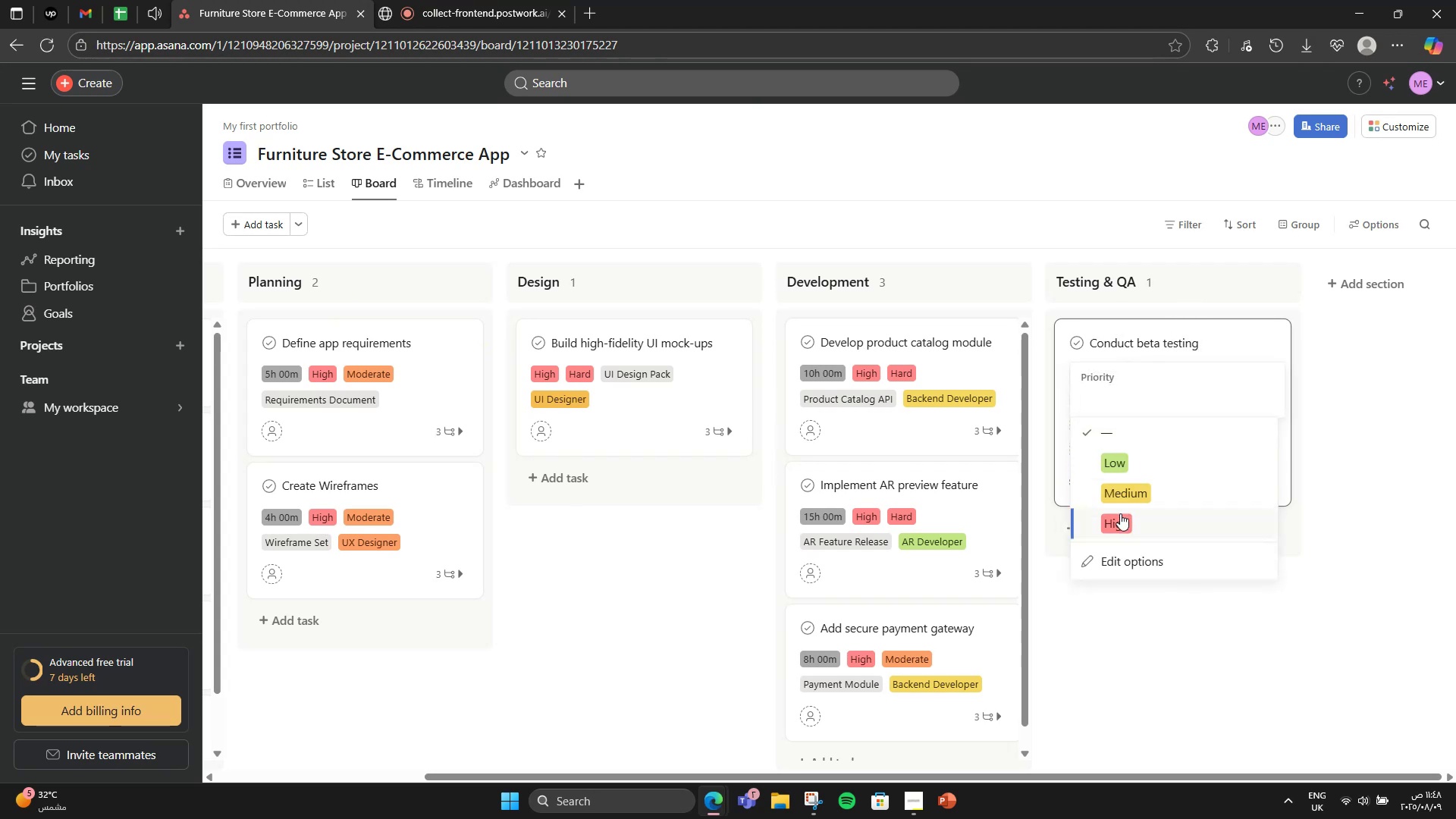 
left_click([1120, 513])
 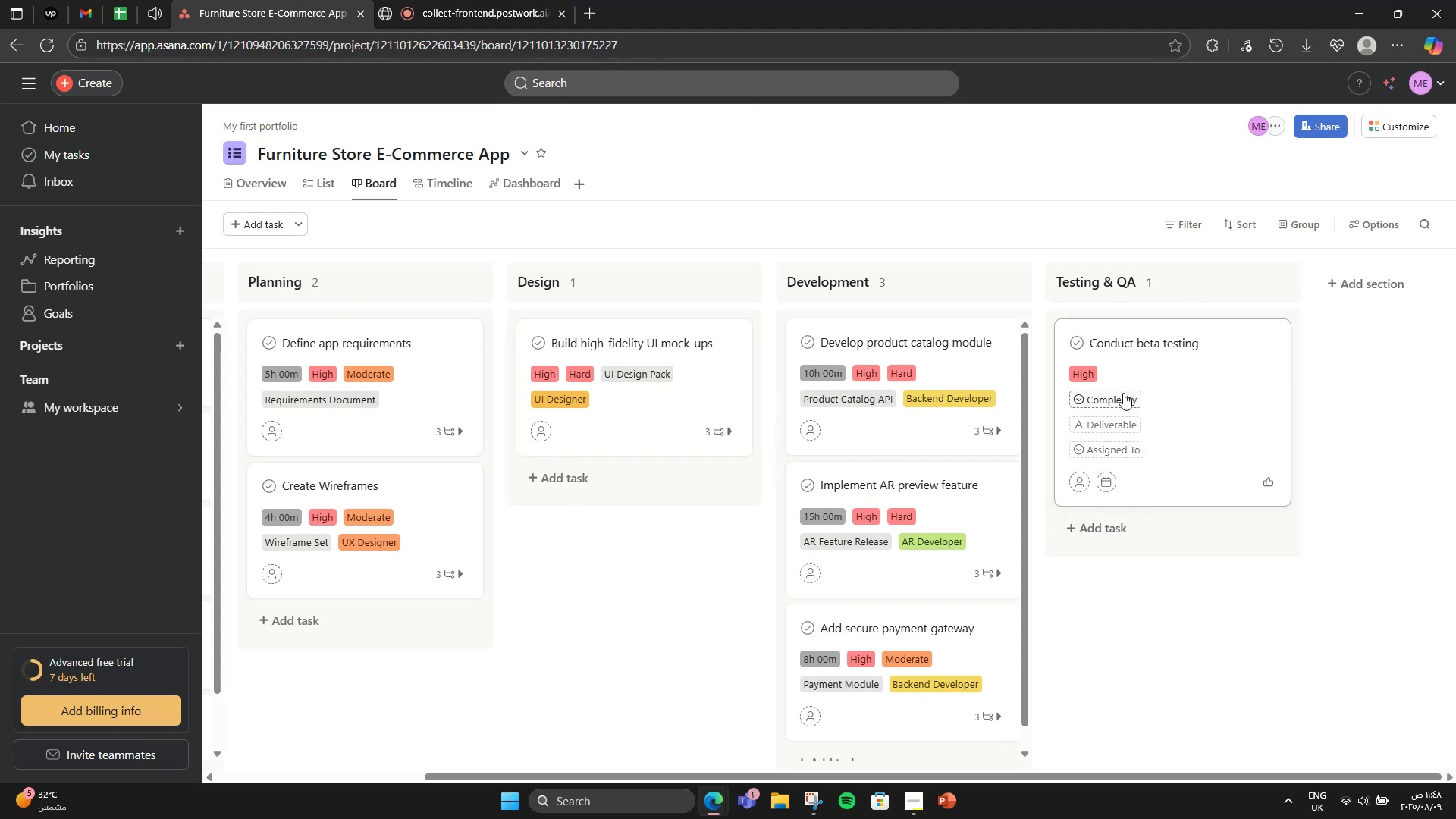 
left_click([1123, 393])
 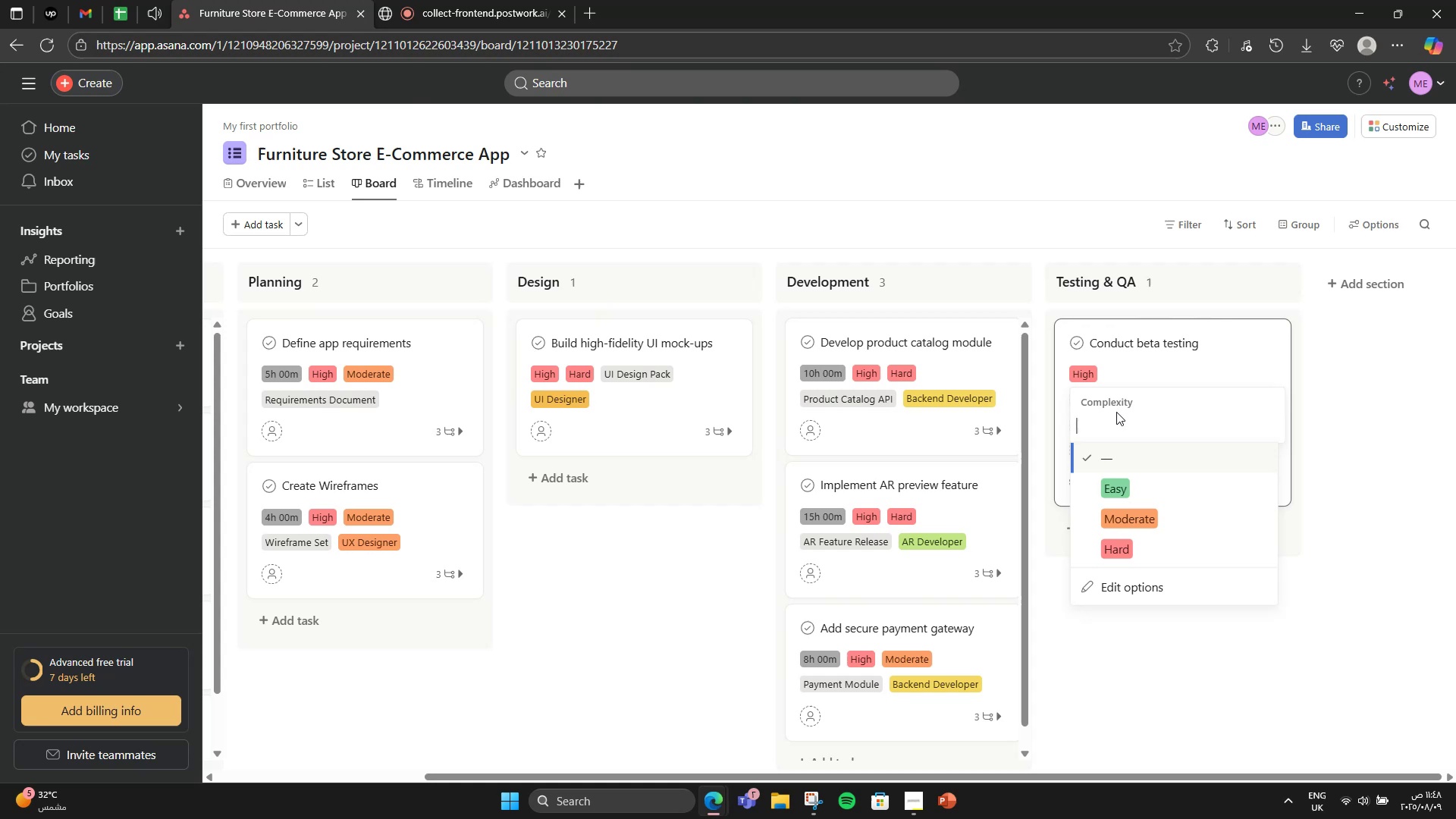 
left_click([1117, 510])
 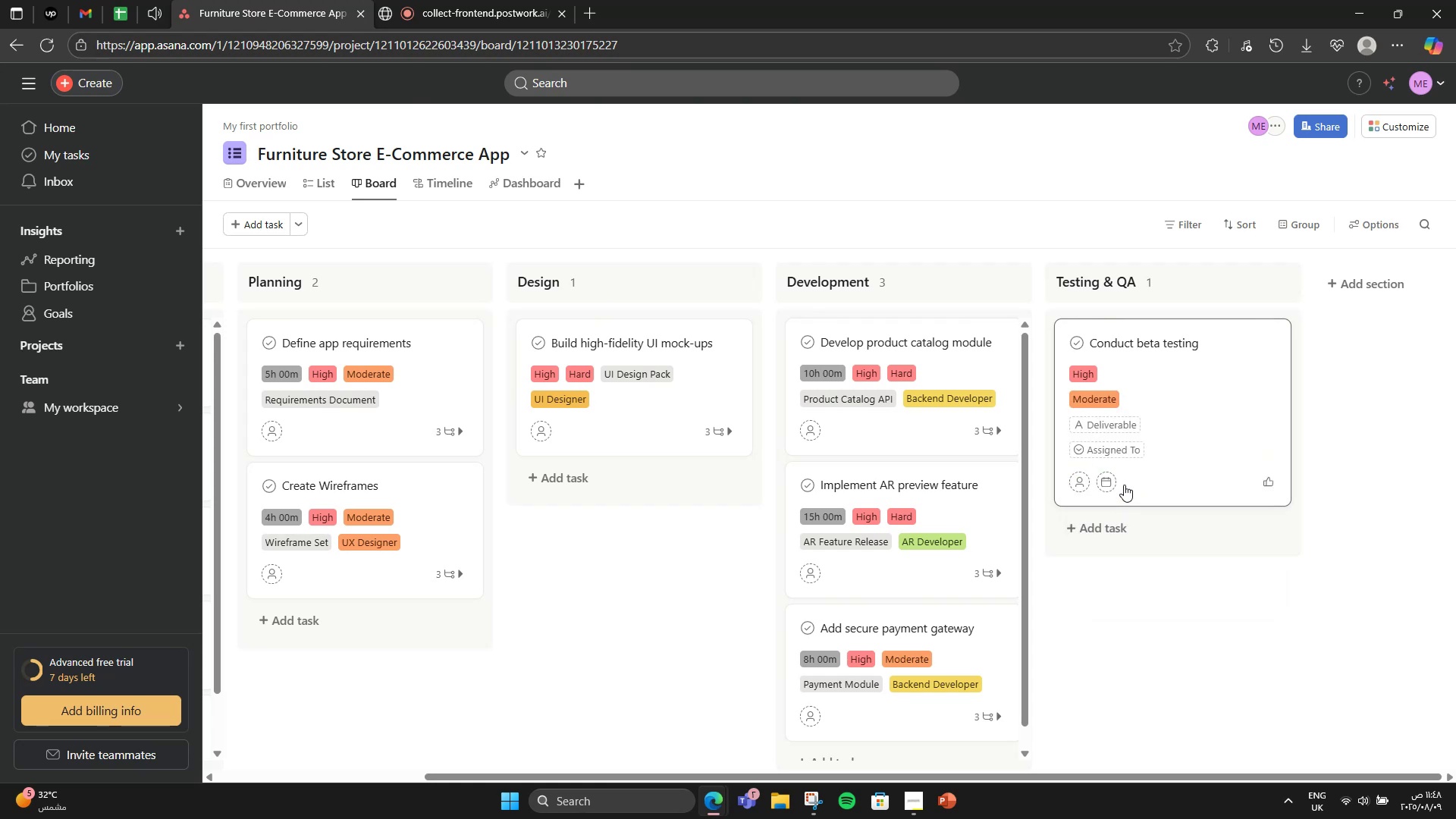 
mouse_move([1131, 419])
 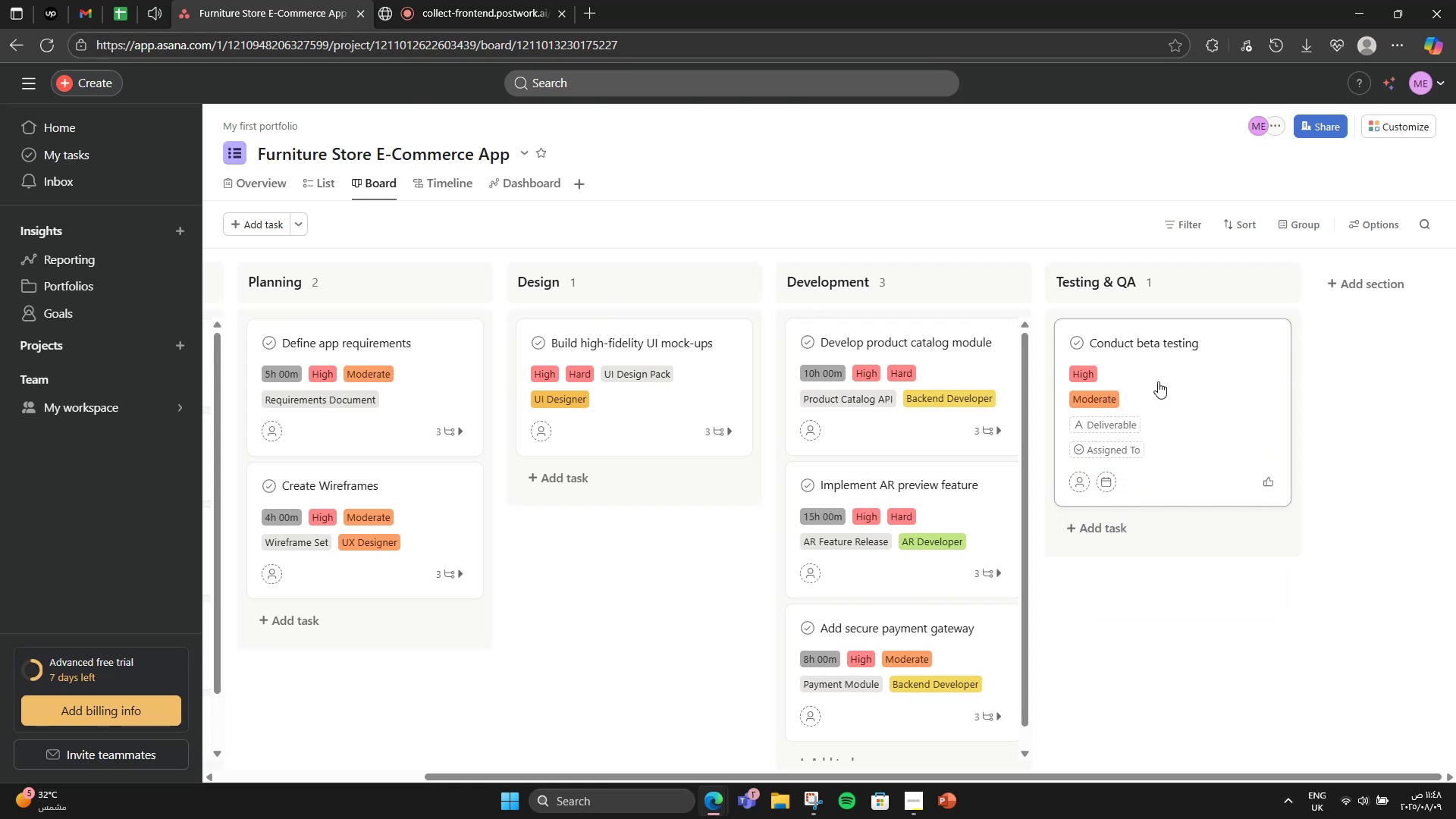 
left_click([1158, 381])
 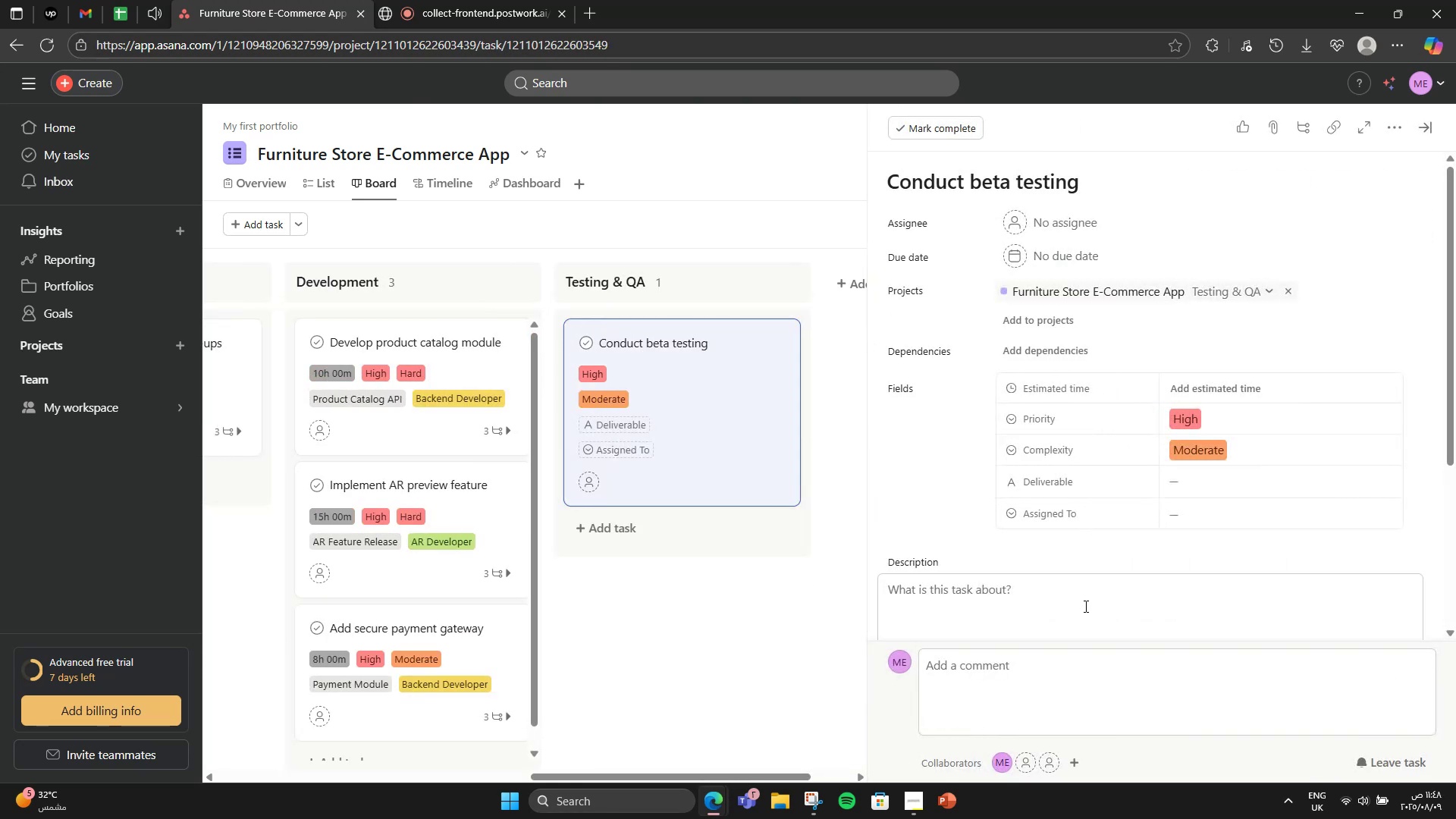 
left_click([1084, 606])
 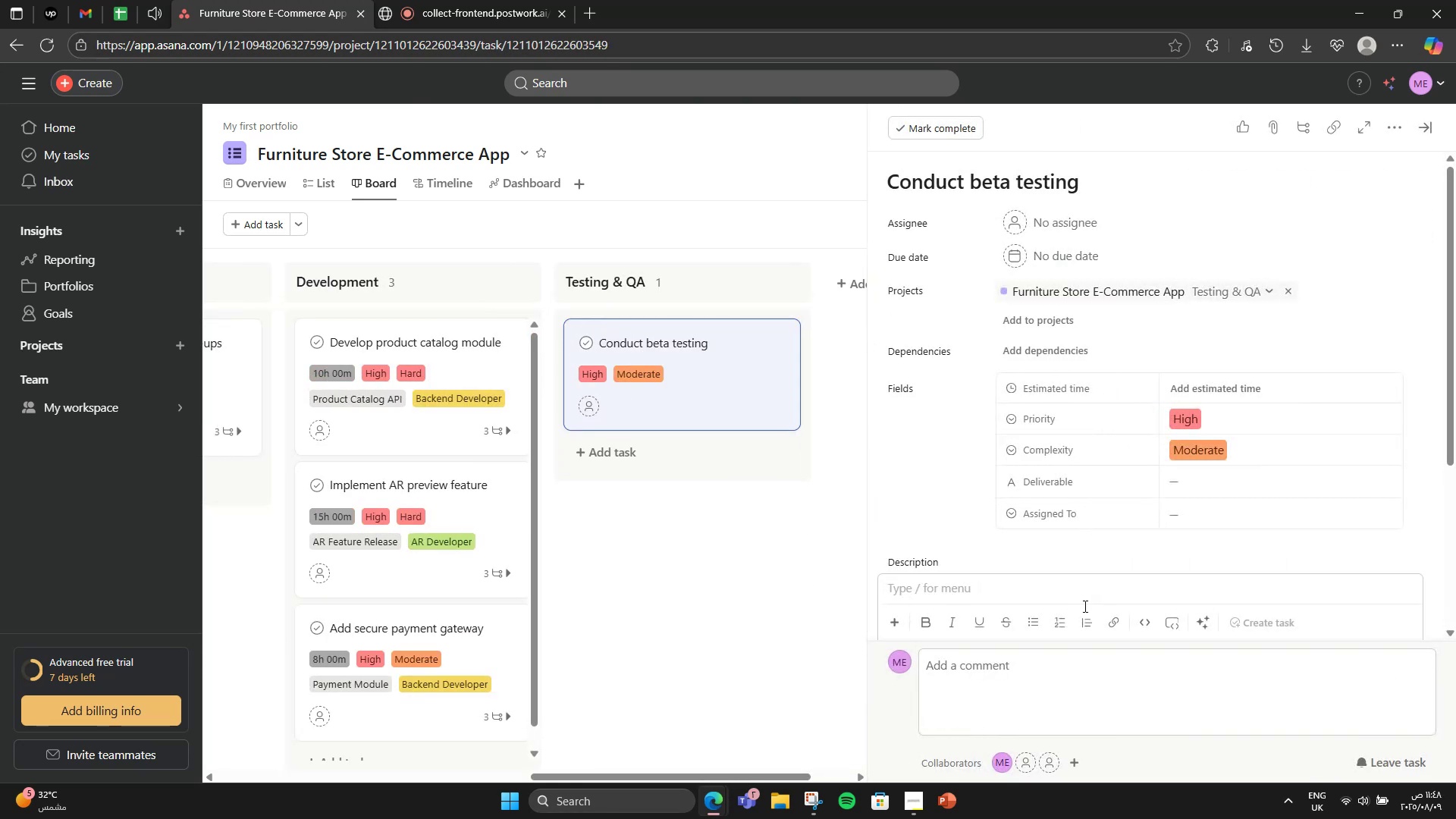 
scroll: coordinate [1084, 606], scroll_direction: down, amount: 2.0
 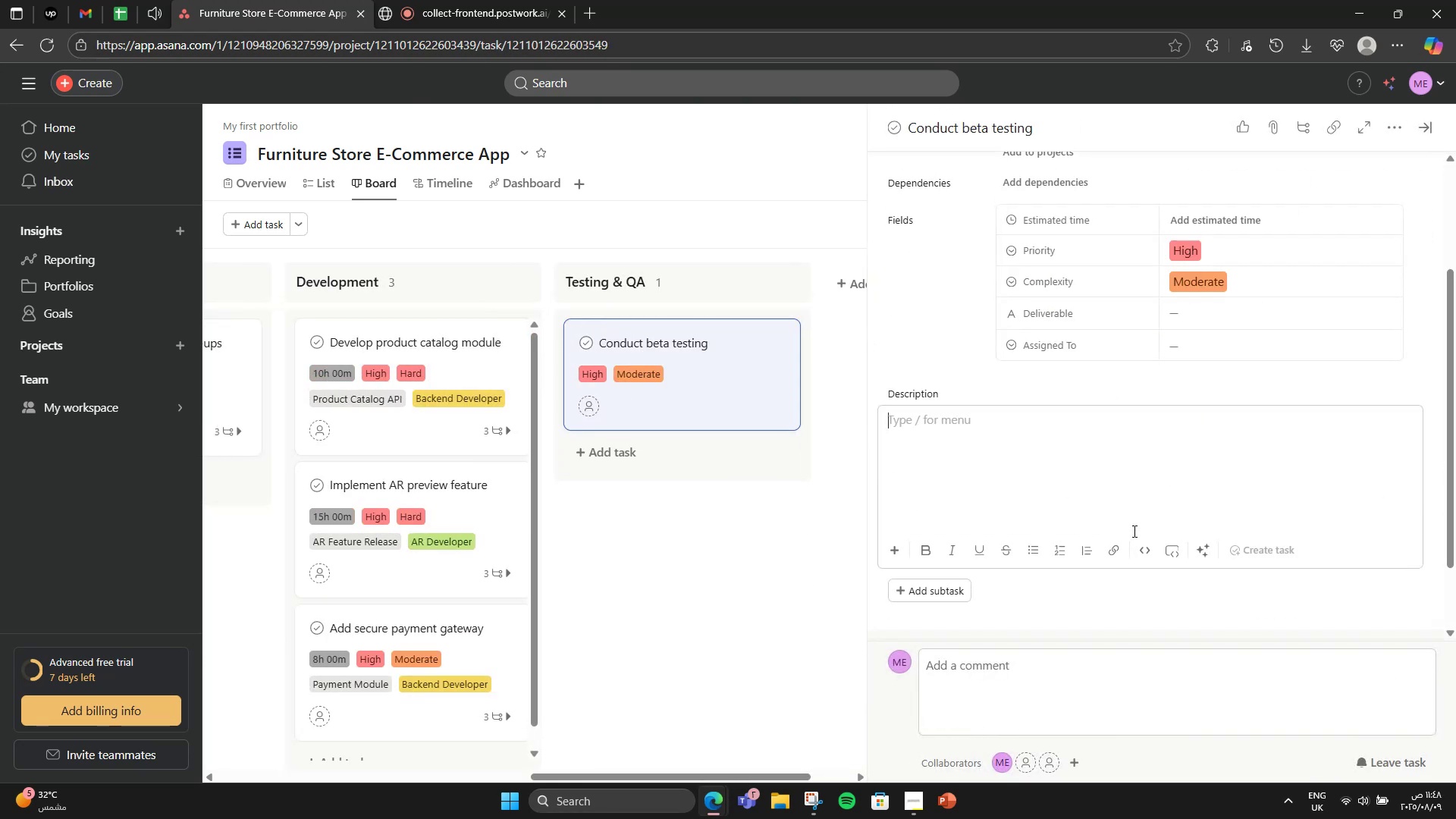 
type(Invite selected users to test app and collect feedback.)
 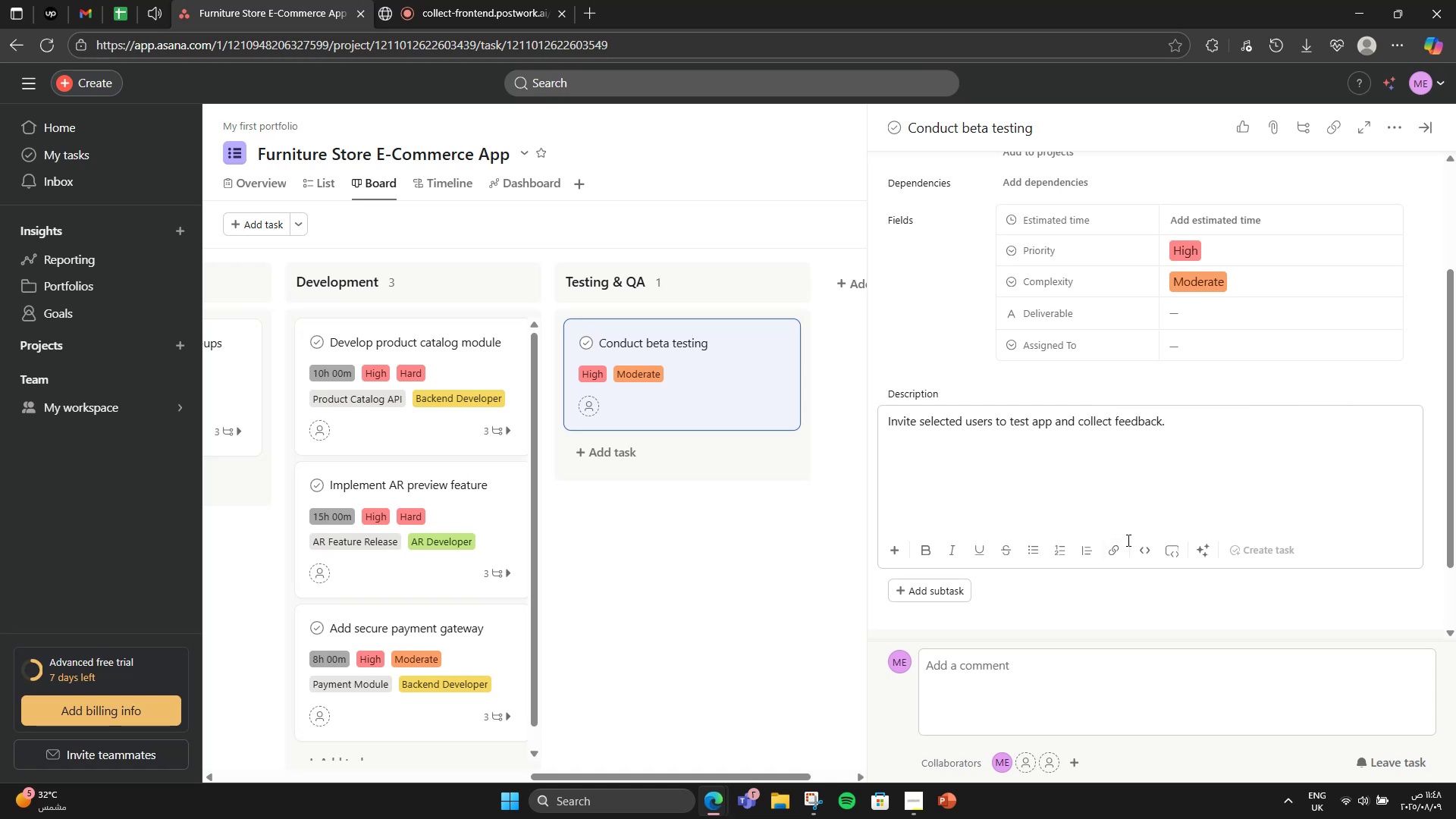 
scroll: coordinate [1163, 480], scroll_direction: up, amount: 1.0
 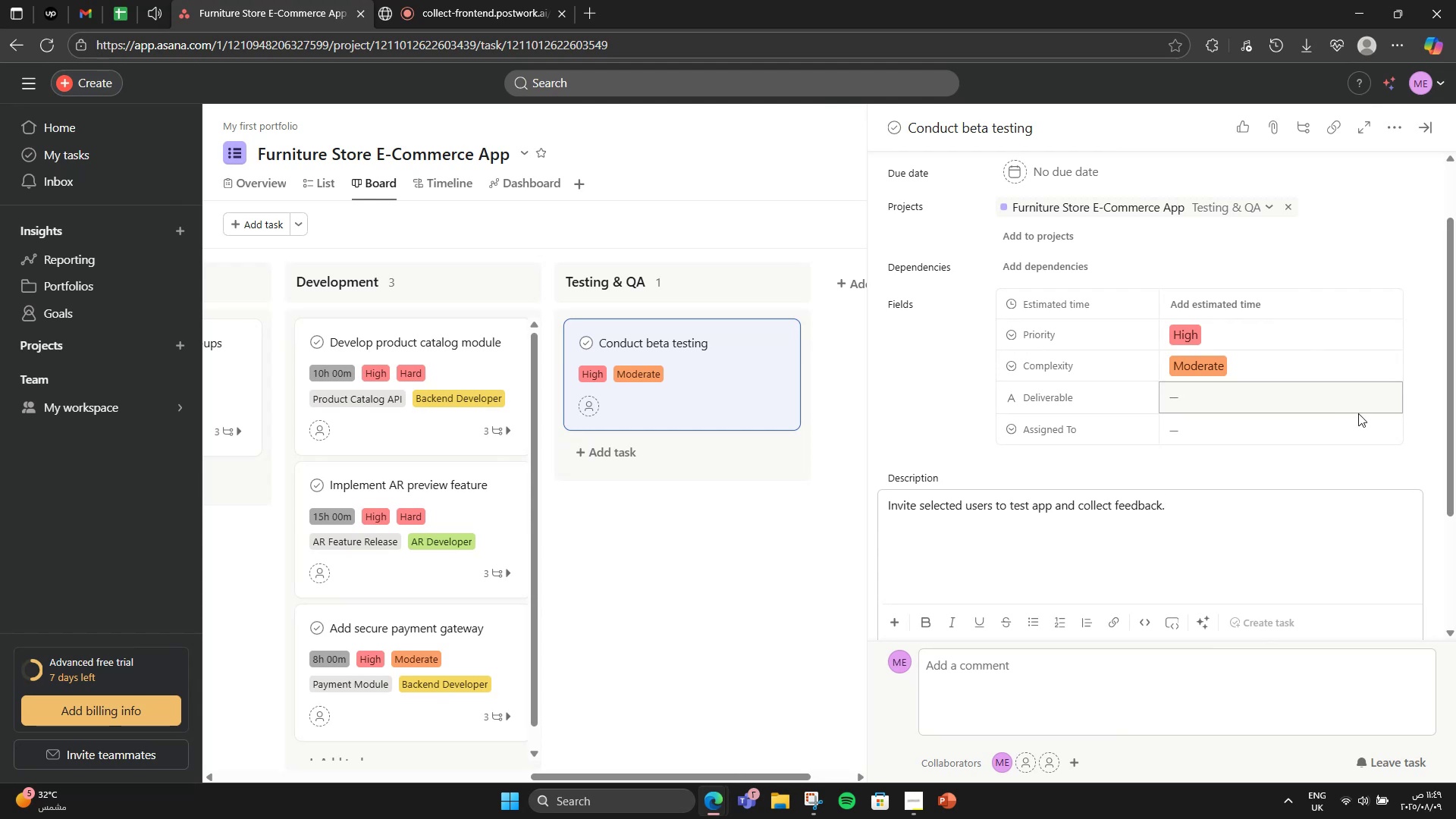 
wait(12.7)
 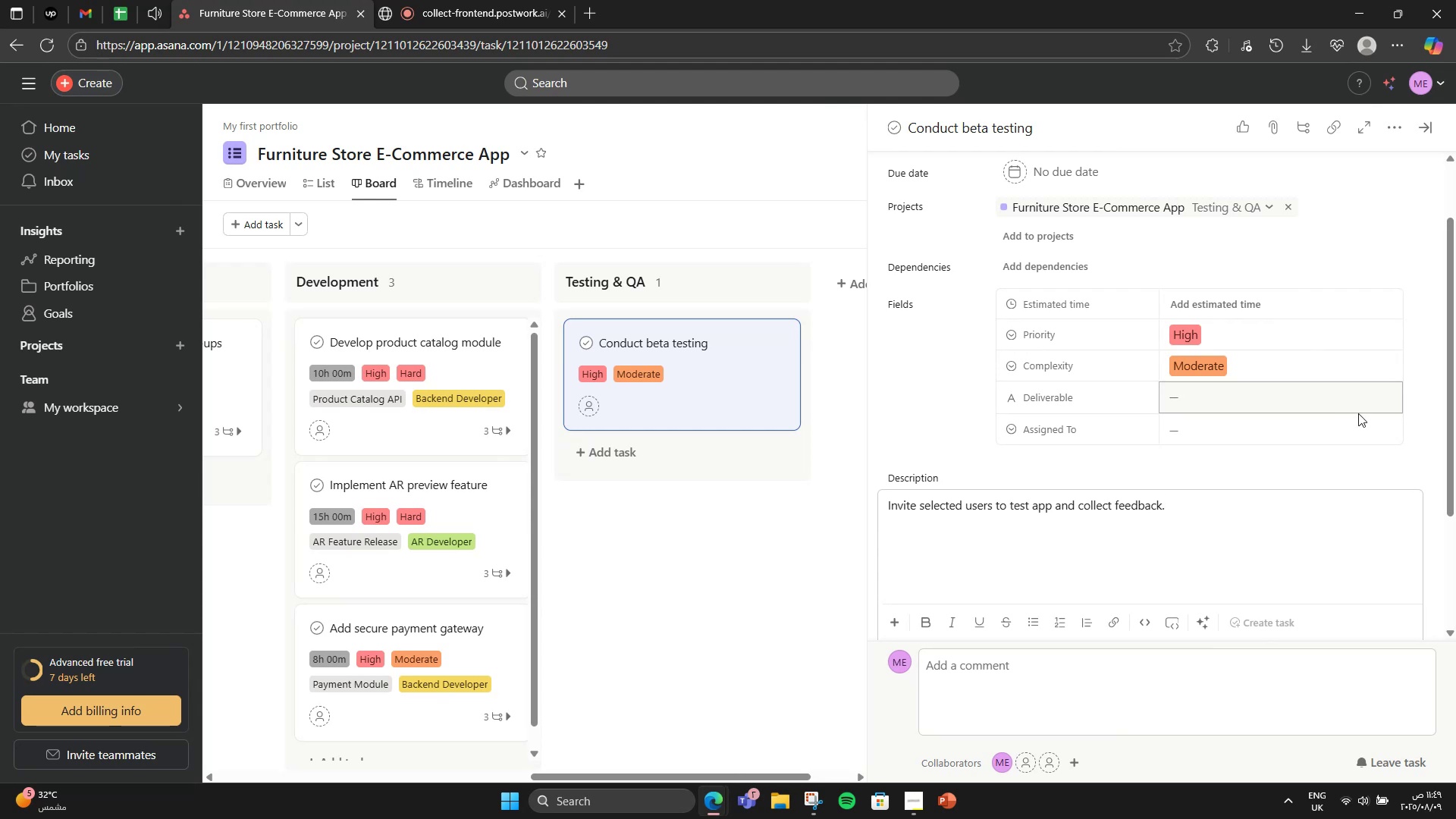 
mouse_move([1240, 339])
 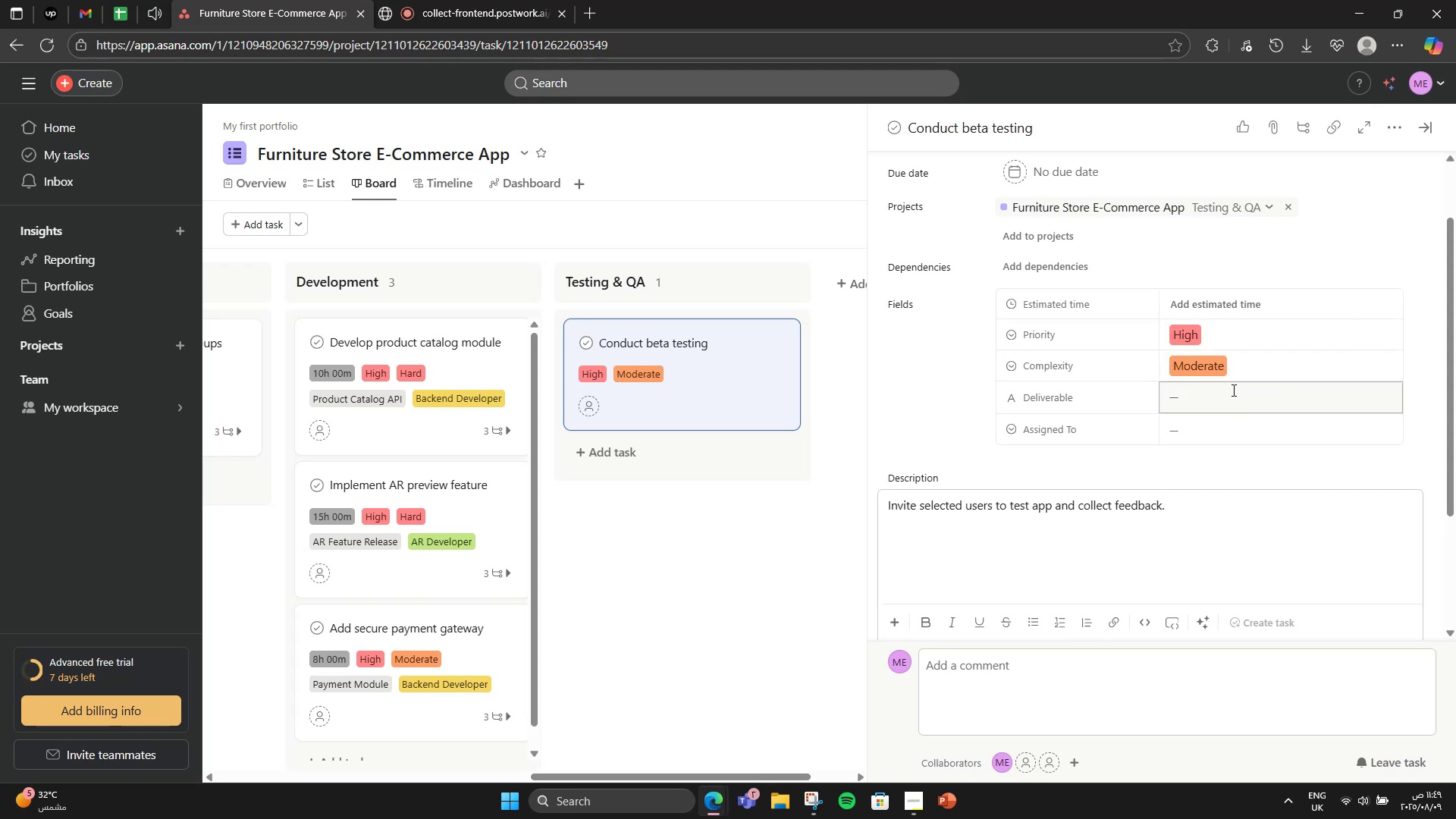 
left_click([1232, 311])
 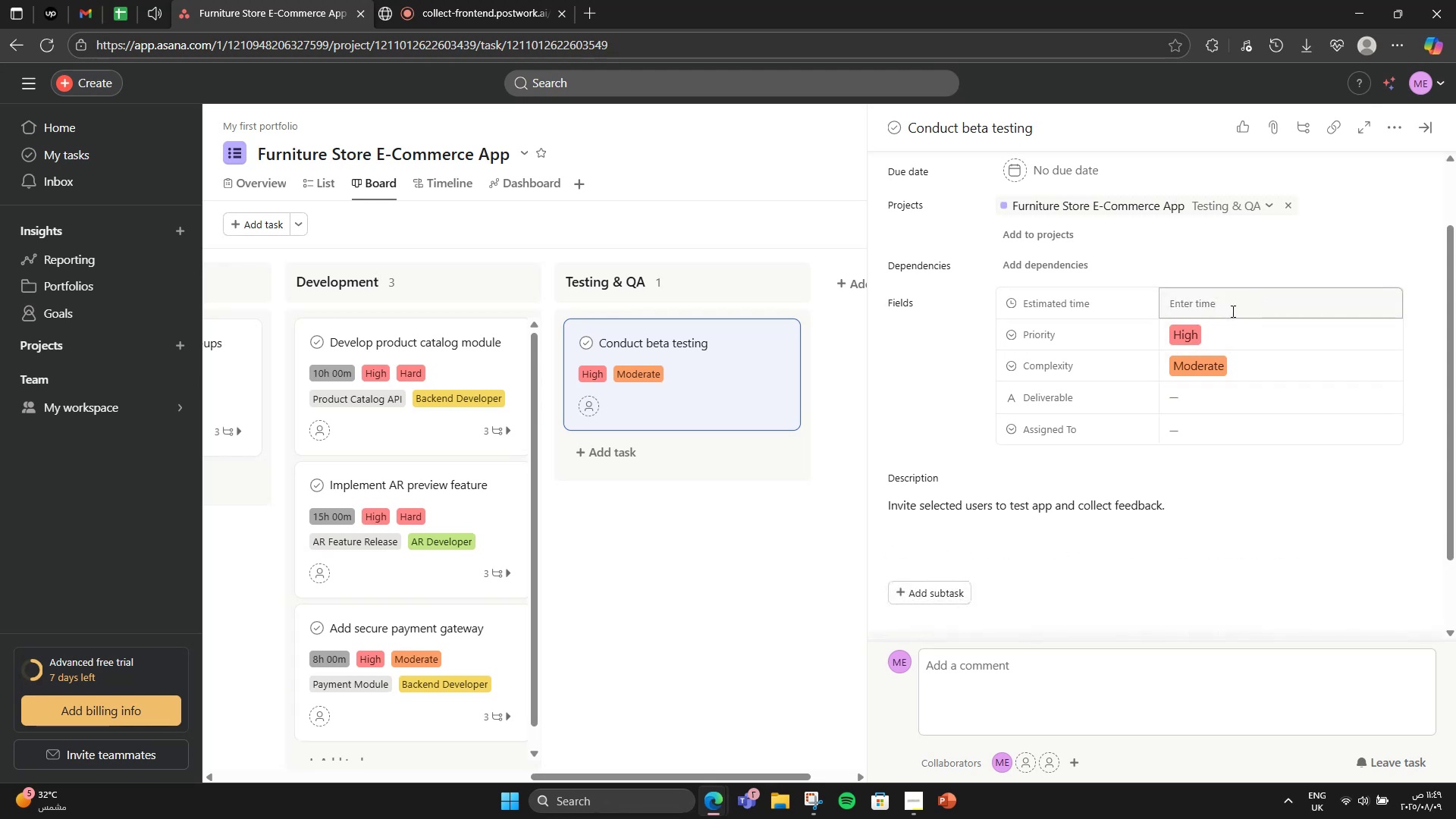 
left_click([1232, 311])
 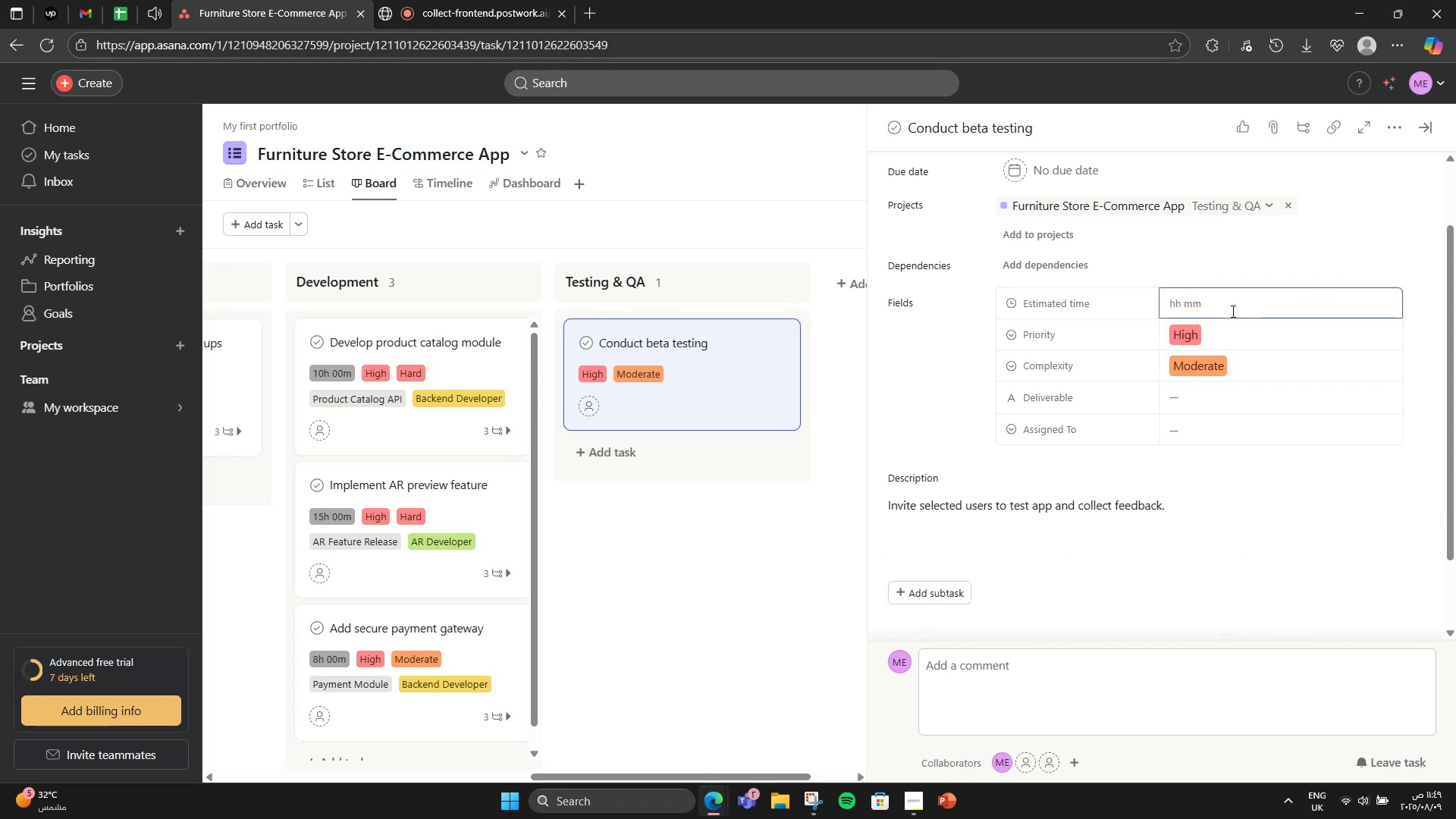 
key(Numpad6)
 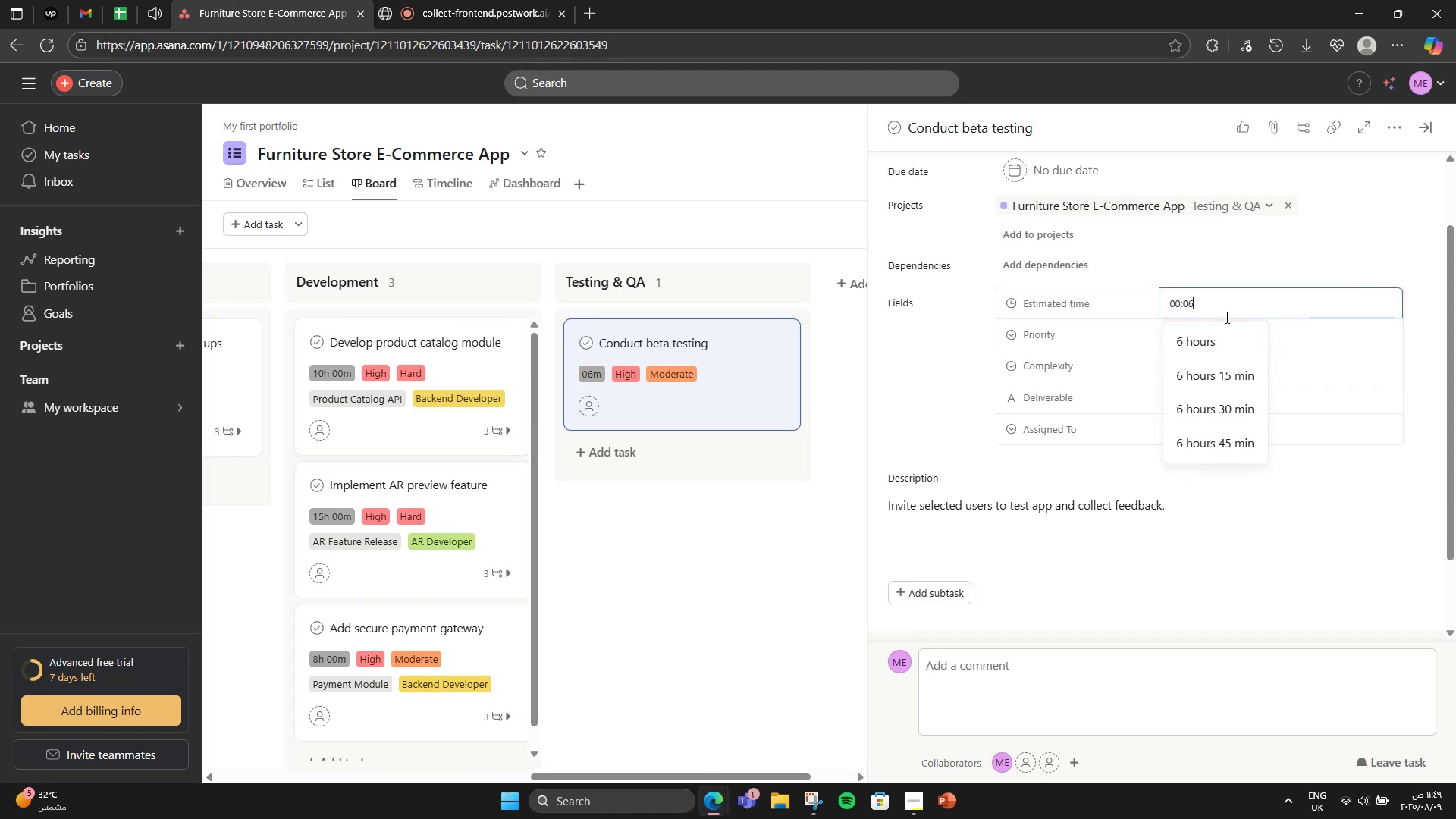 
left_click([1219, 331])
 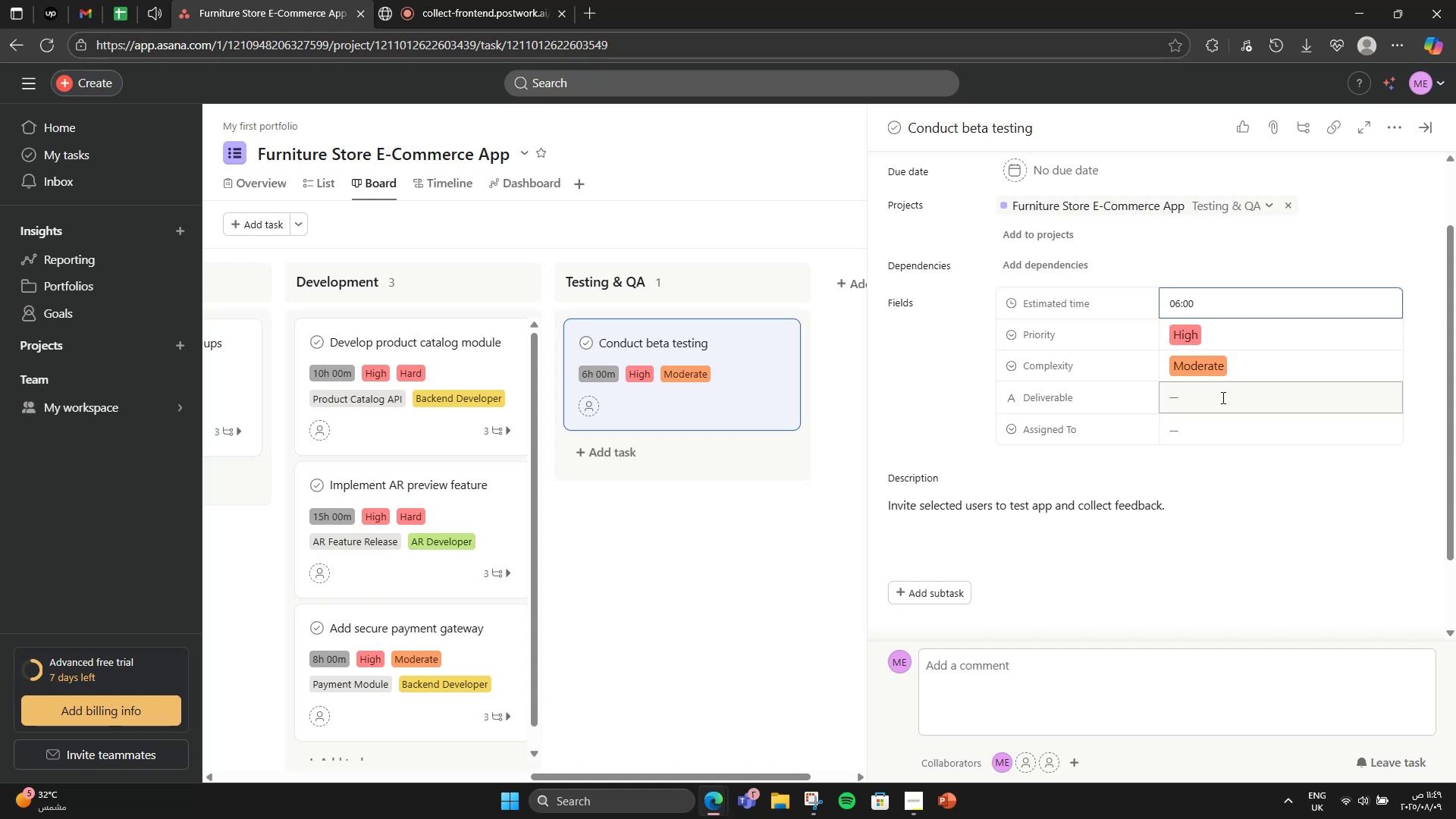 
left_click([1222, 397])
 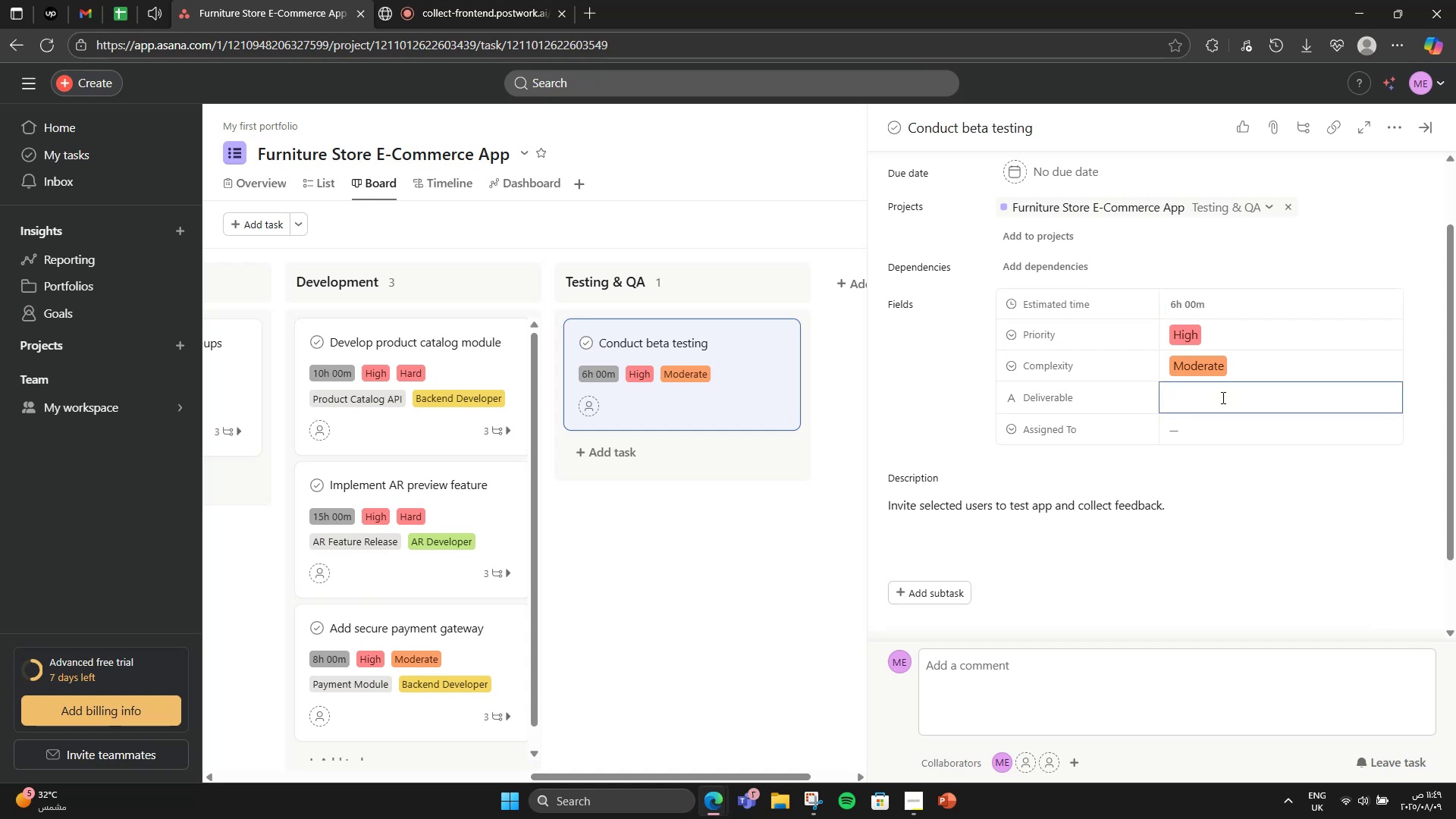 
type(Beta Test Report)
 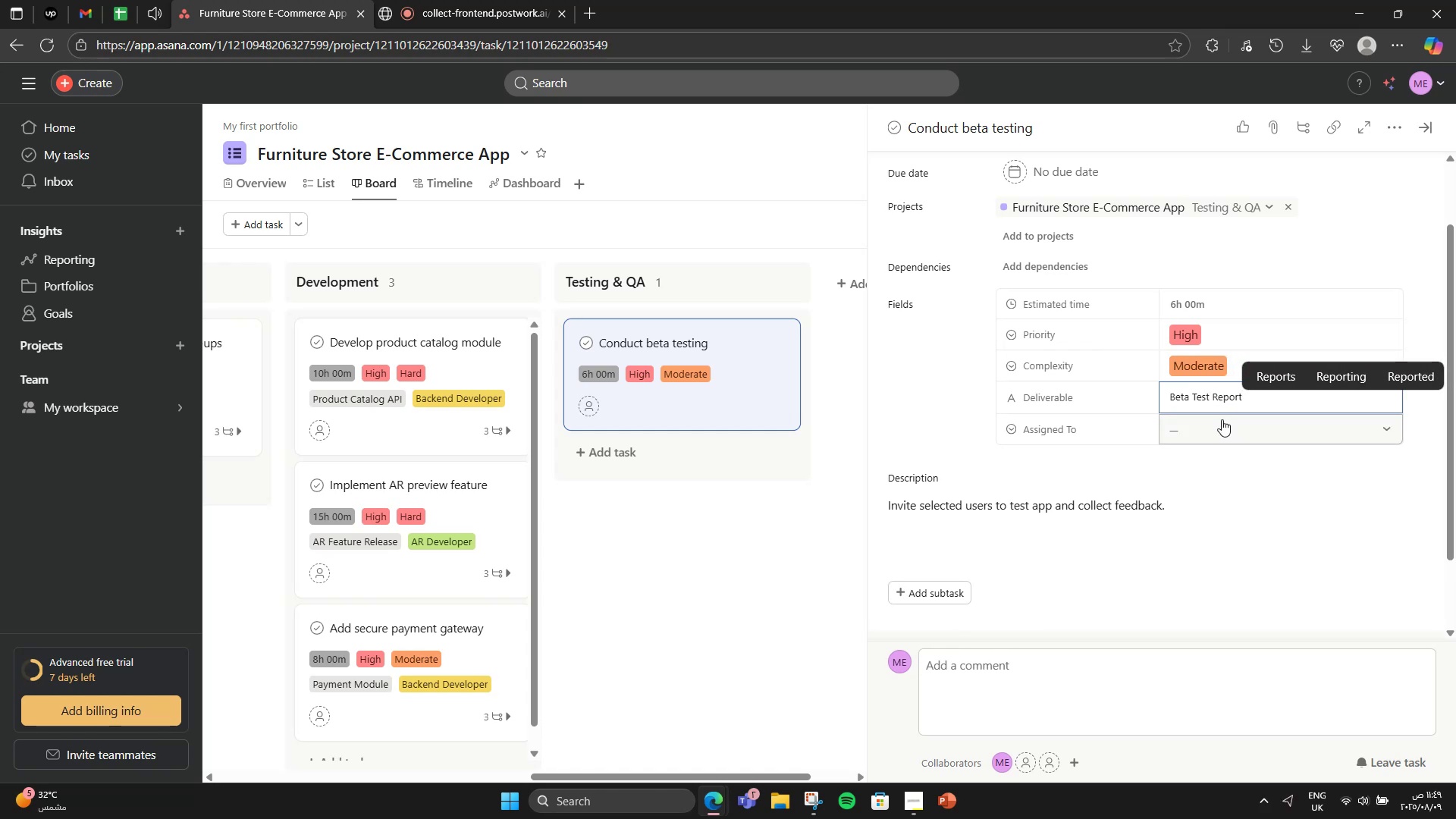 
left_click([1222, 419])
 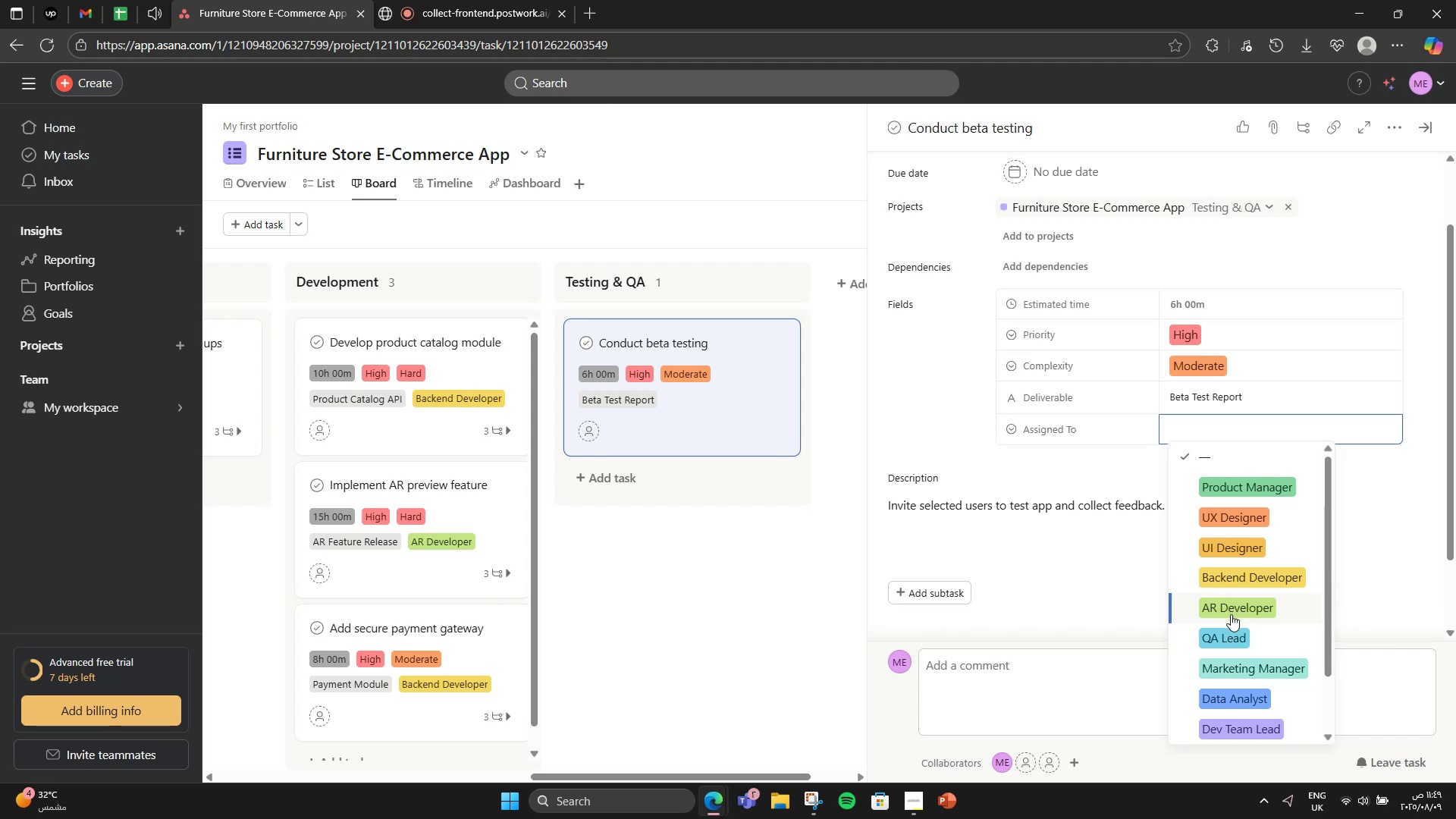 
left_click([1222, 643])
 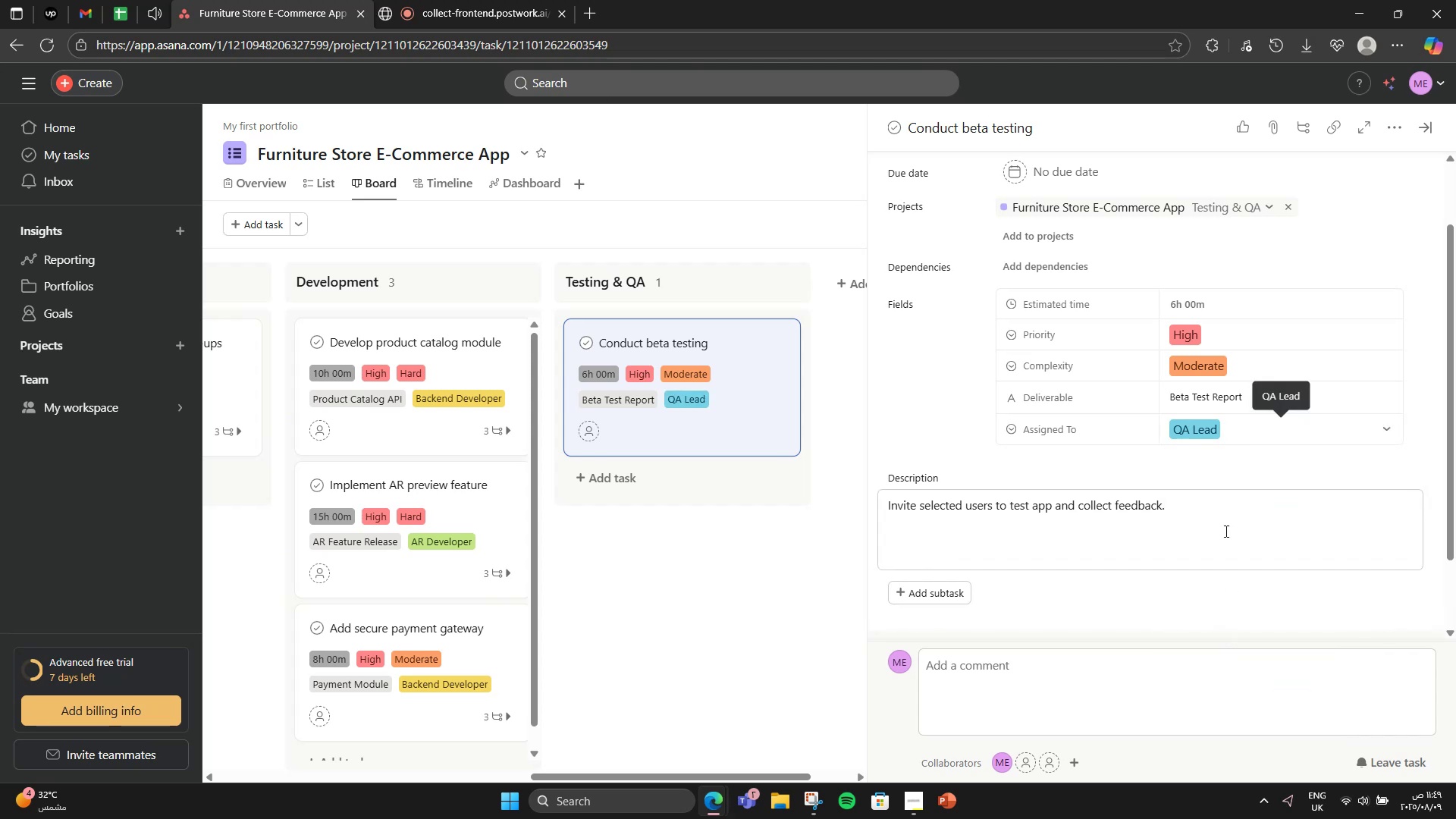 
scroll: coordinate [1217, 501], scroll_direction: down, amount: 2.0
 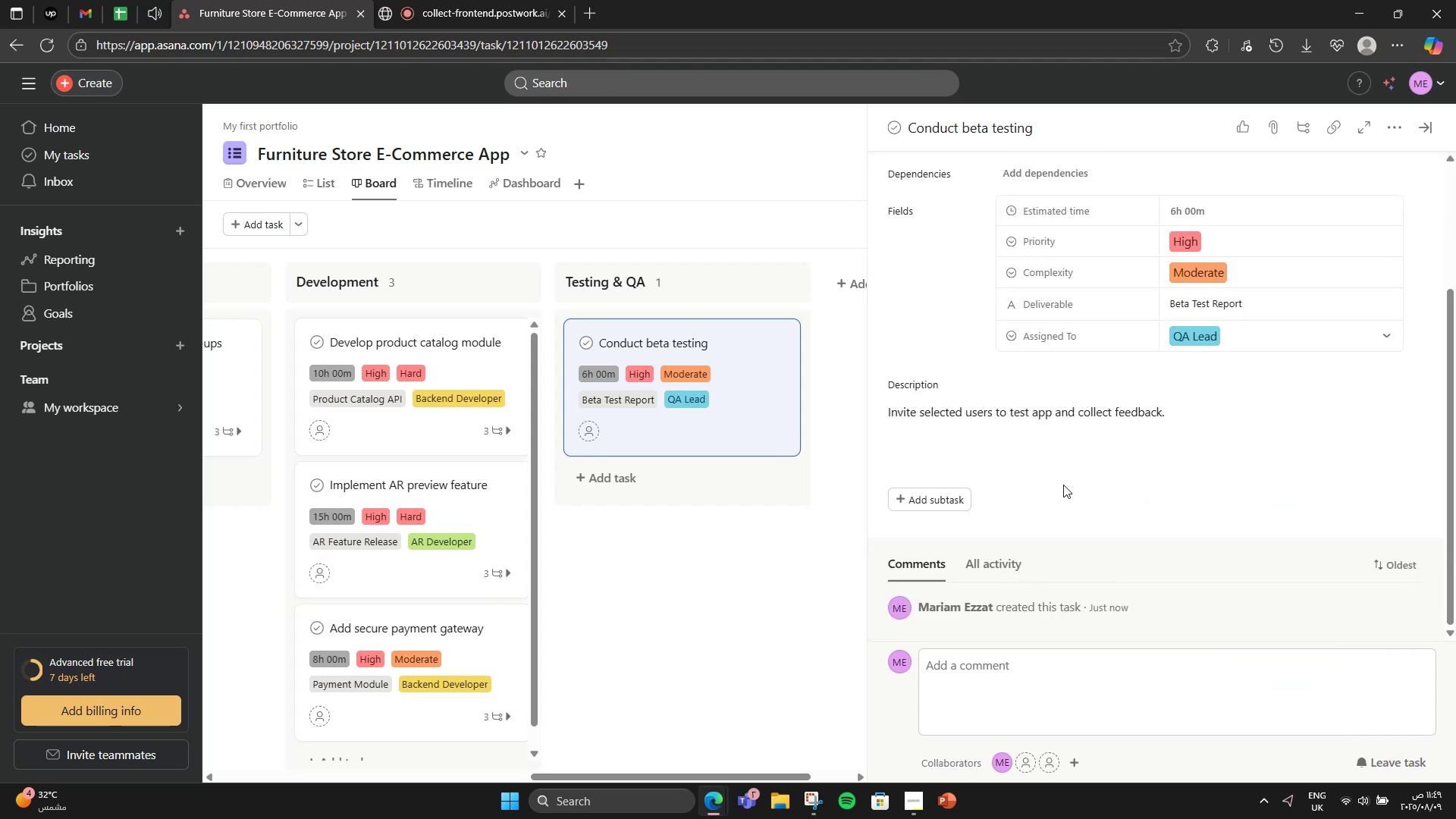 
left_click([914, 493])
 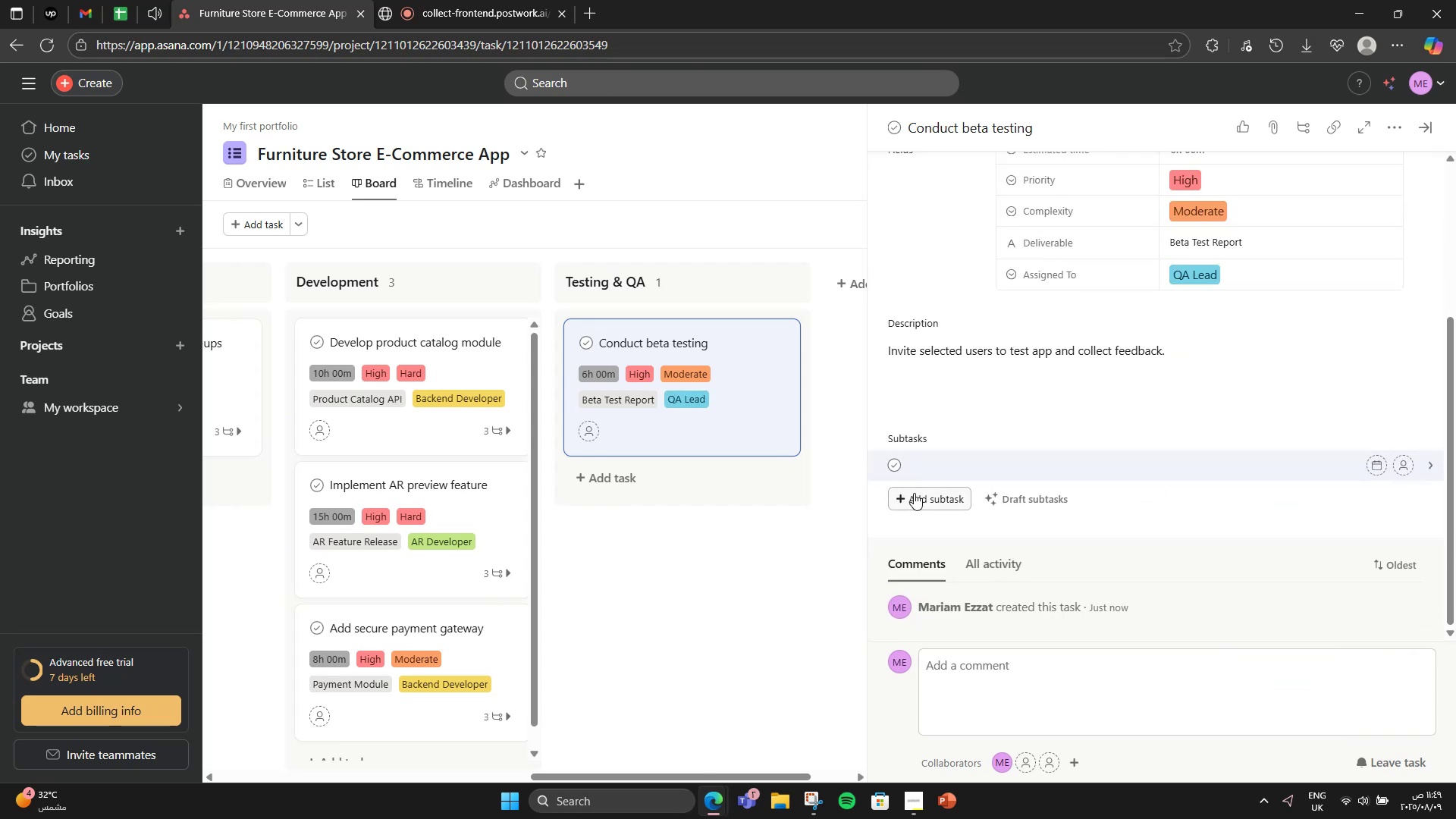 
type(User selection)
 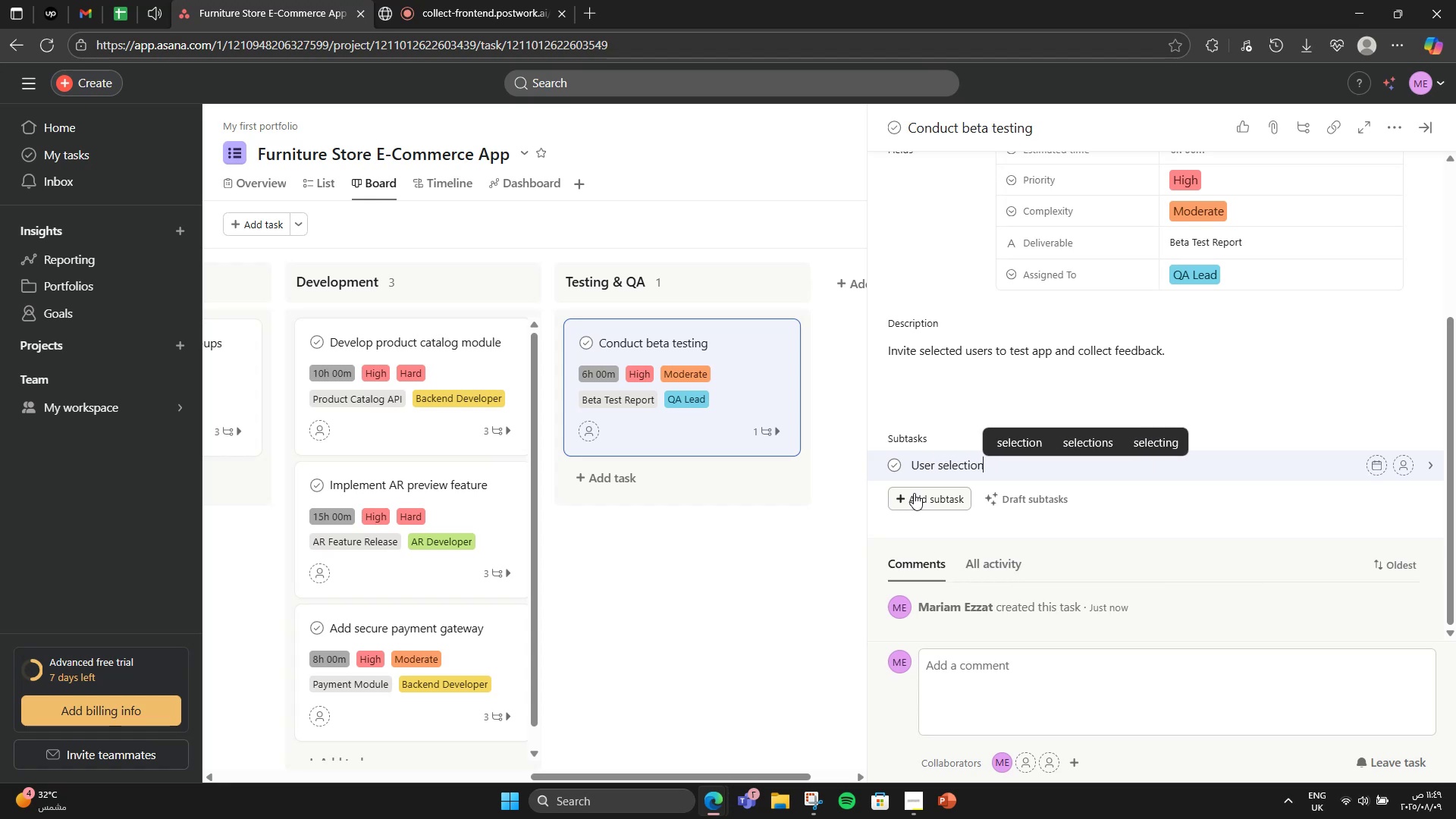 
key(Enter)
 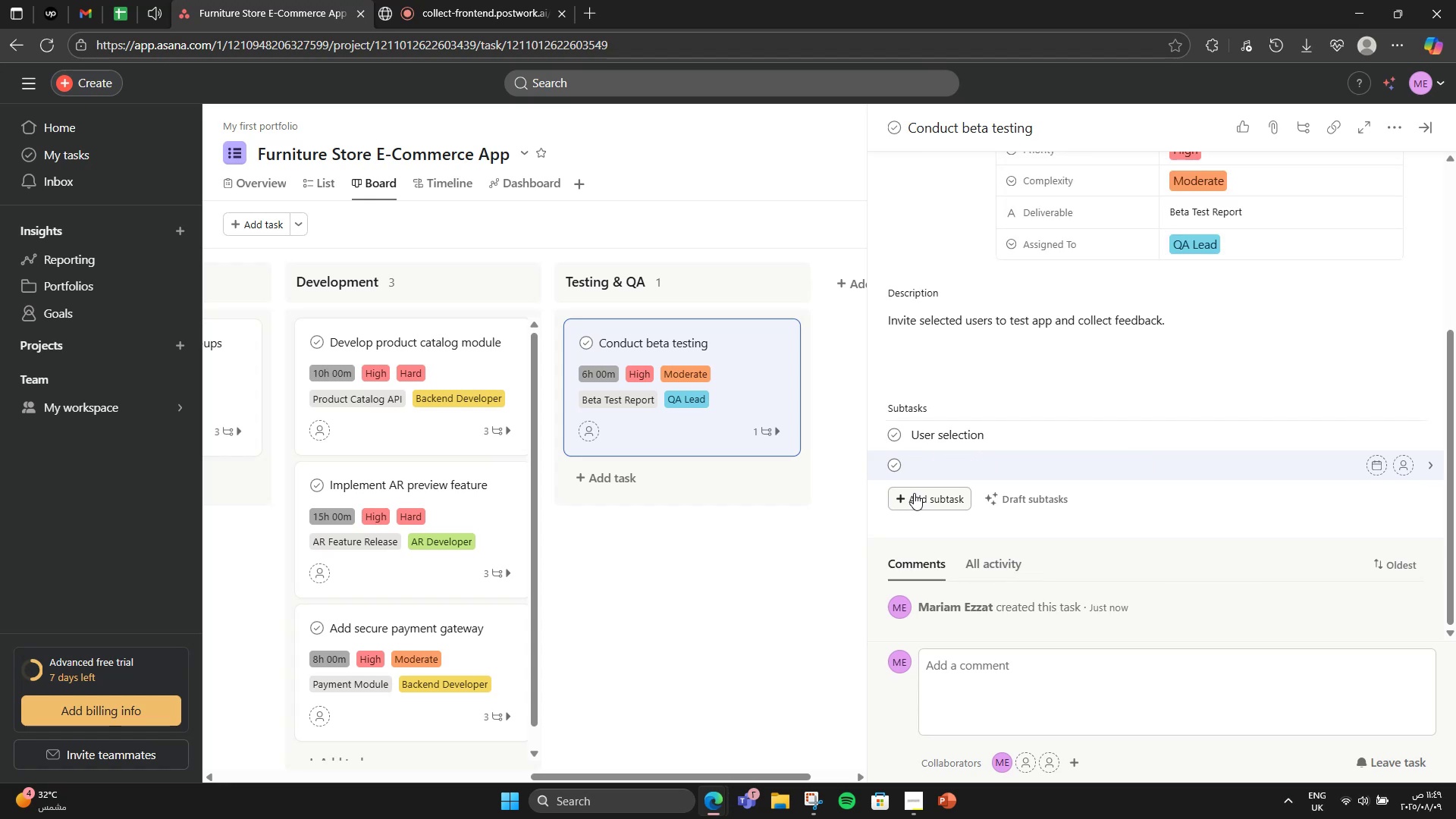 
type(Feedback forms)
 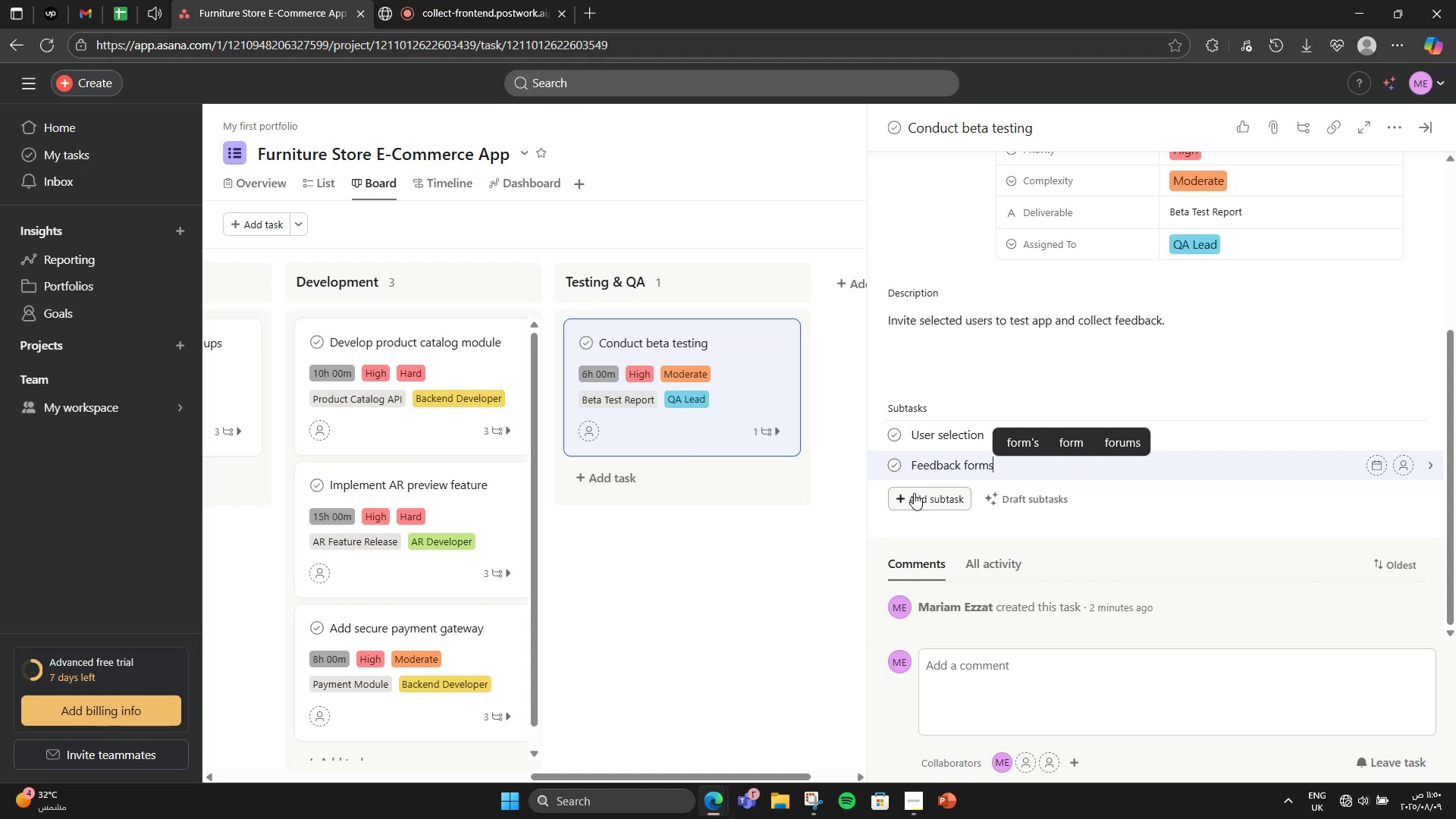 
key(Enter)
 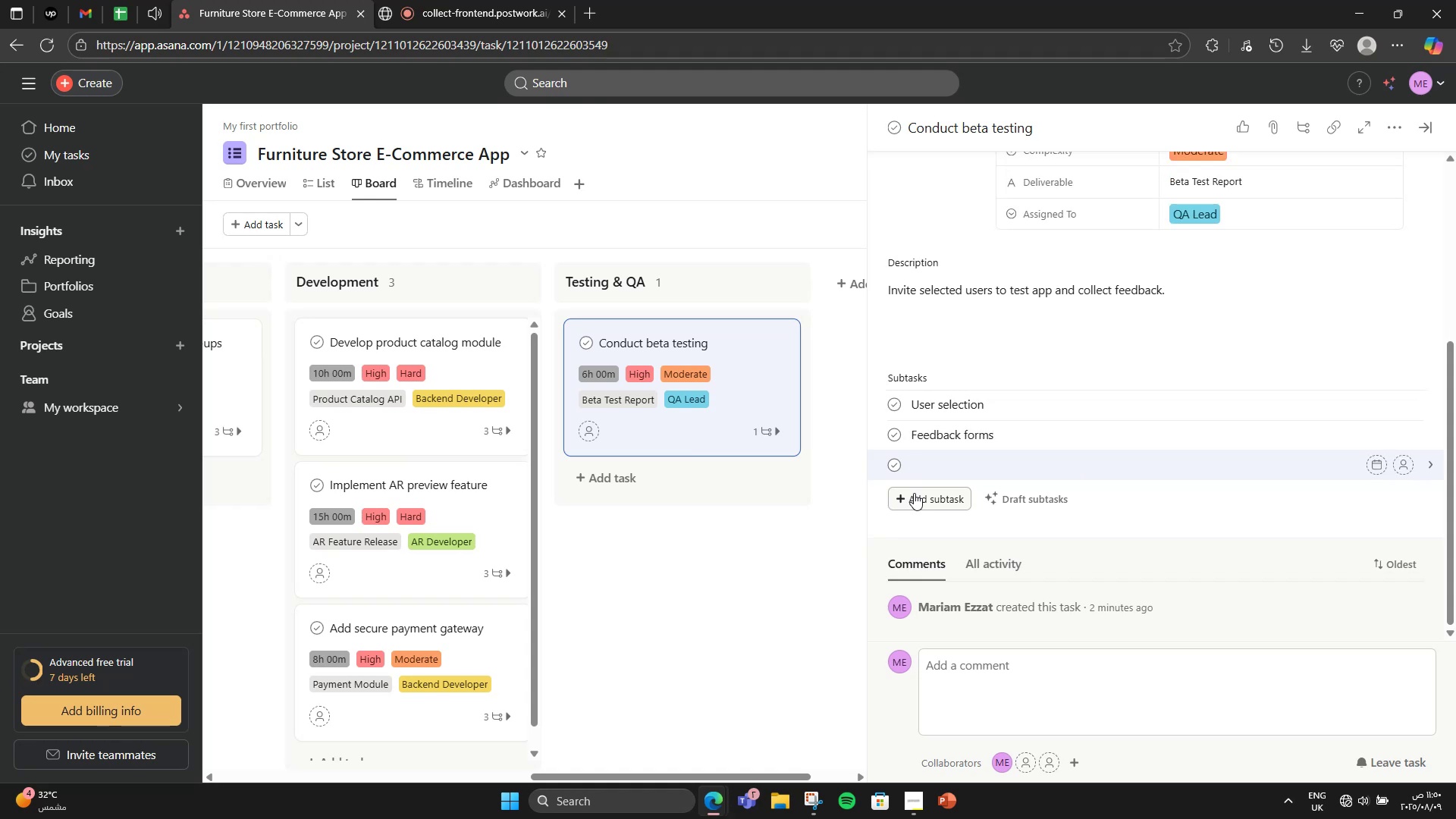 
type(a)
key(Backspace)
type(Bug logging)
 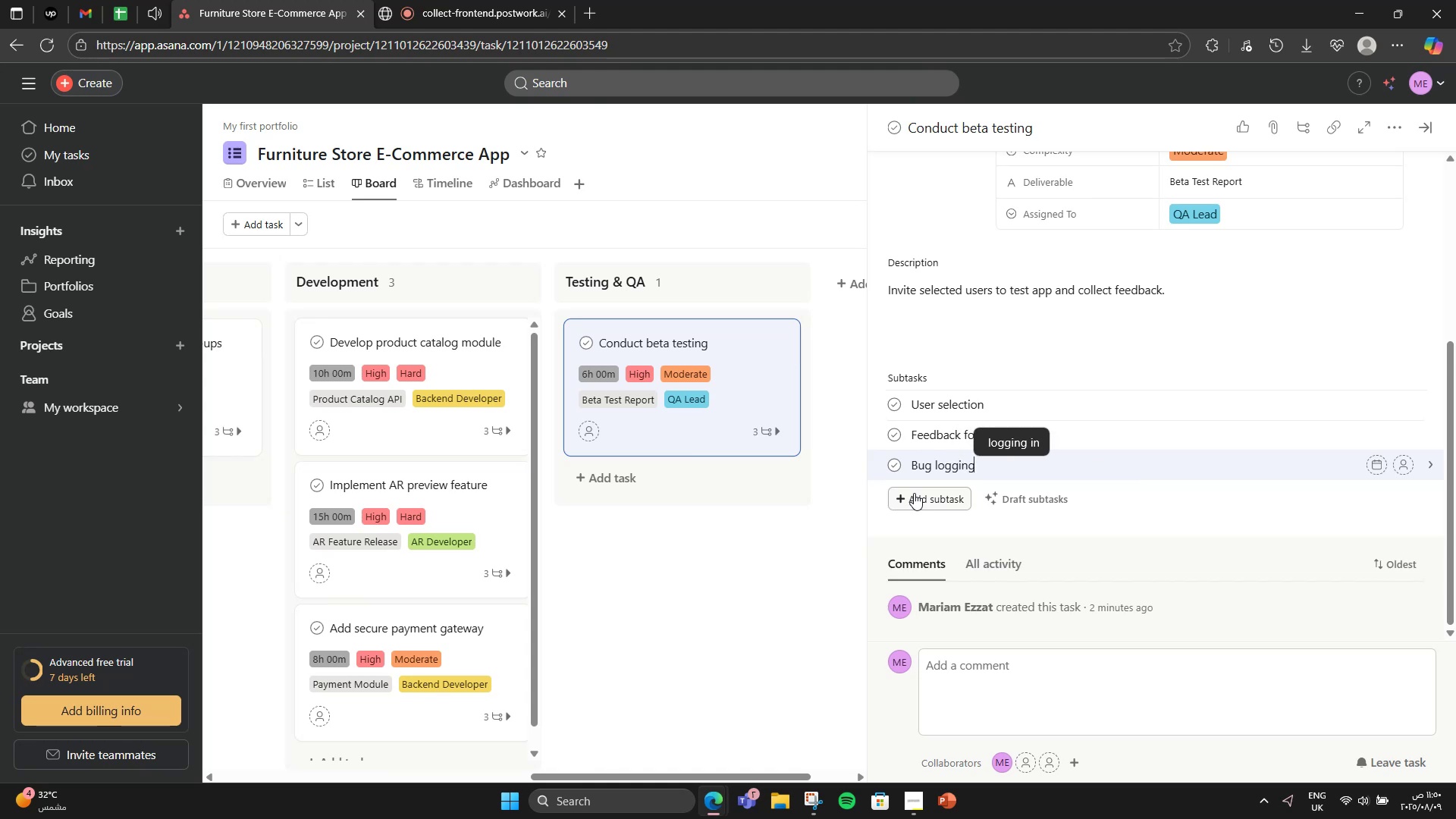 
scroll: coordinate [1277, 404], scroll_direction: up, amount: 5.0
 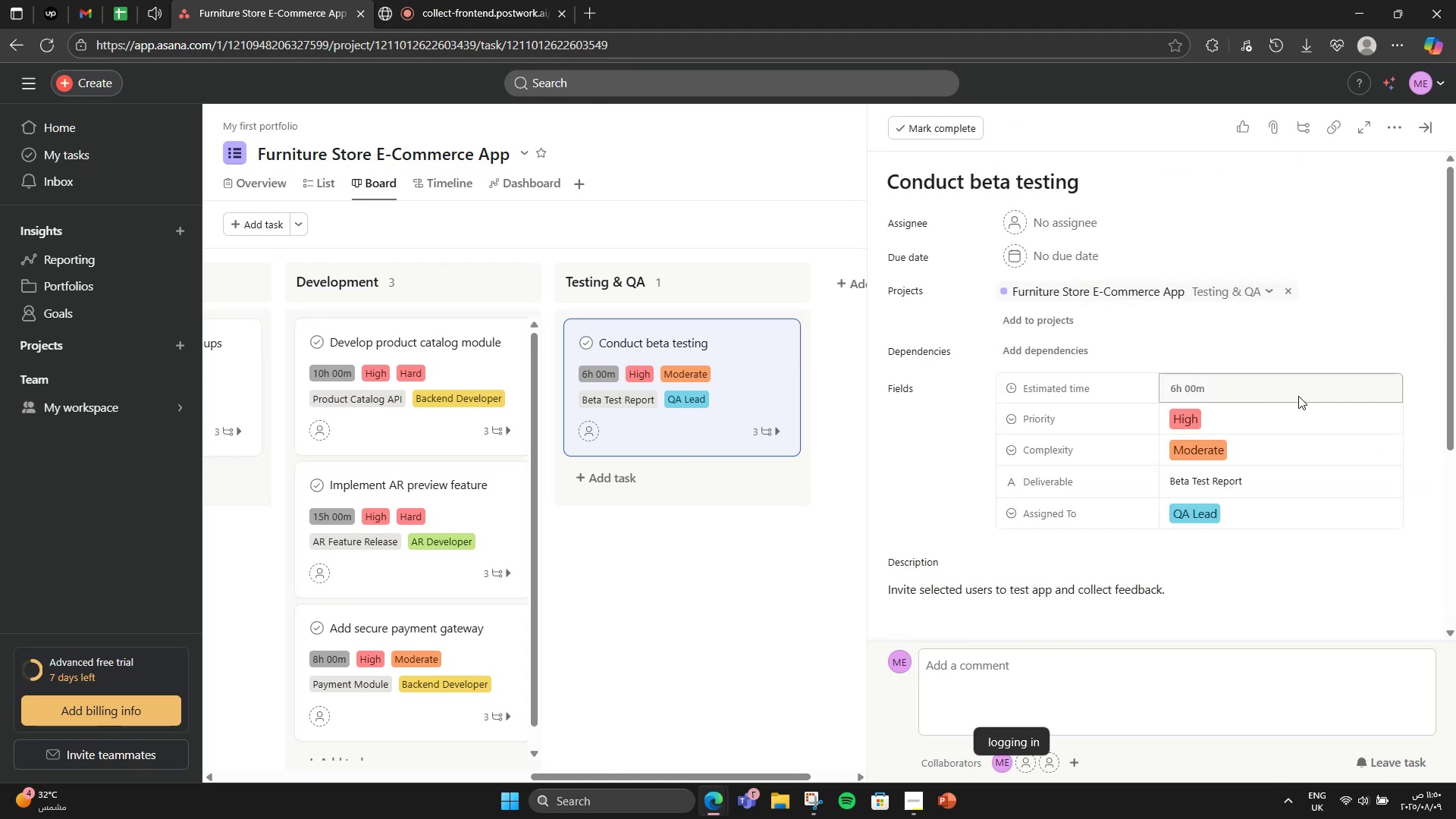 
wait(9.26)
 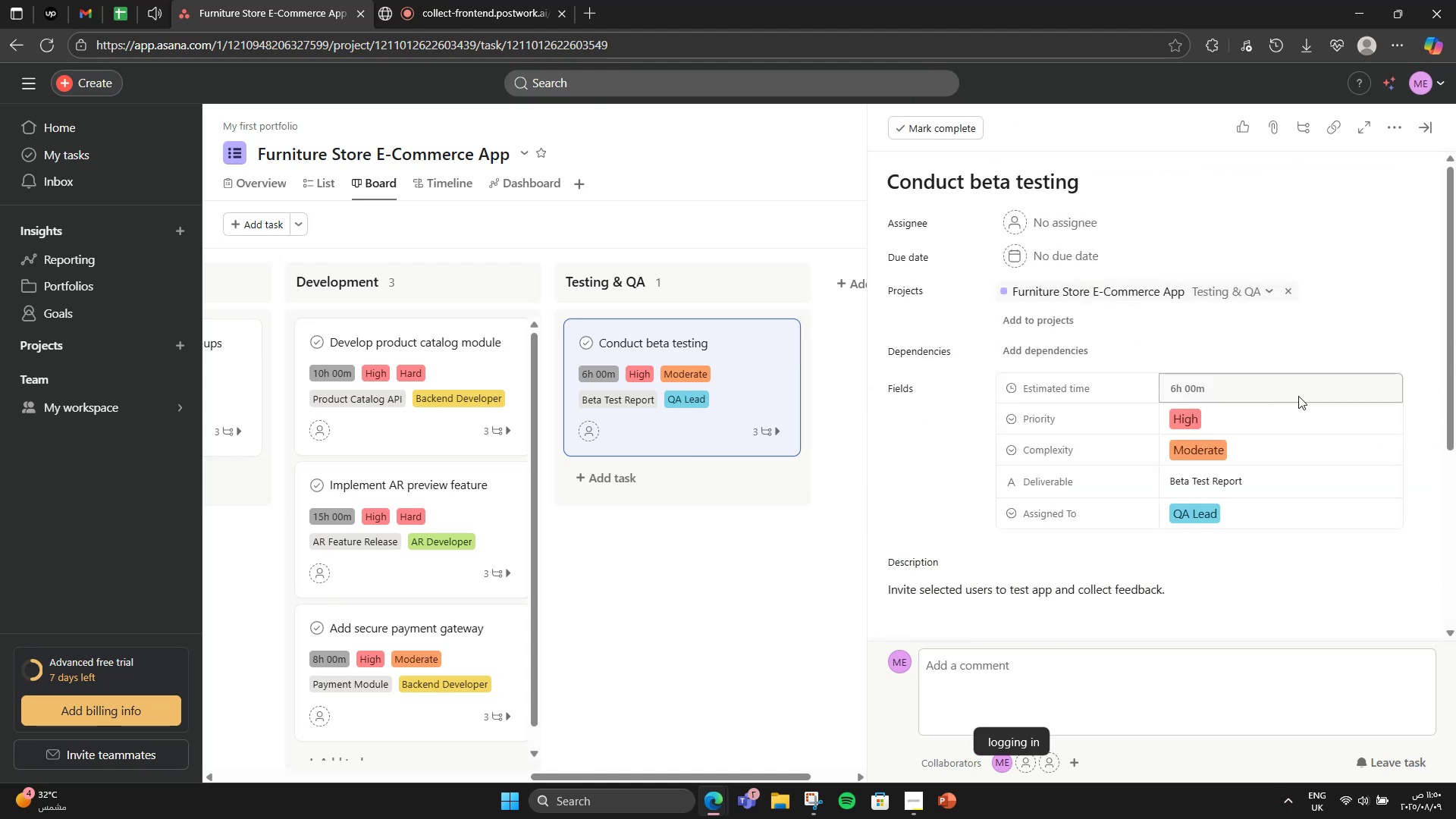 
left_click([1424, 128])
 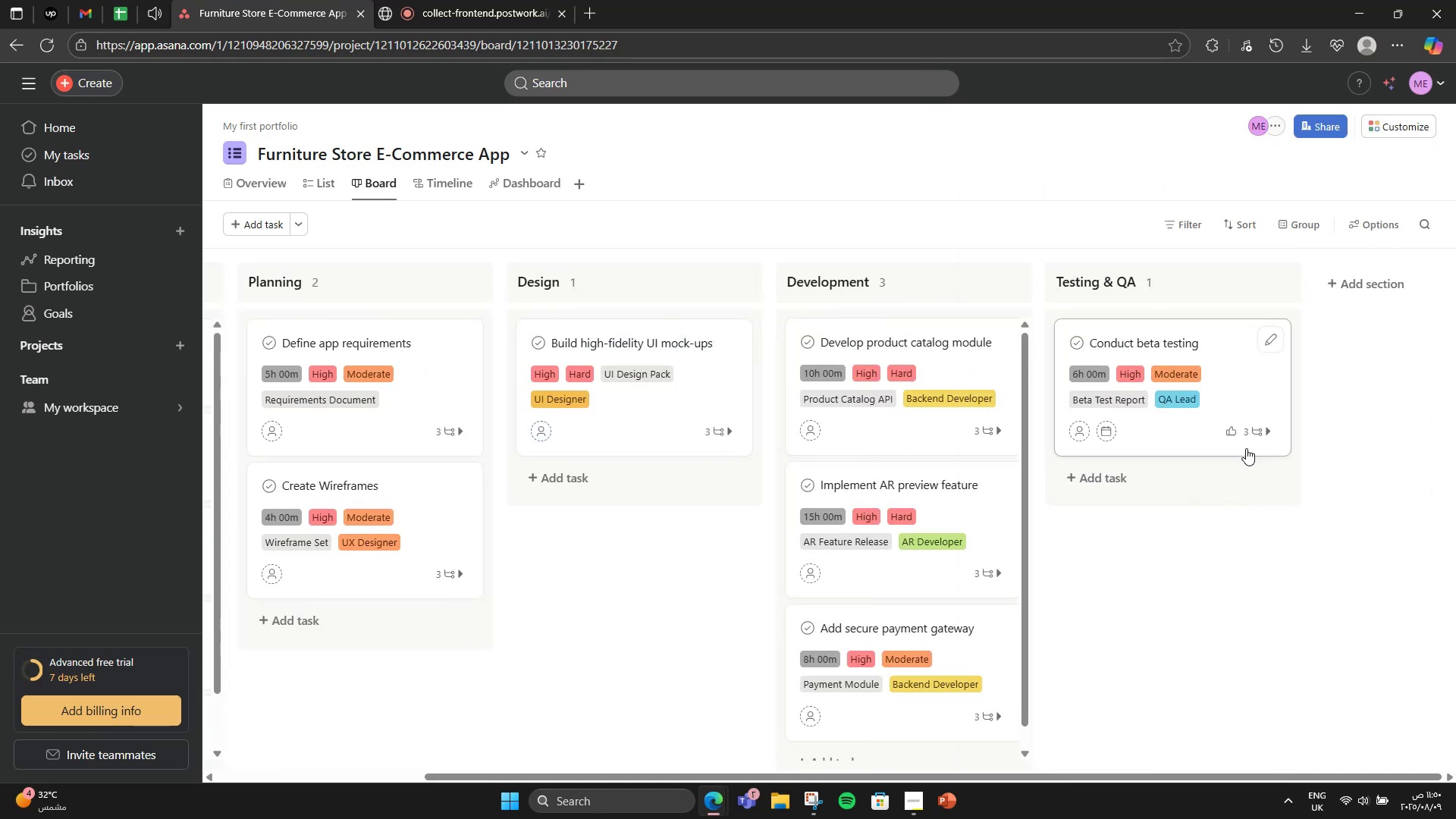 
left_click([1094, 480])
 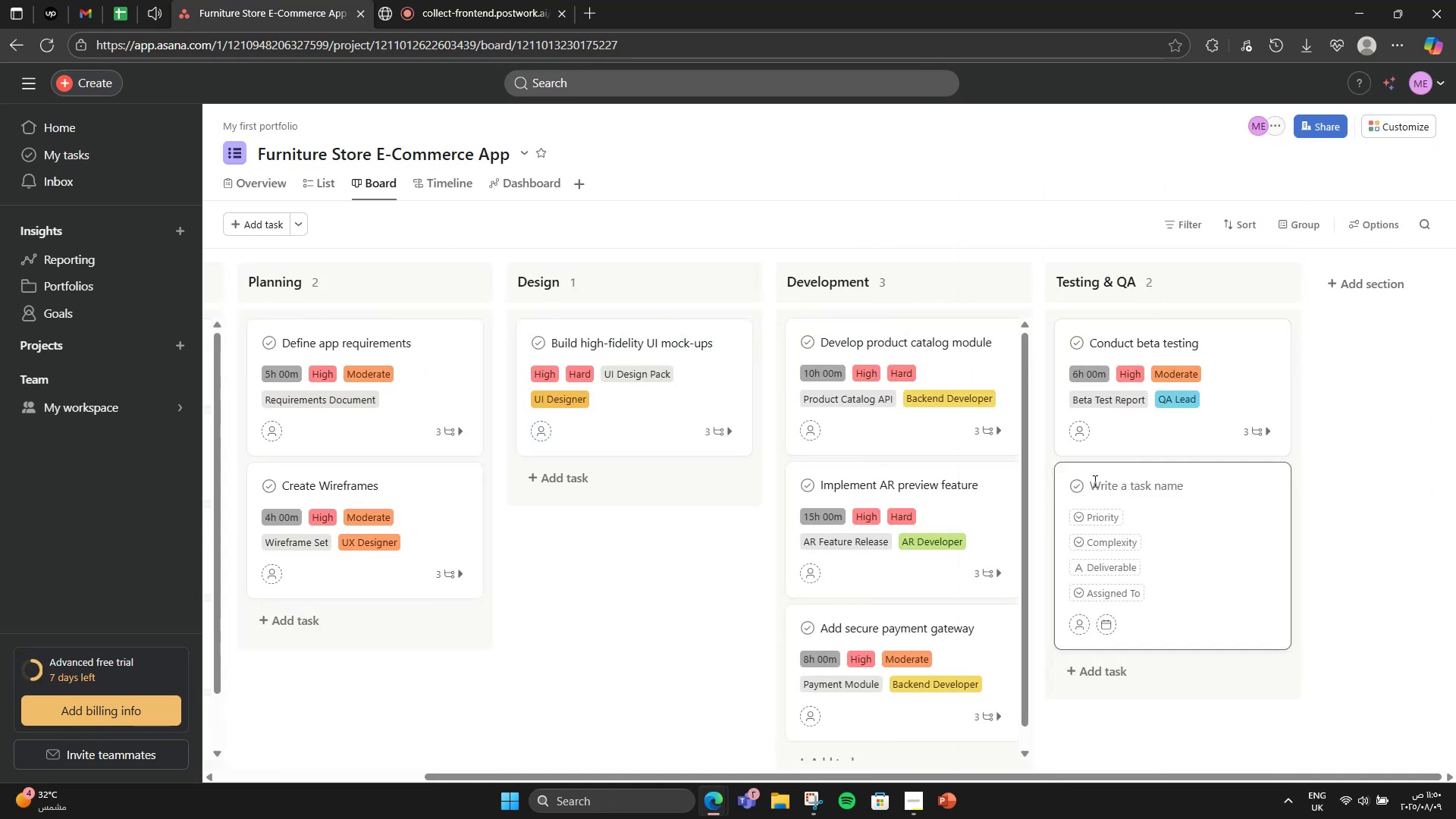 
left_click([1364, 292])
 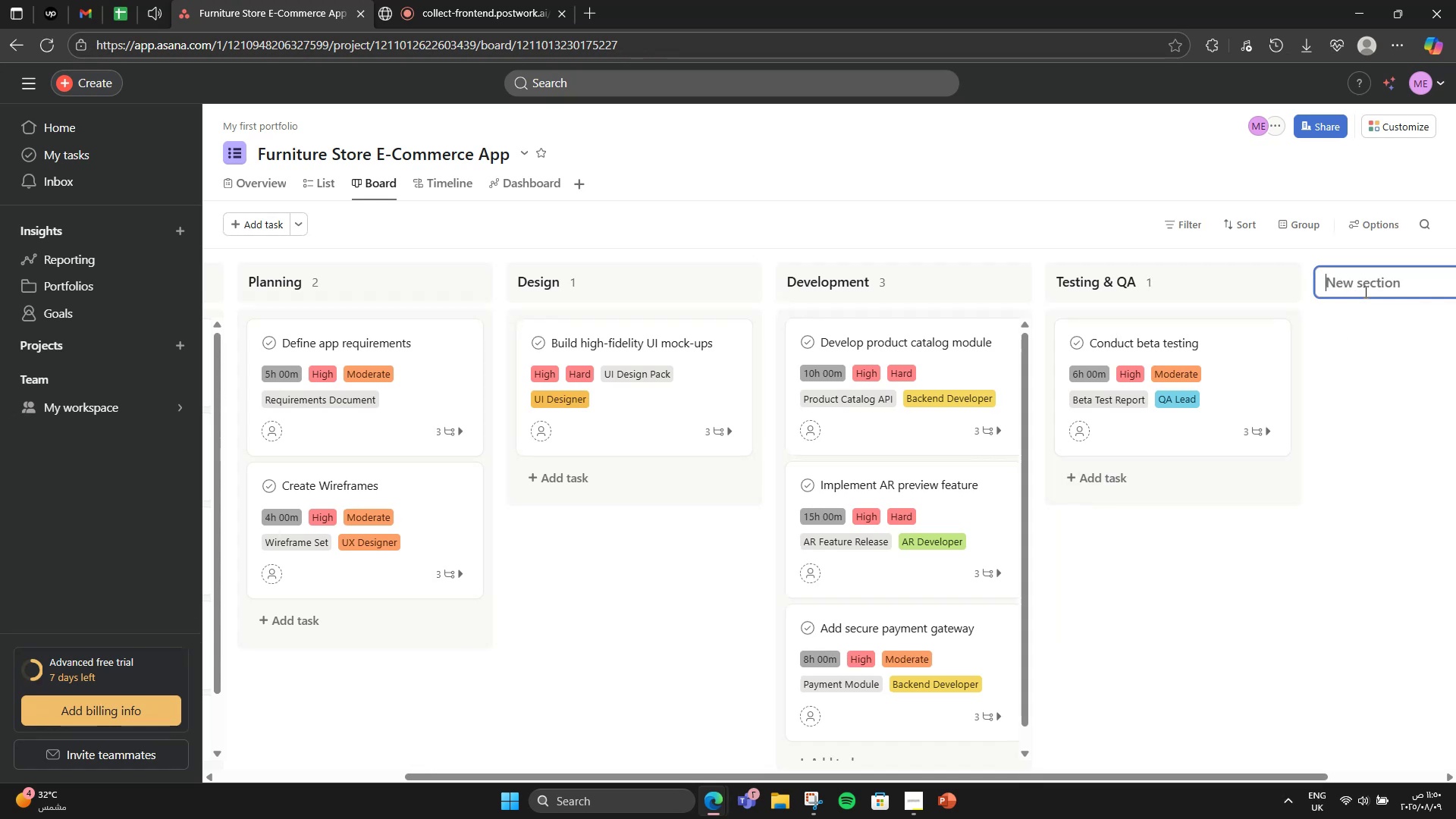 
type(Sepo)
 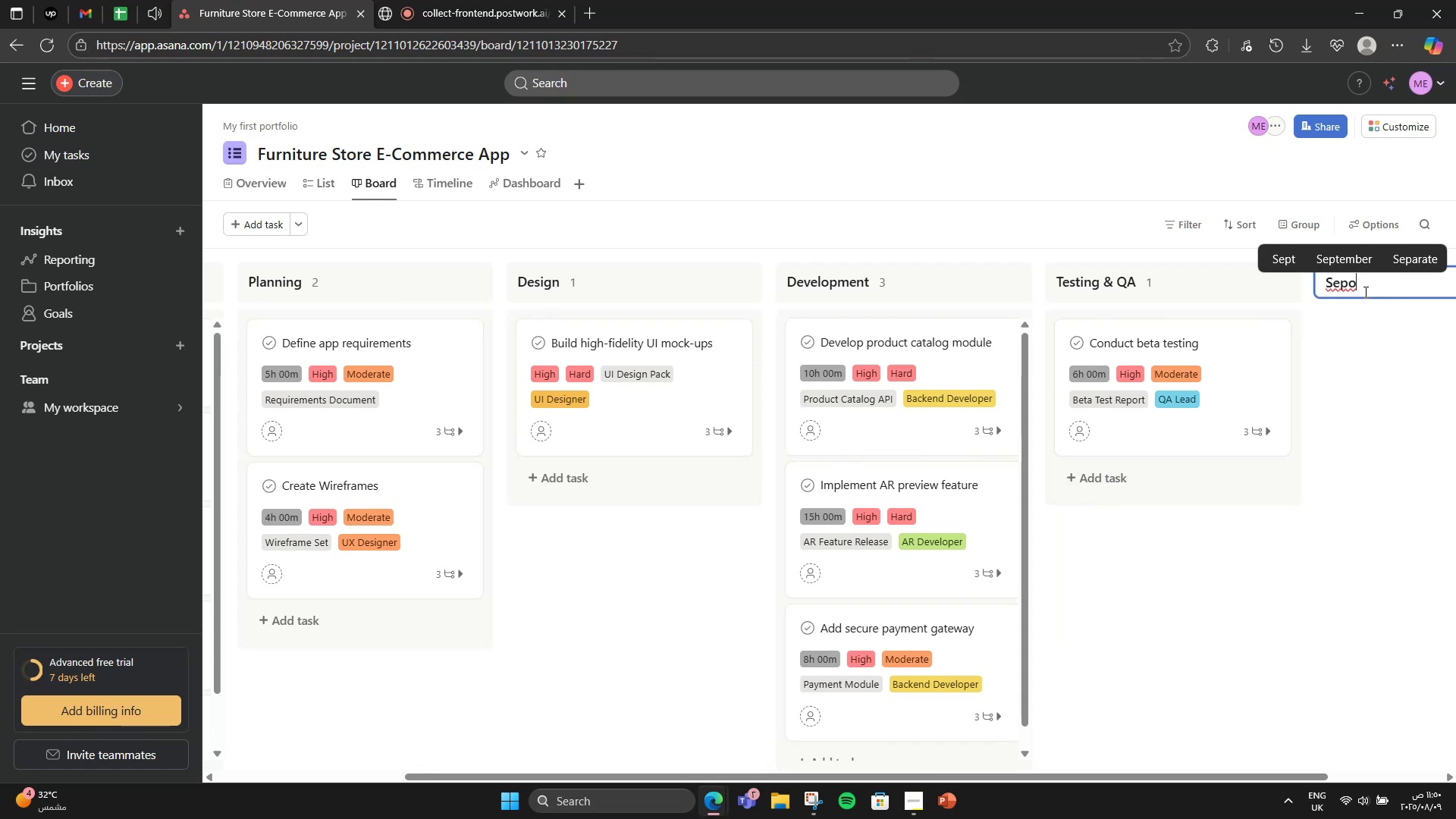 
hold_key(key=Backspace, duration=0.69)
 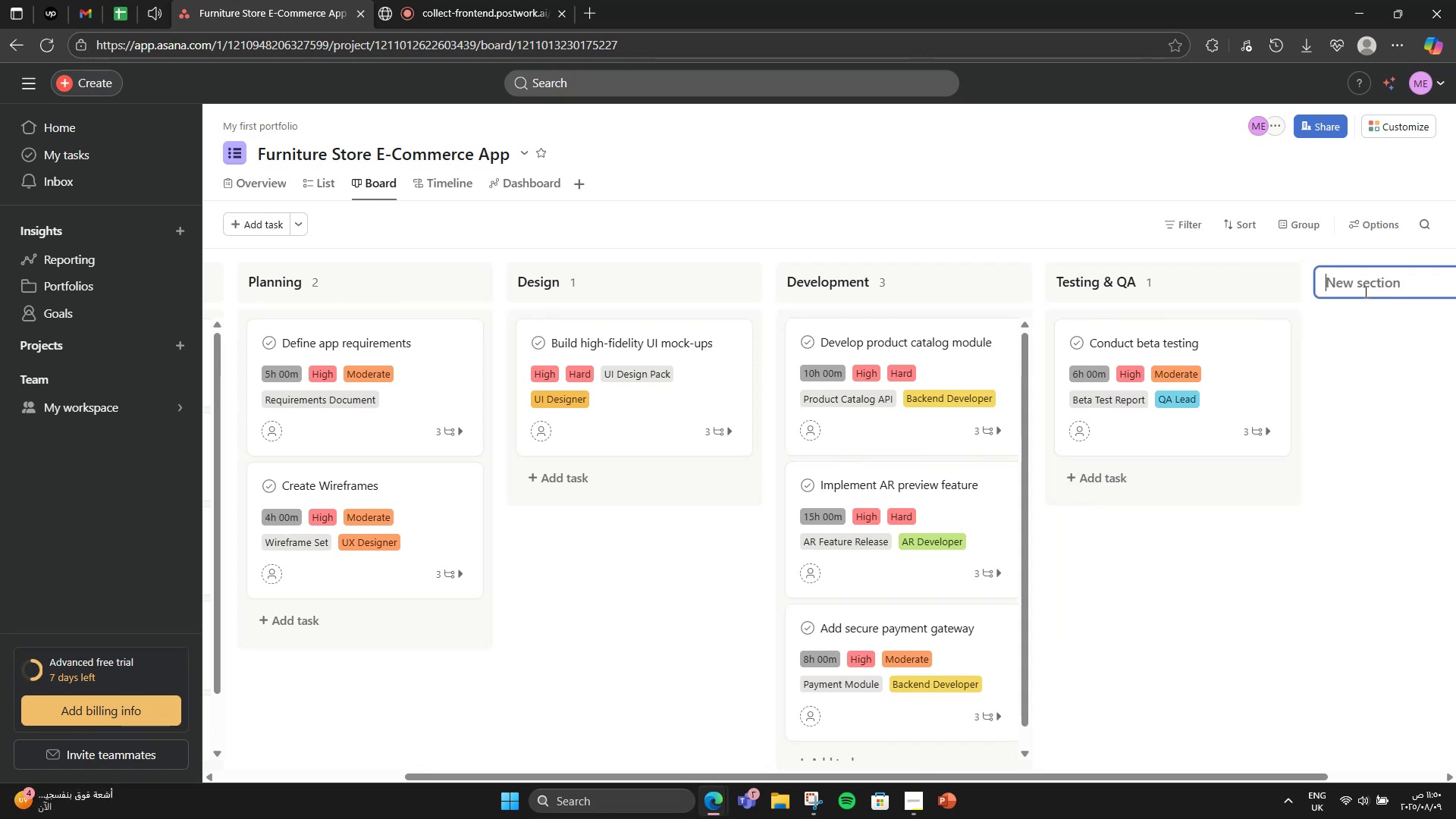 
type(S)
key(Backspace)
type(Deployment )
key(Backspace)
 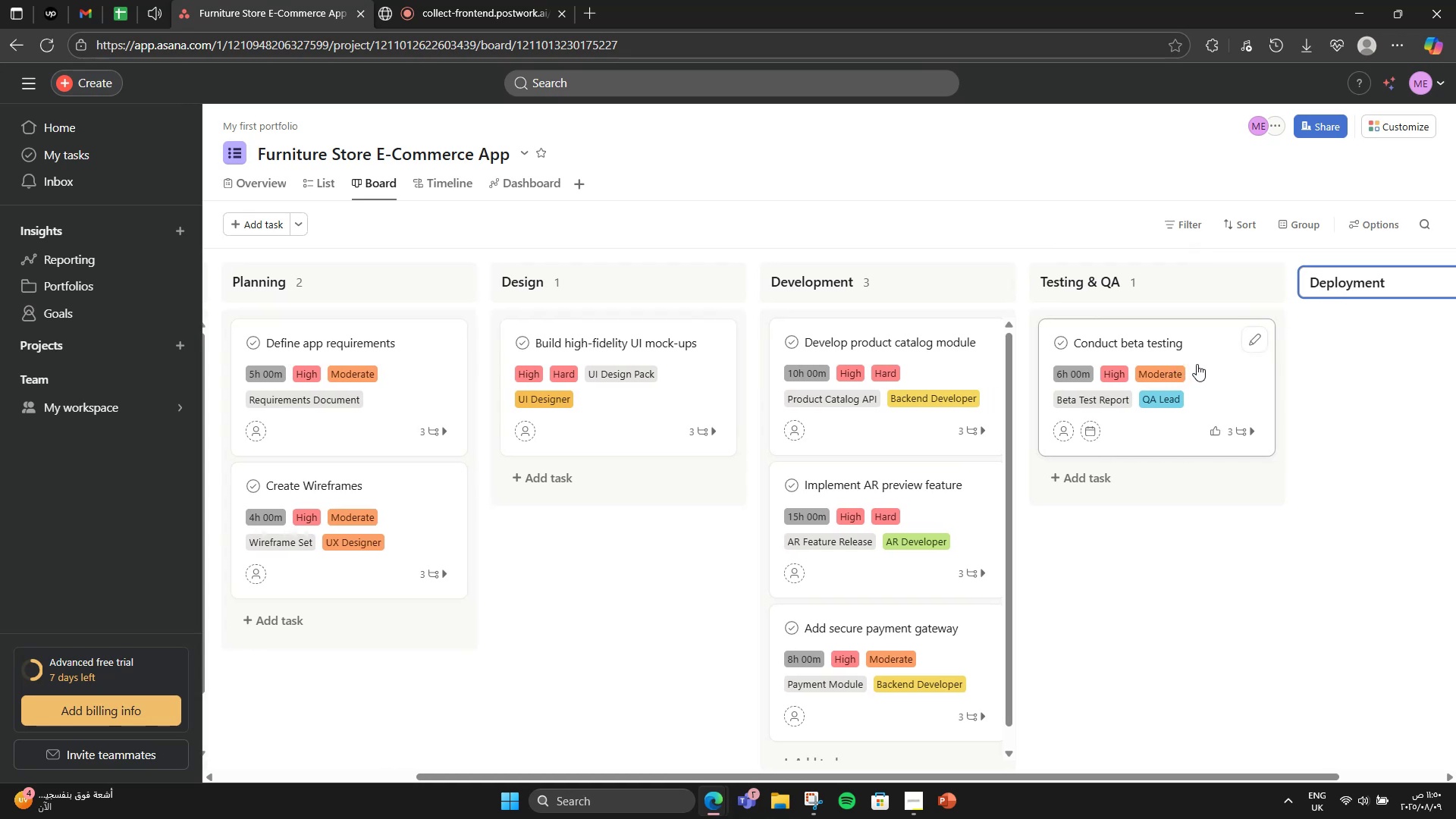 
left_click([1389, 368])
 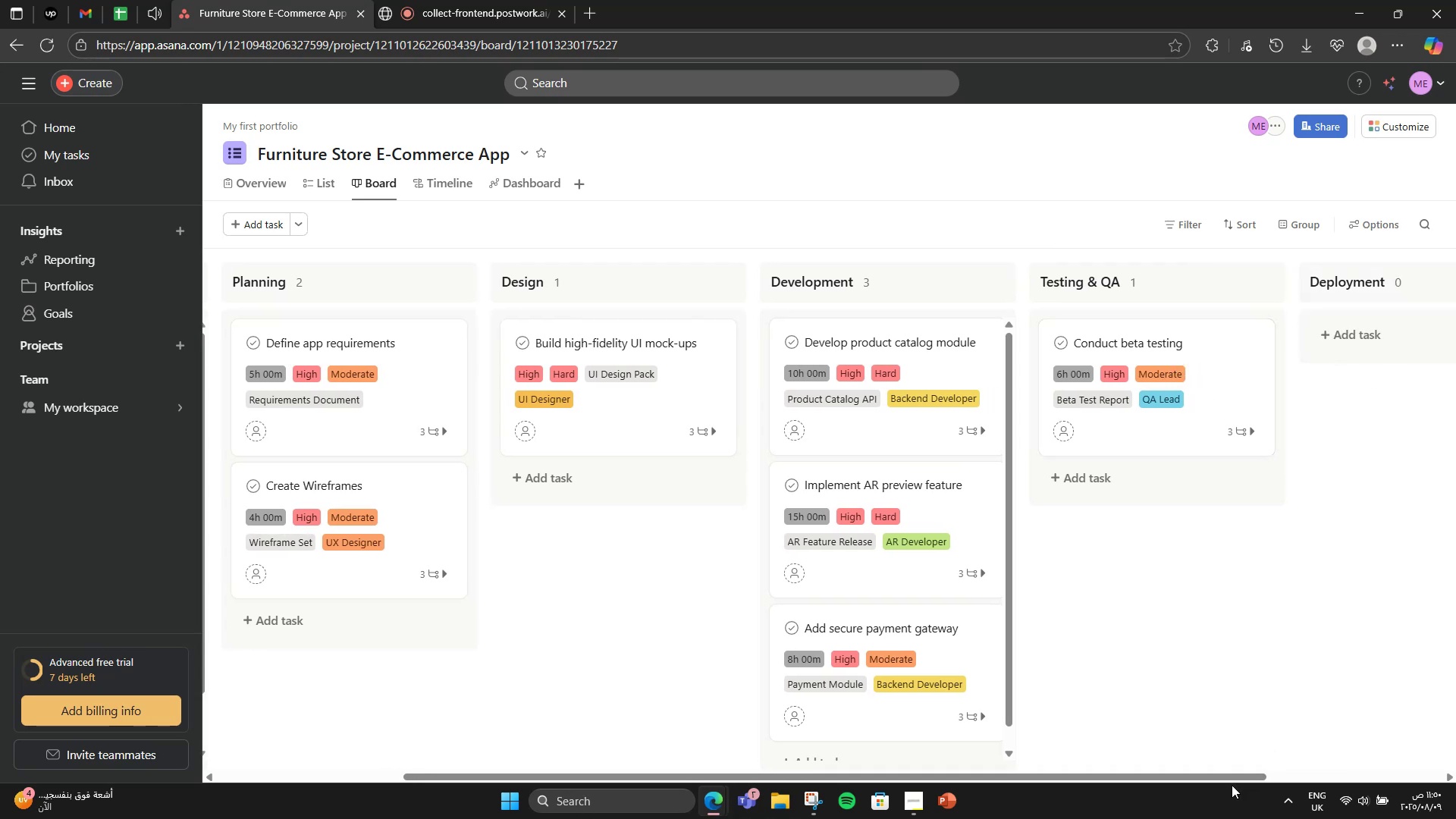 
left_click_drag(start_coordinate=[1231, 778], to_coordinate=[1455, 721])
 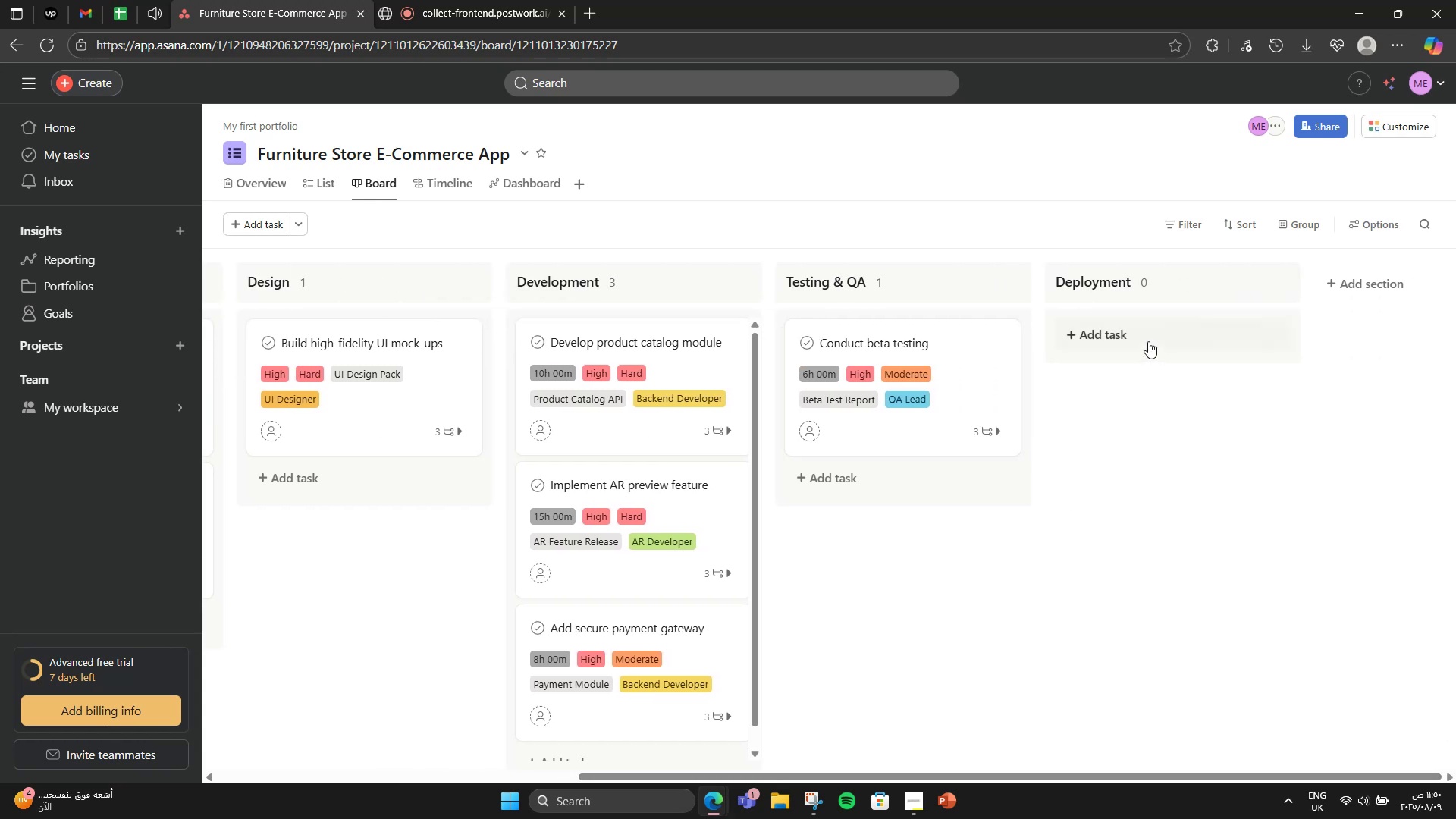 
left_click([1148, 341])
 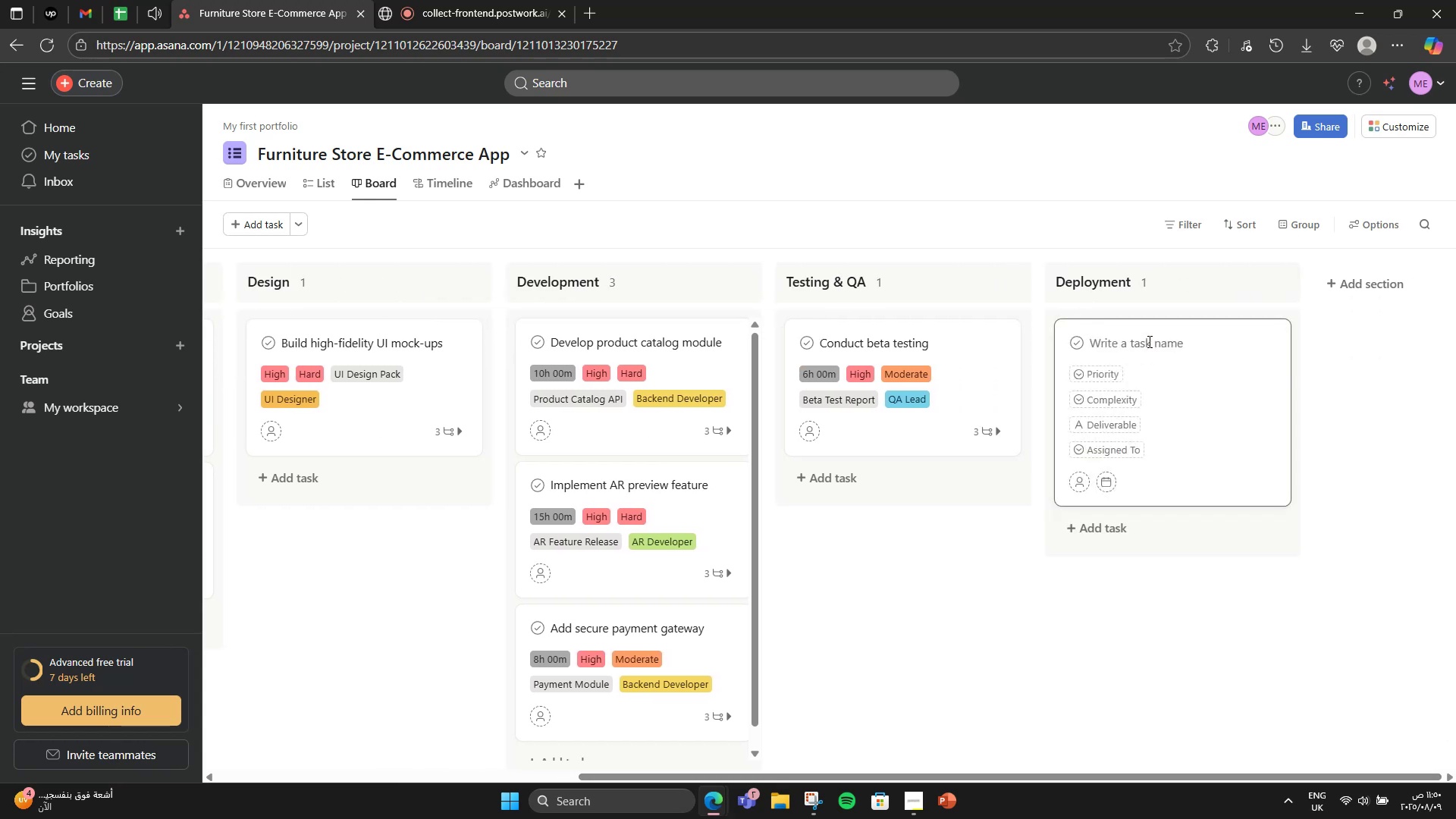 
type(Publish app to stores)
 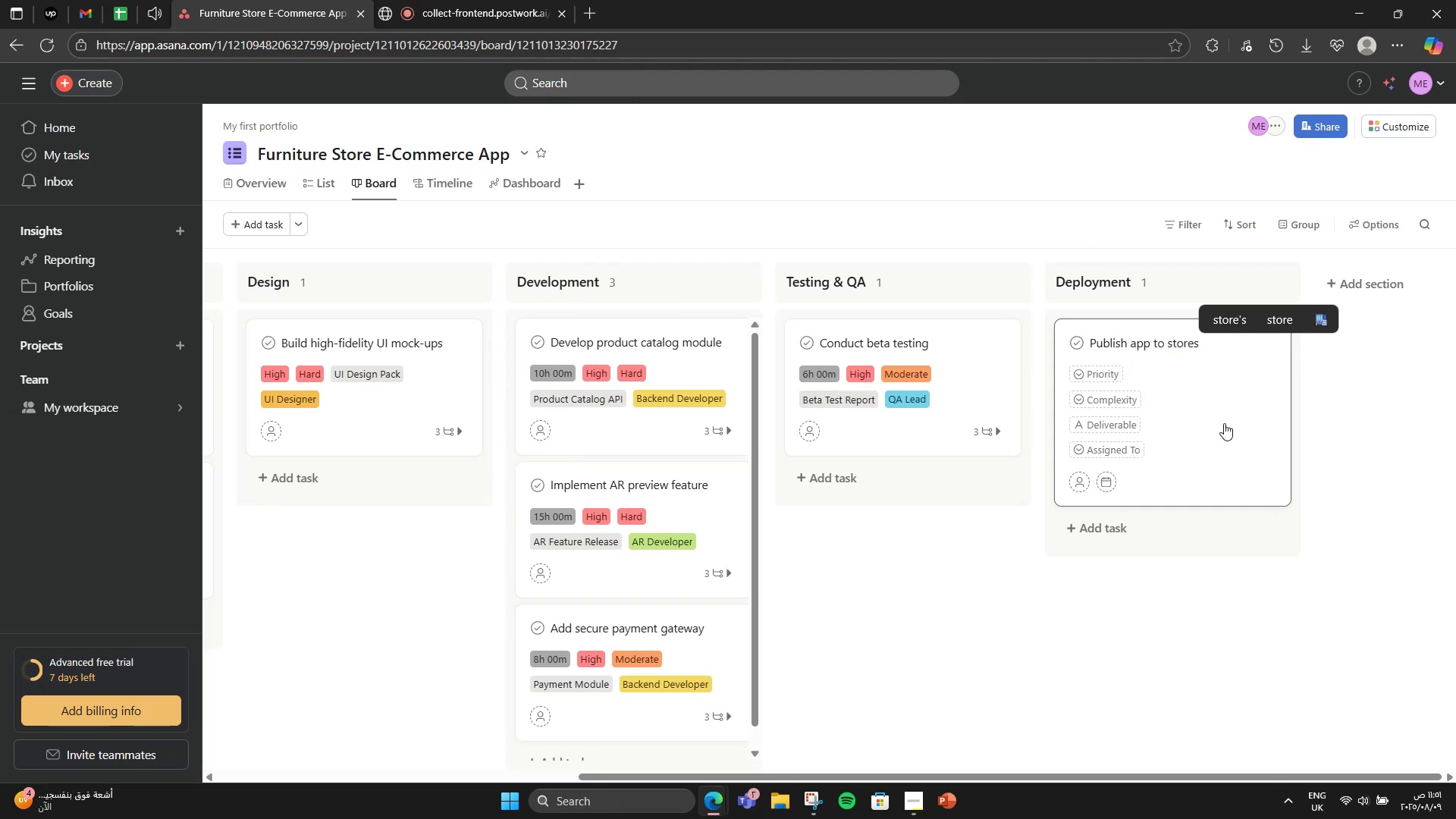 
left_click([1207, 466])
 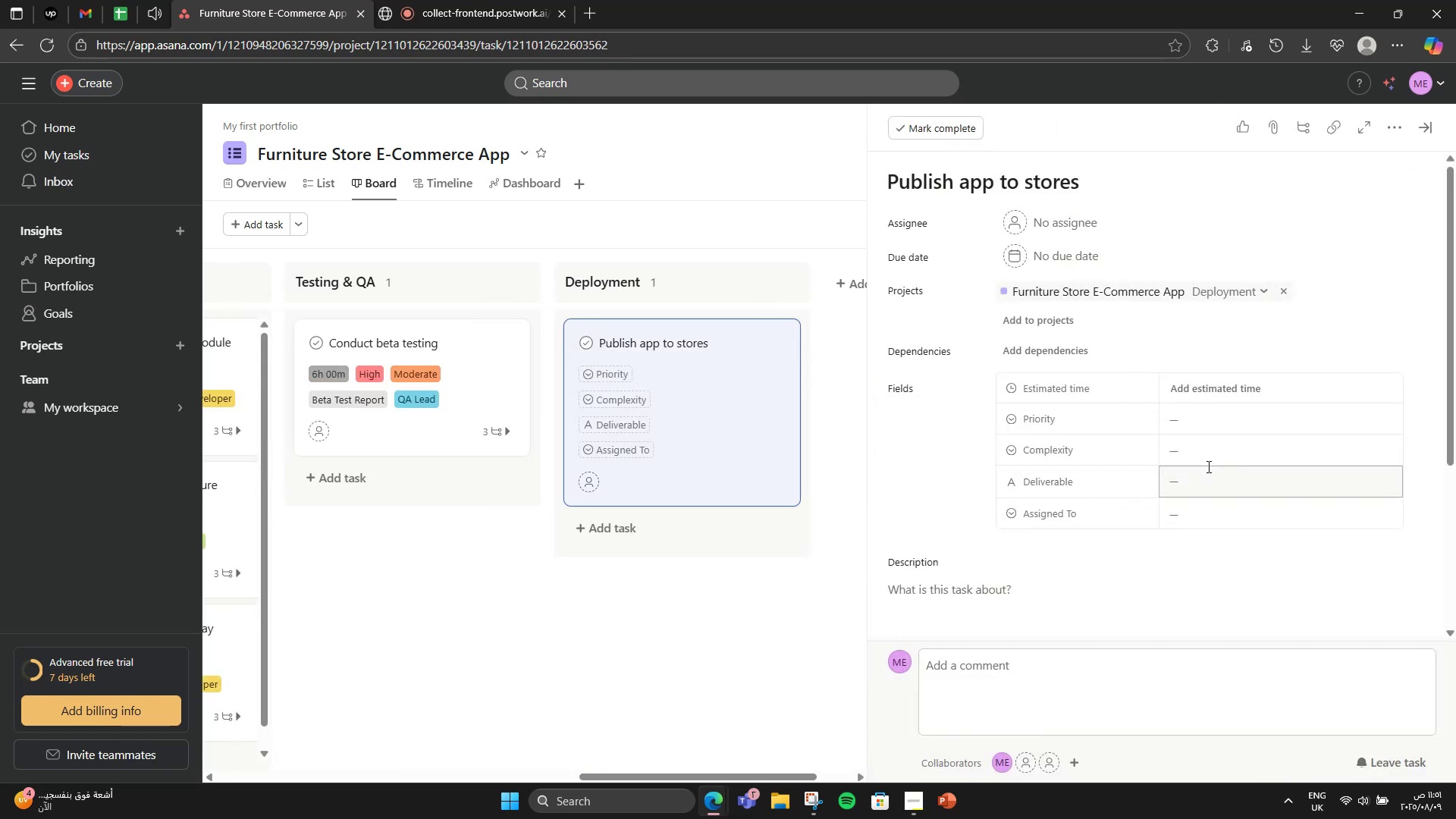 
wait(6.58)
 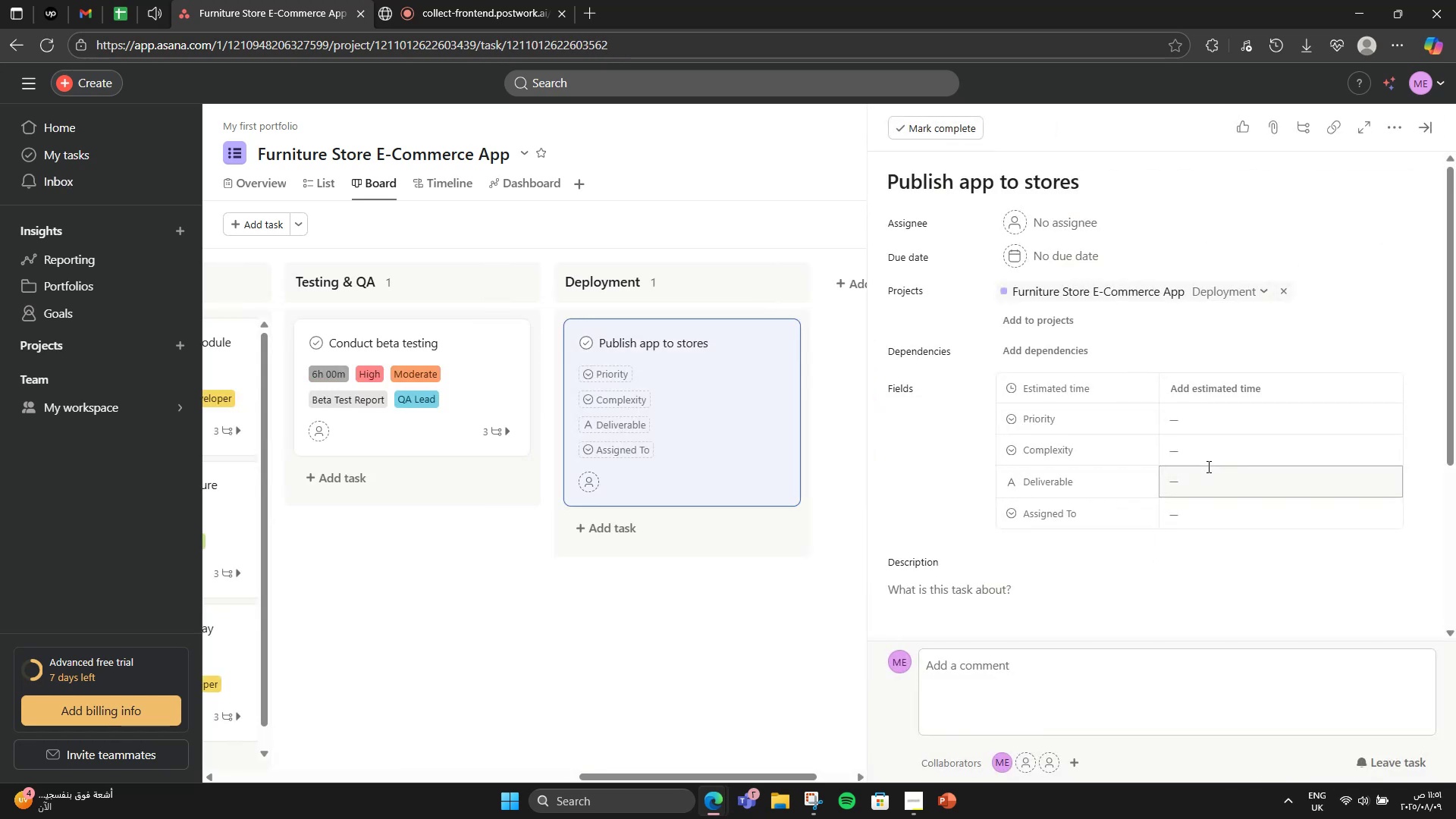 
left_click([1148, 621])
 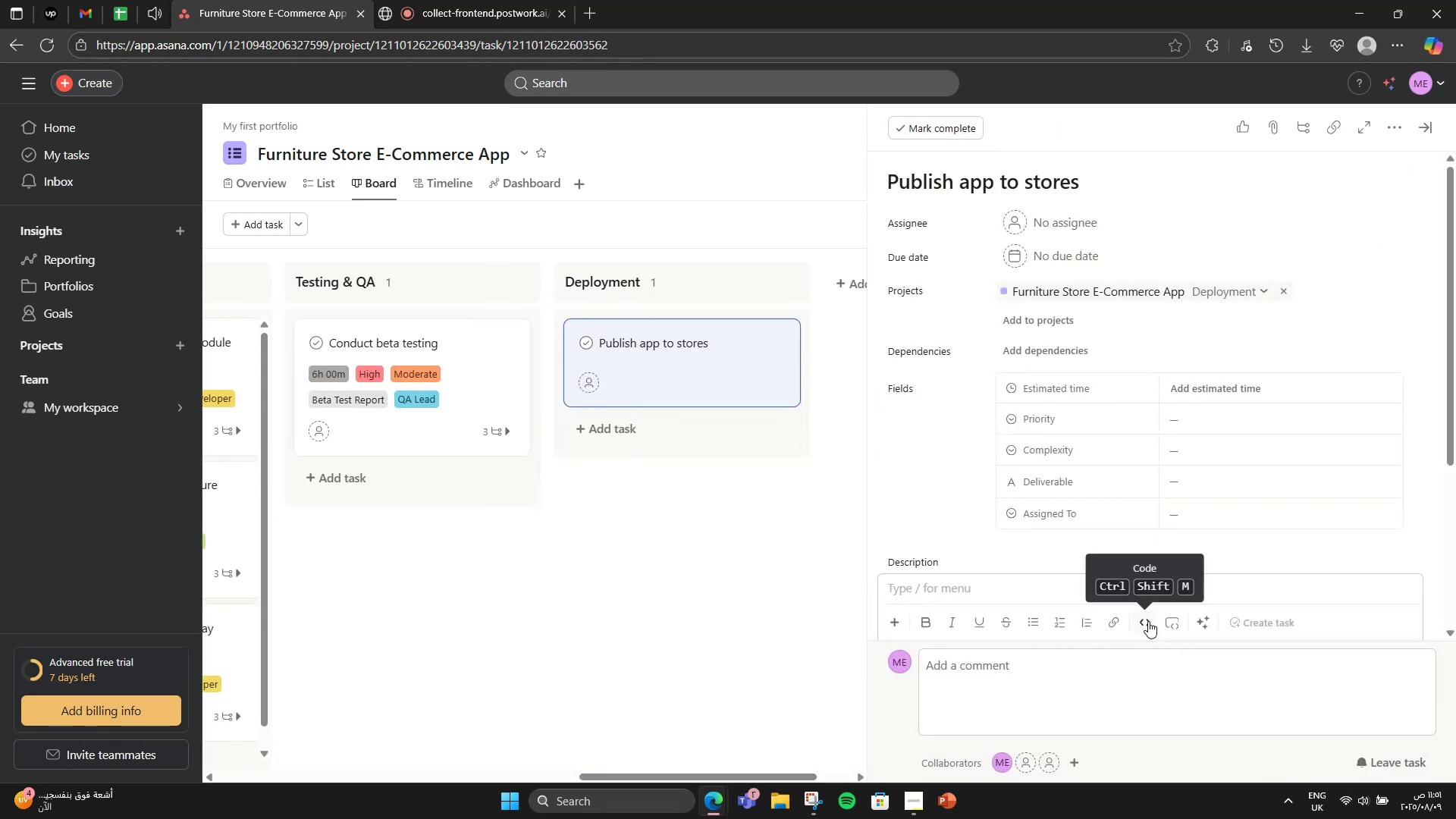 
type(Submit and configure listing for App Store and g)
key(Backspace)
type(Google O)
key(Backspace)
type(Play.)
 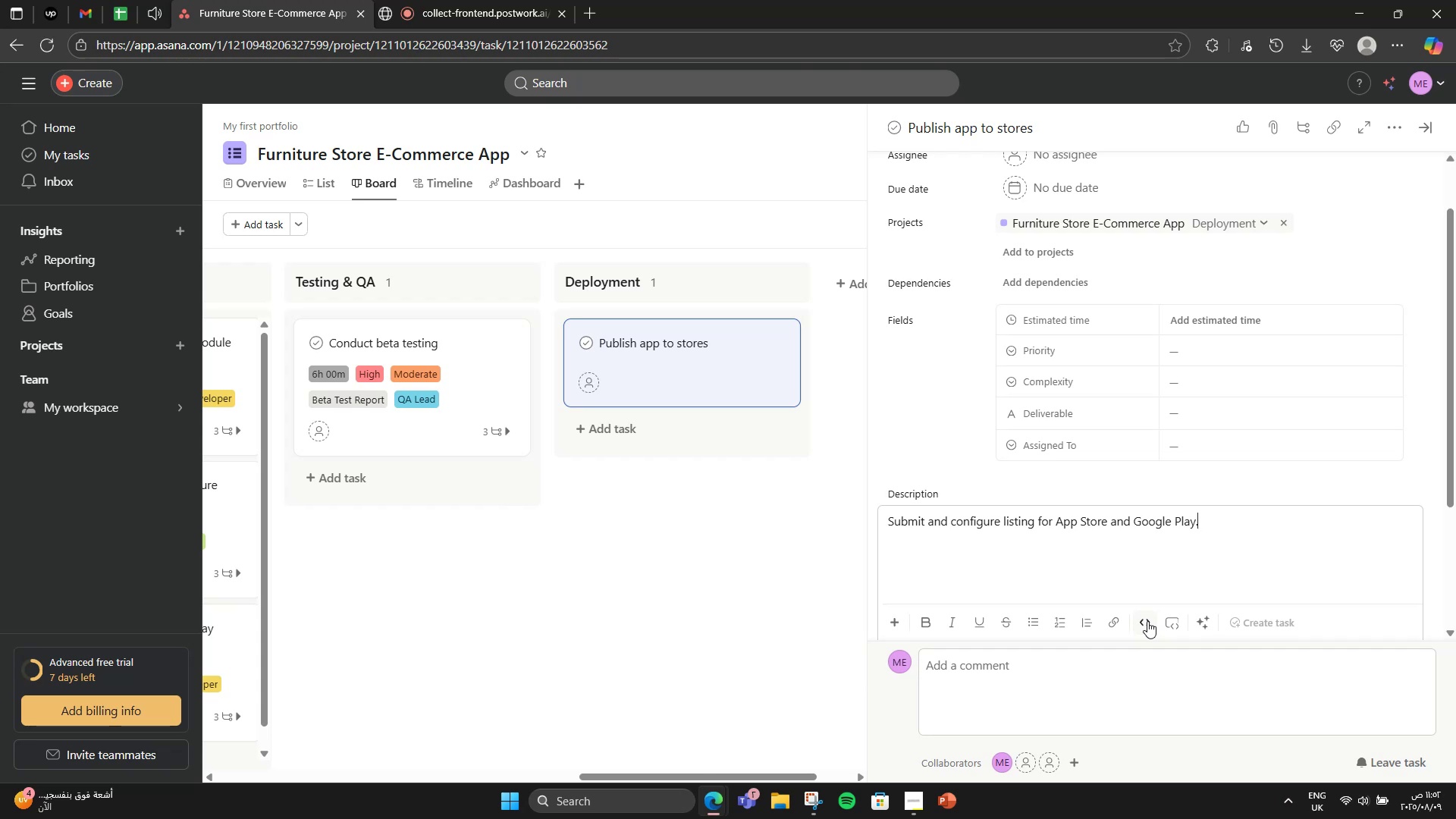 
wait(11.56)
 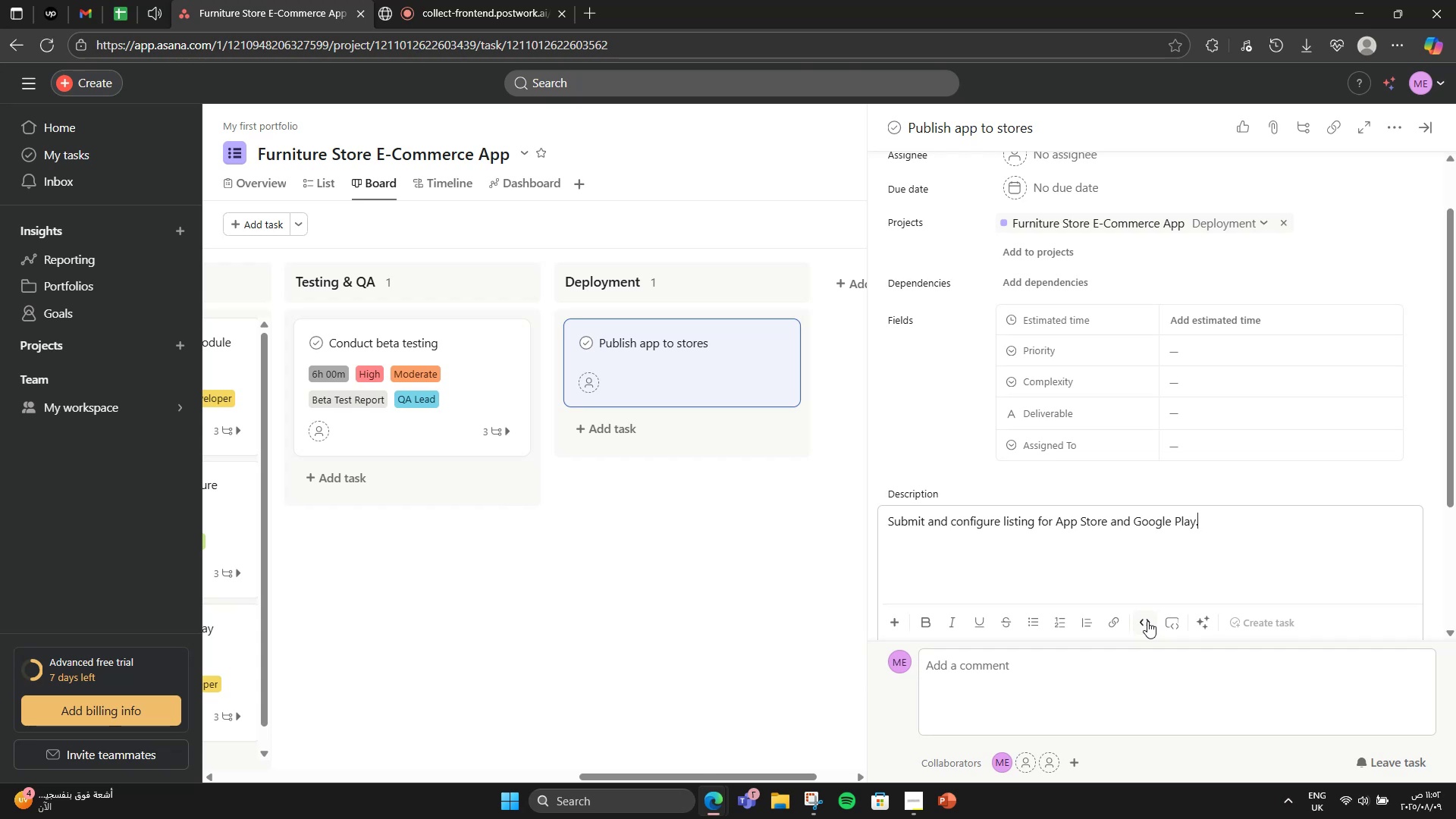 
left_click([1228, 340])
 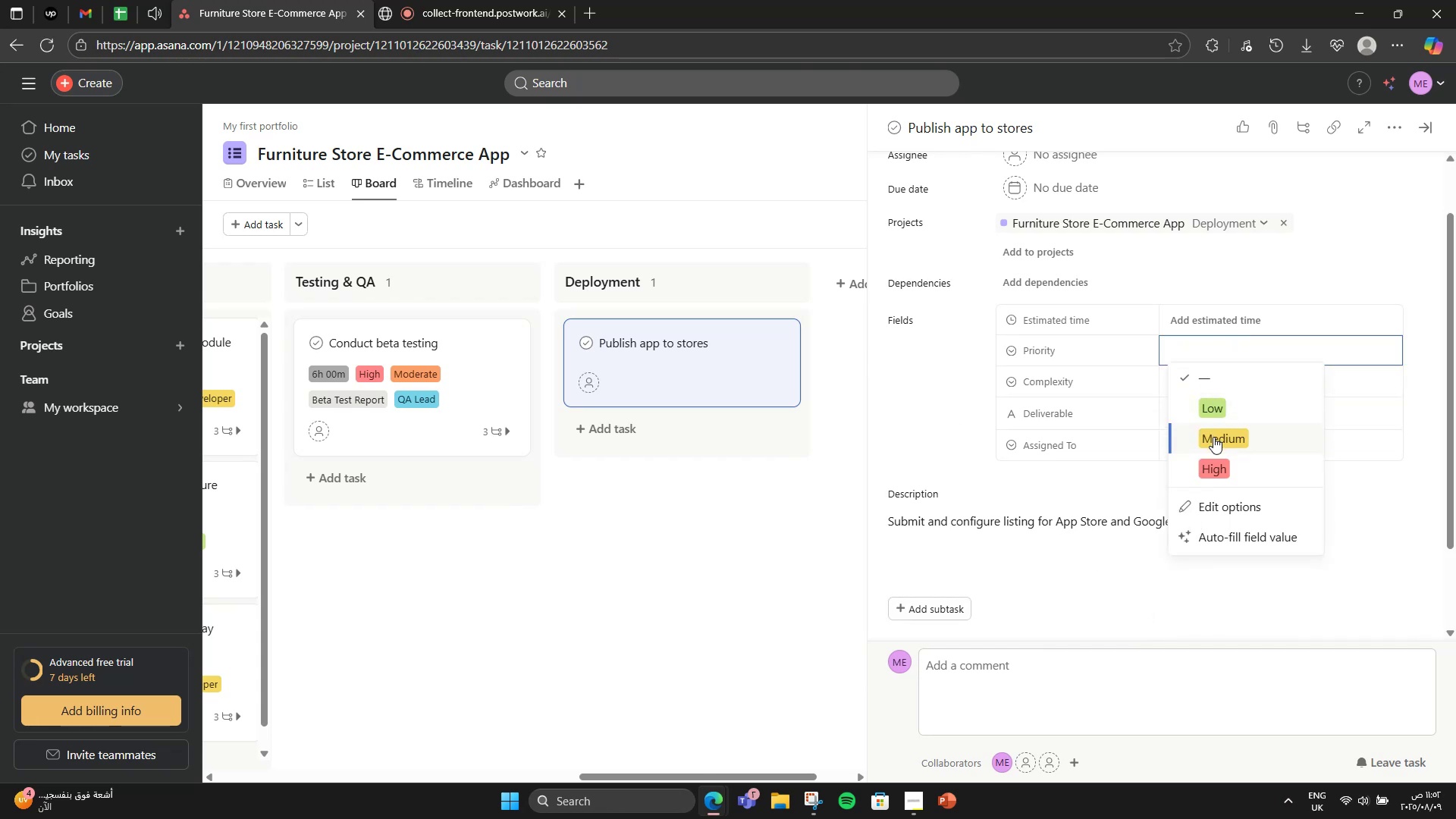 
left_click([1212, 462])
 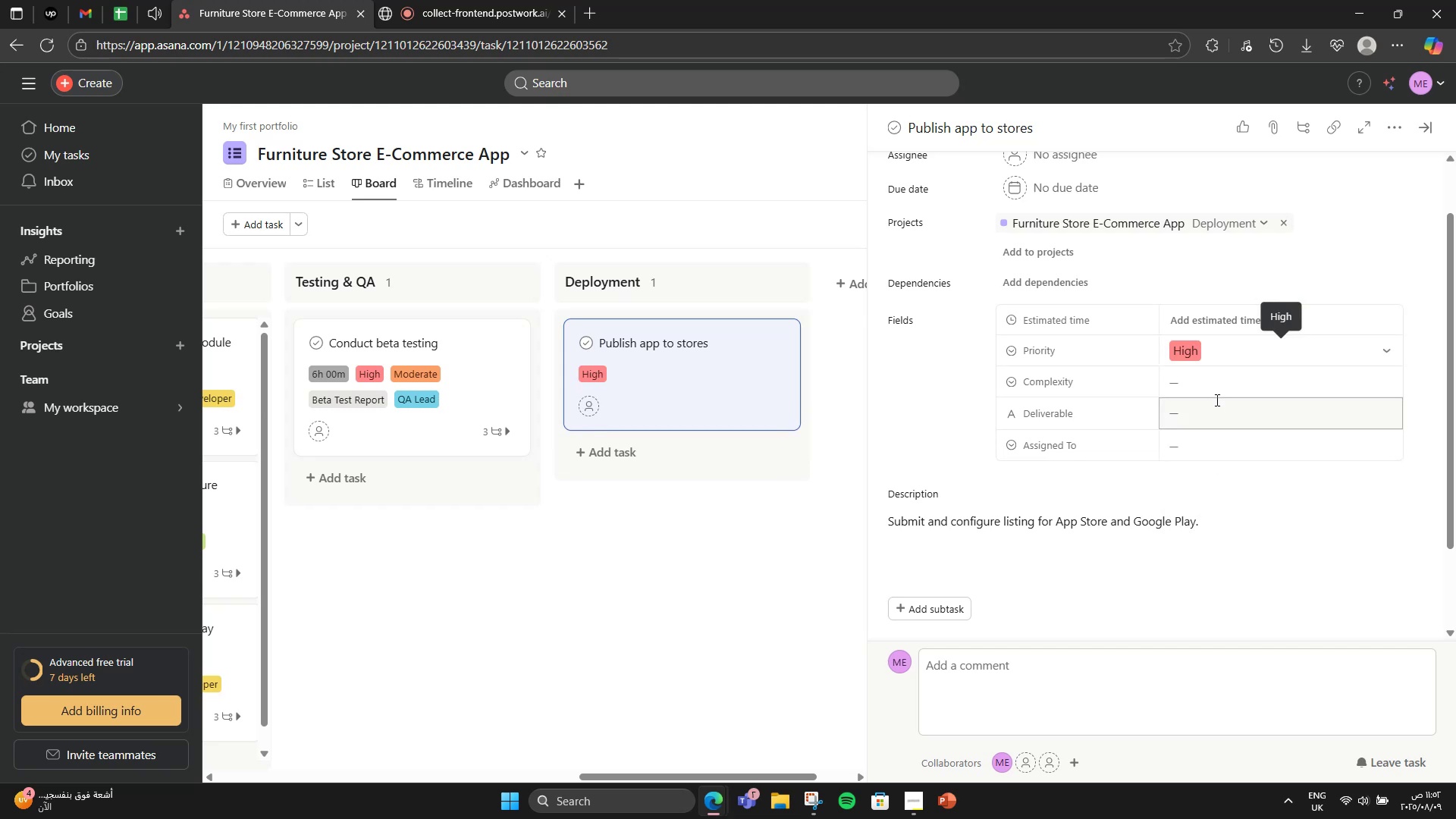 
left_click([1216, 389])
 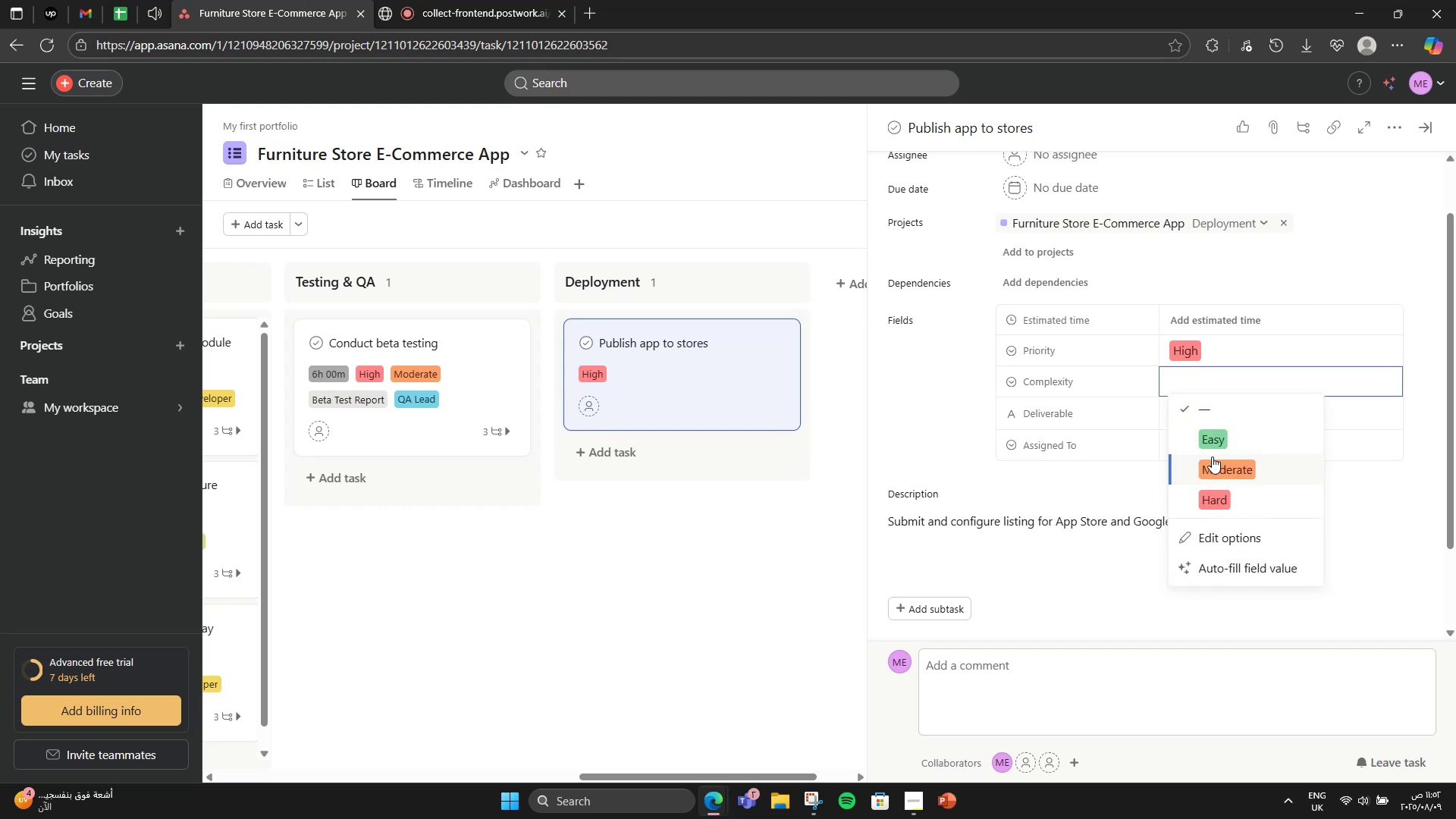 
left_click([1212, 457])
 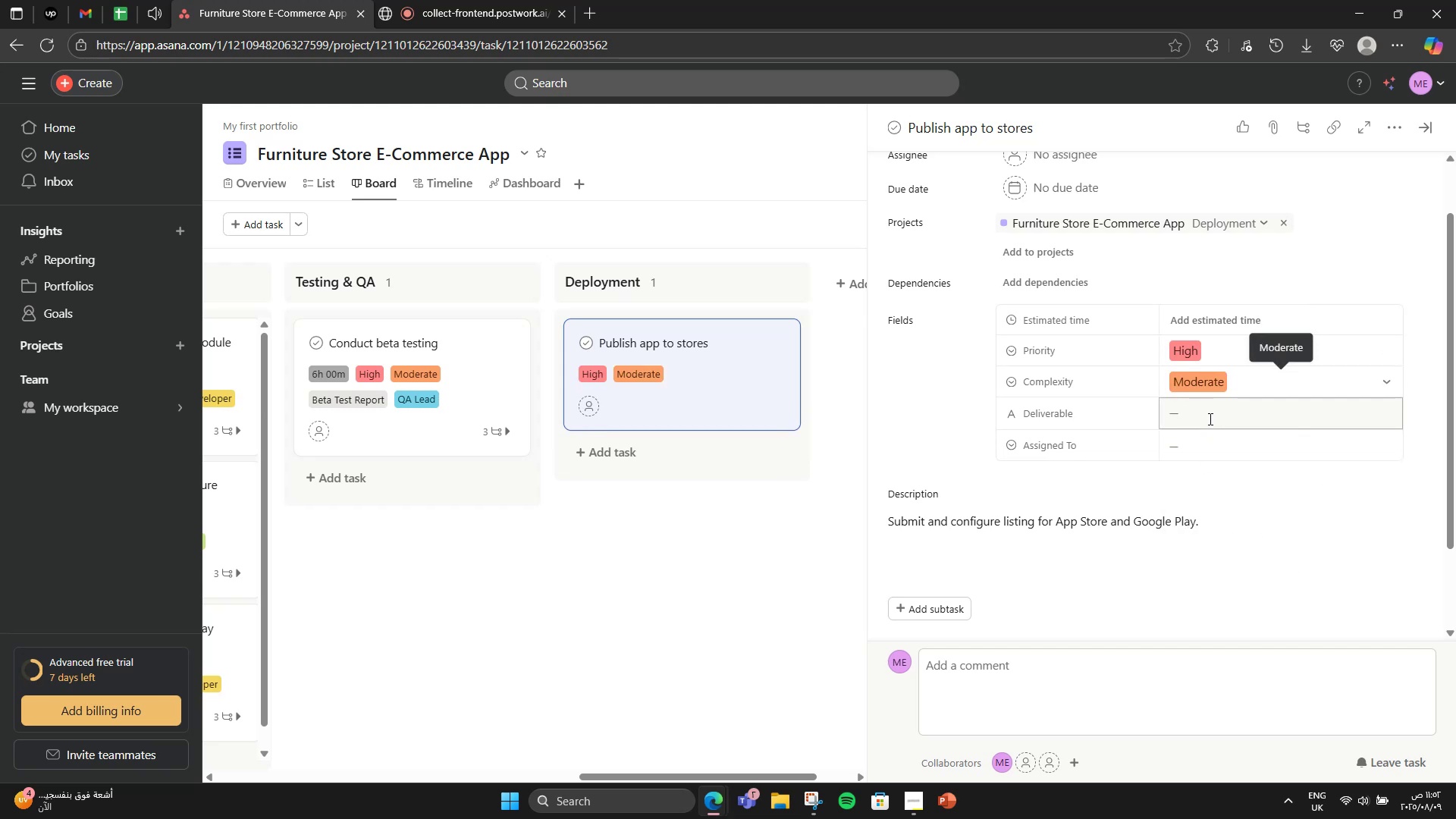 
left_click([1209, 419])
 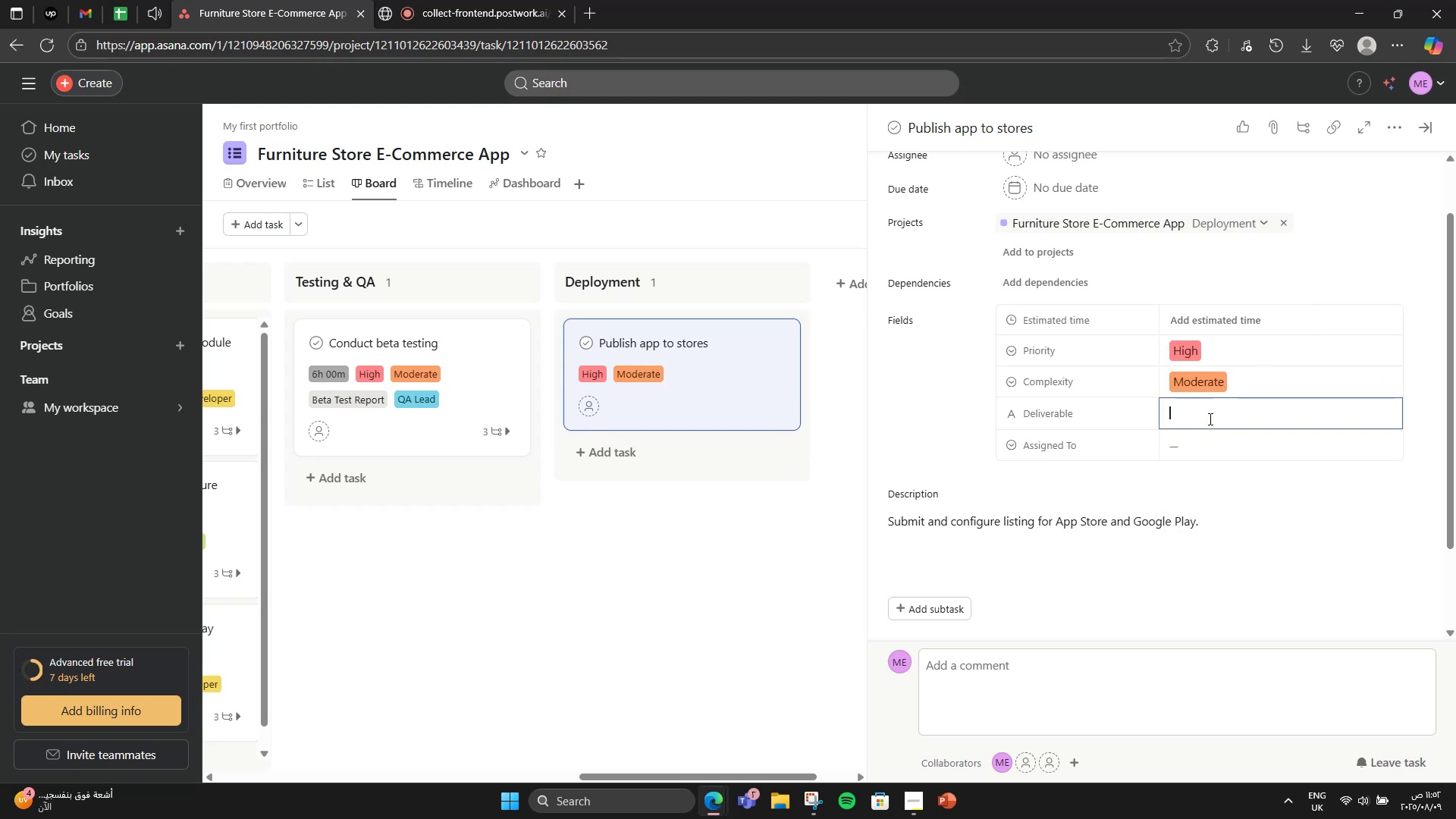 
type(Live App Listing)
 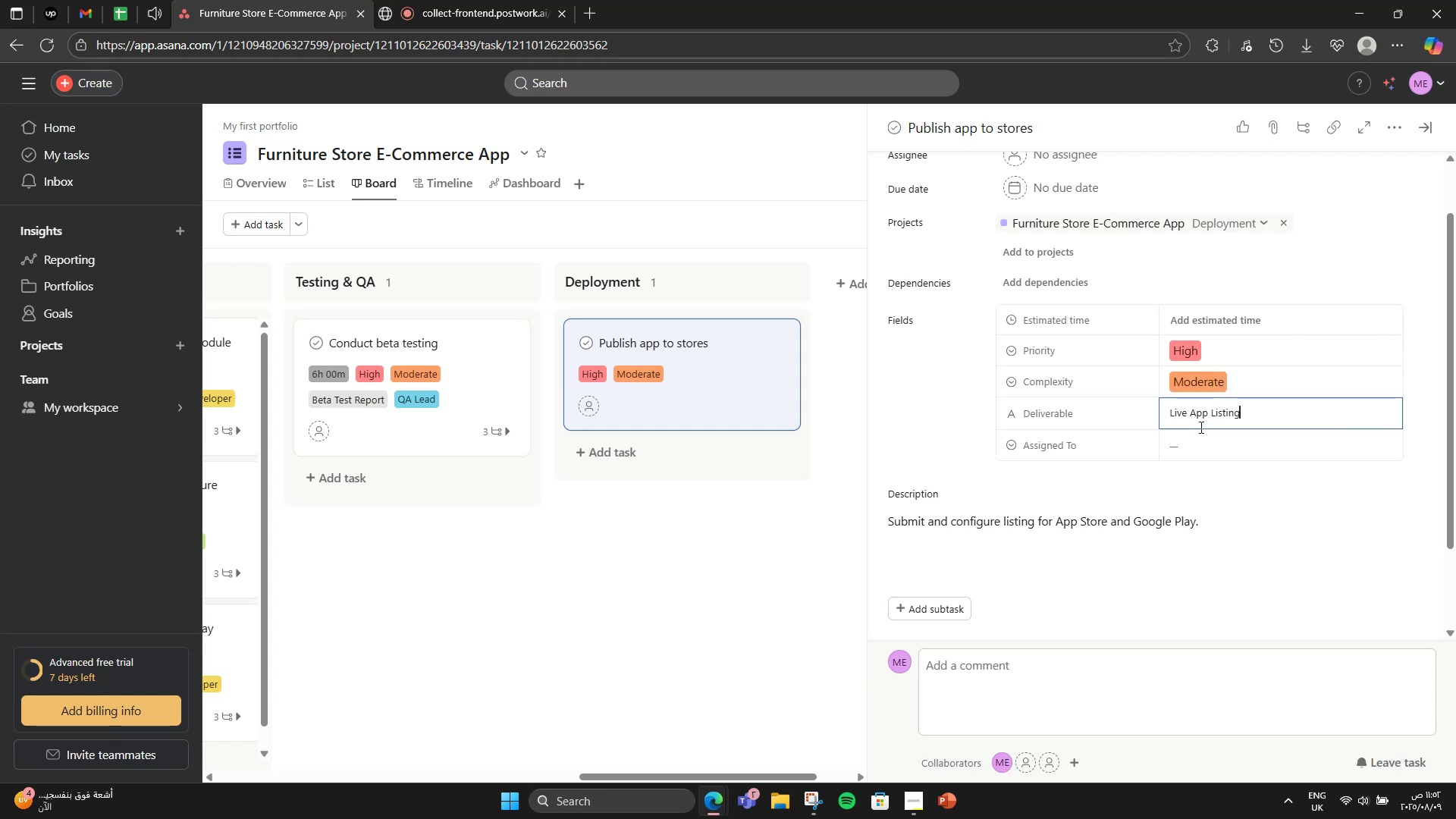 
left_click([1206, 446])
 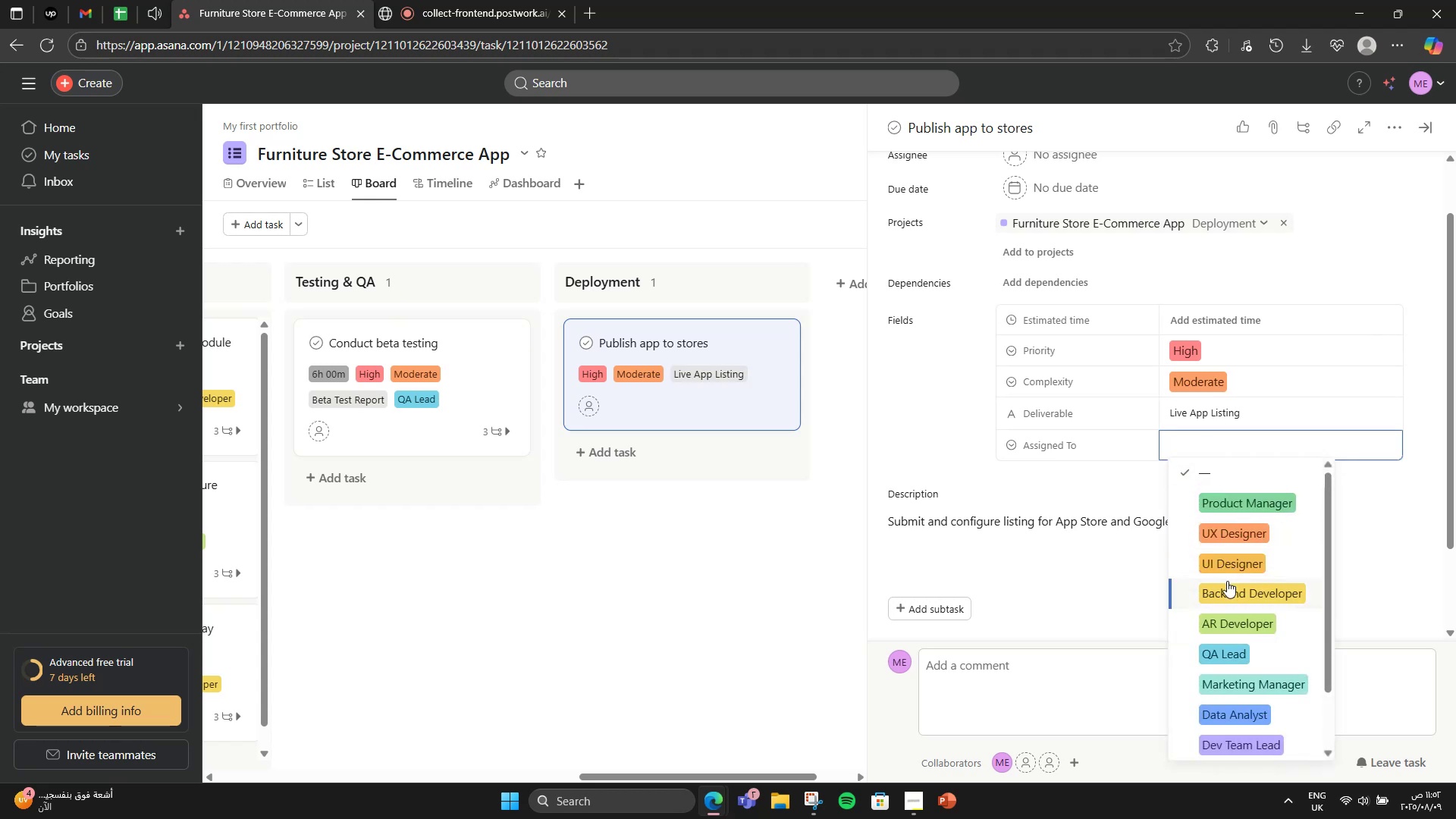 
left_click([1227, 694])
 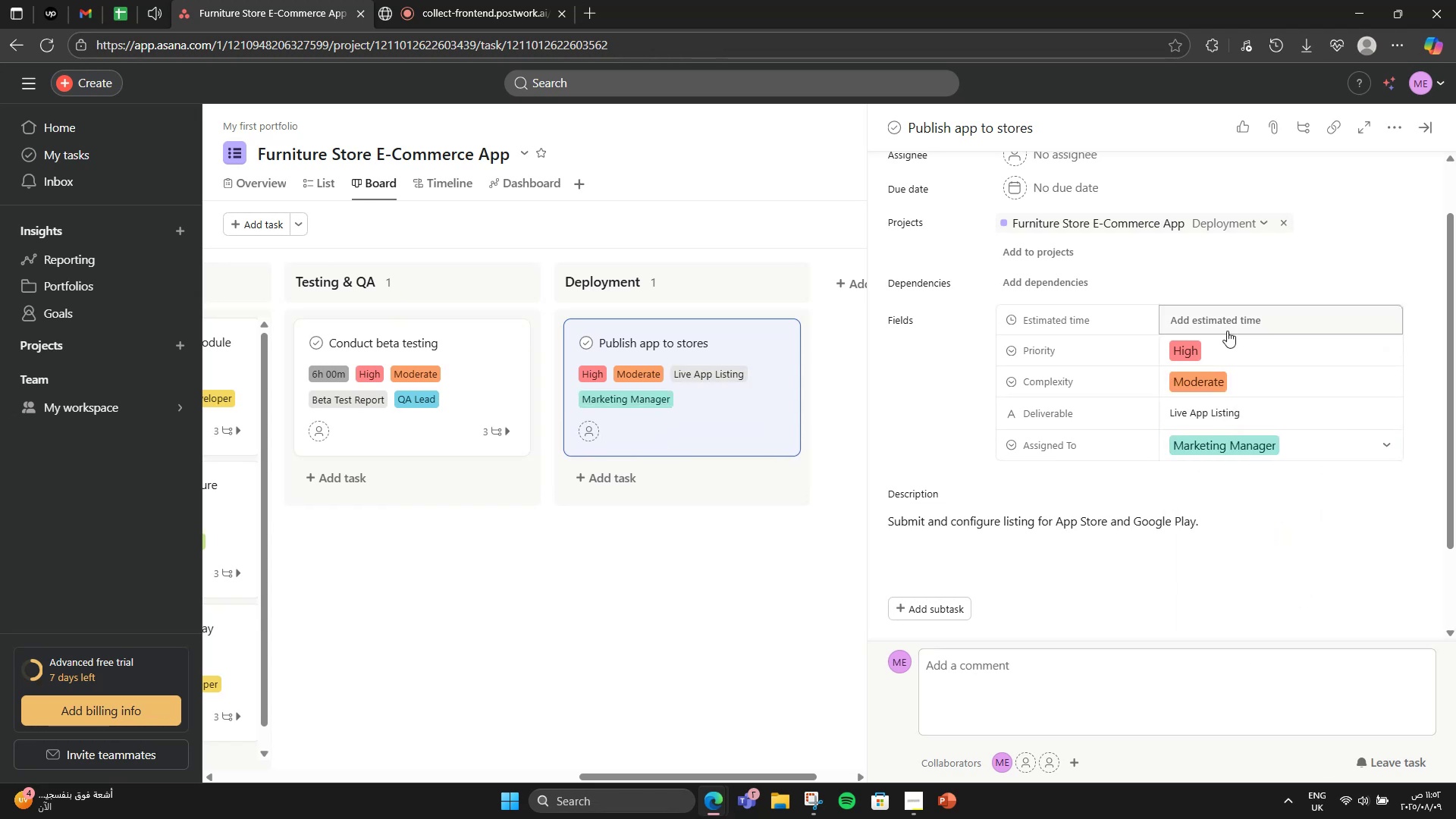 
left_click([1227, 328])
 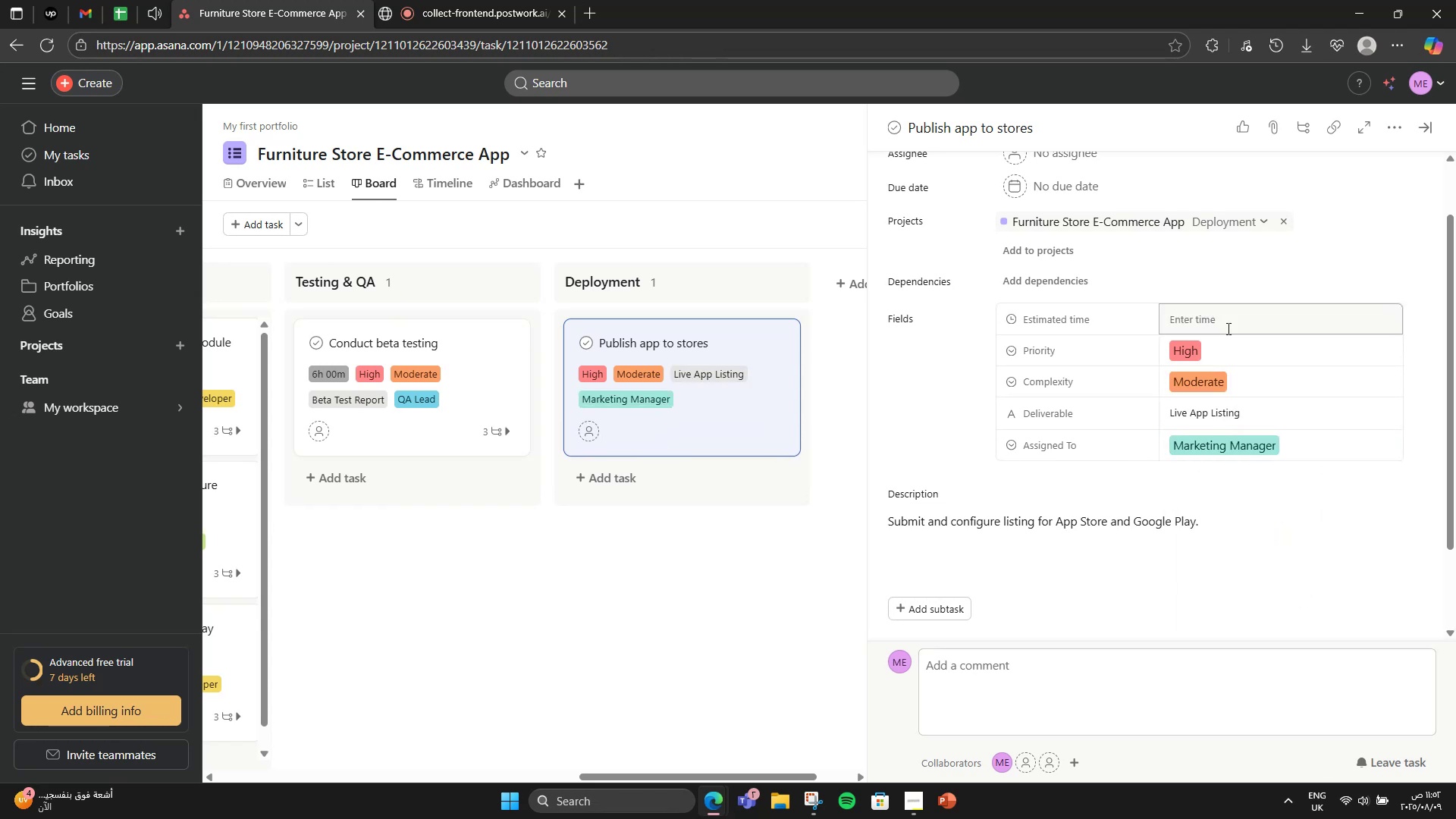 
left_click([1227, 328])
 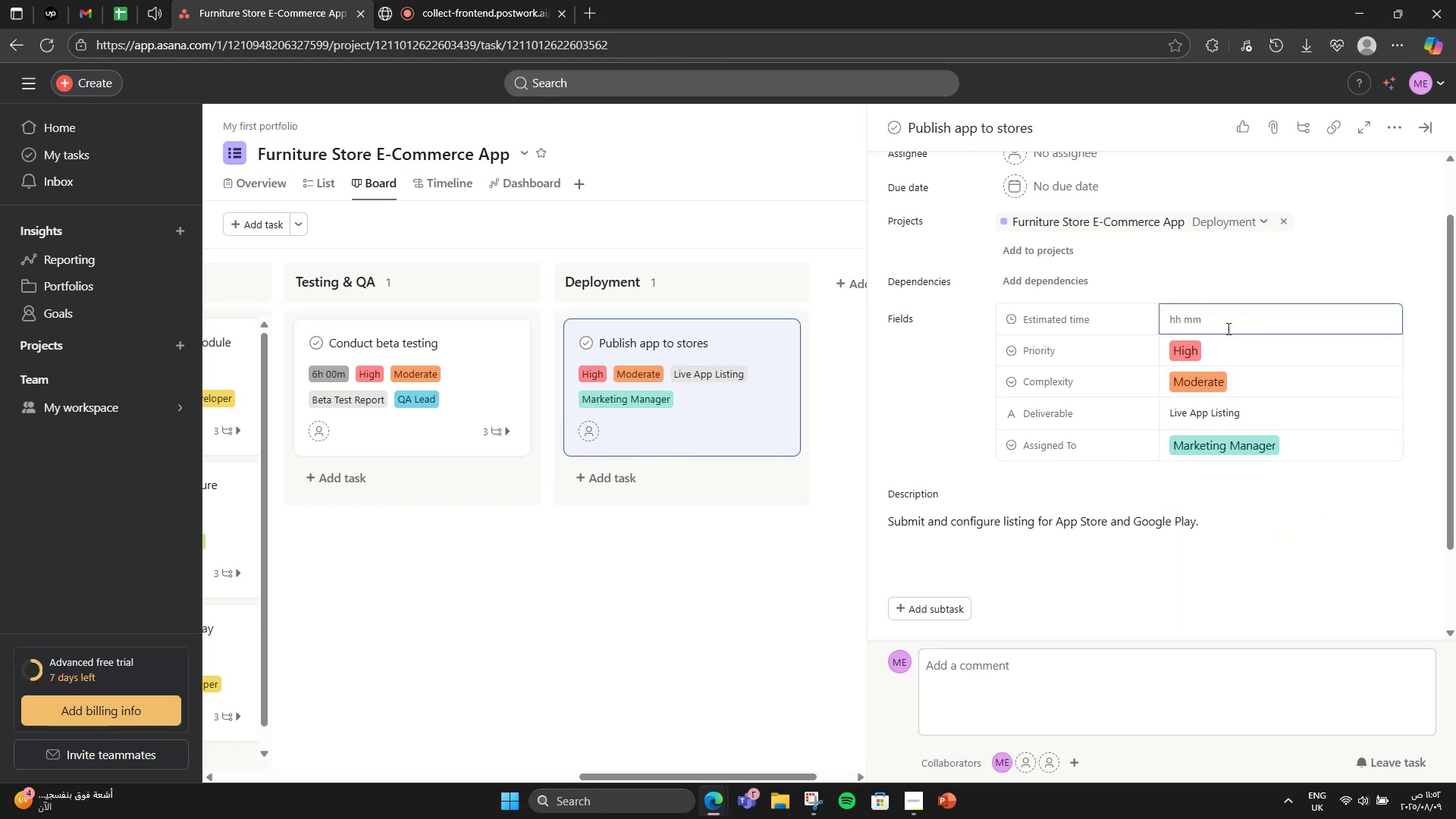 
key(Numpad4)
 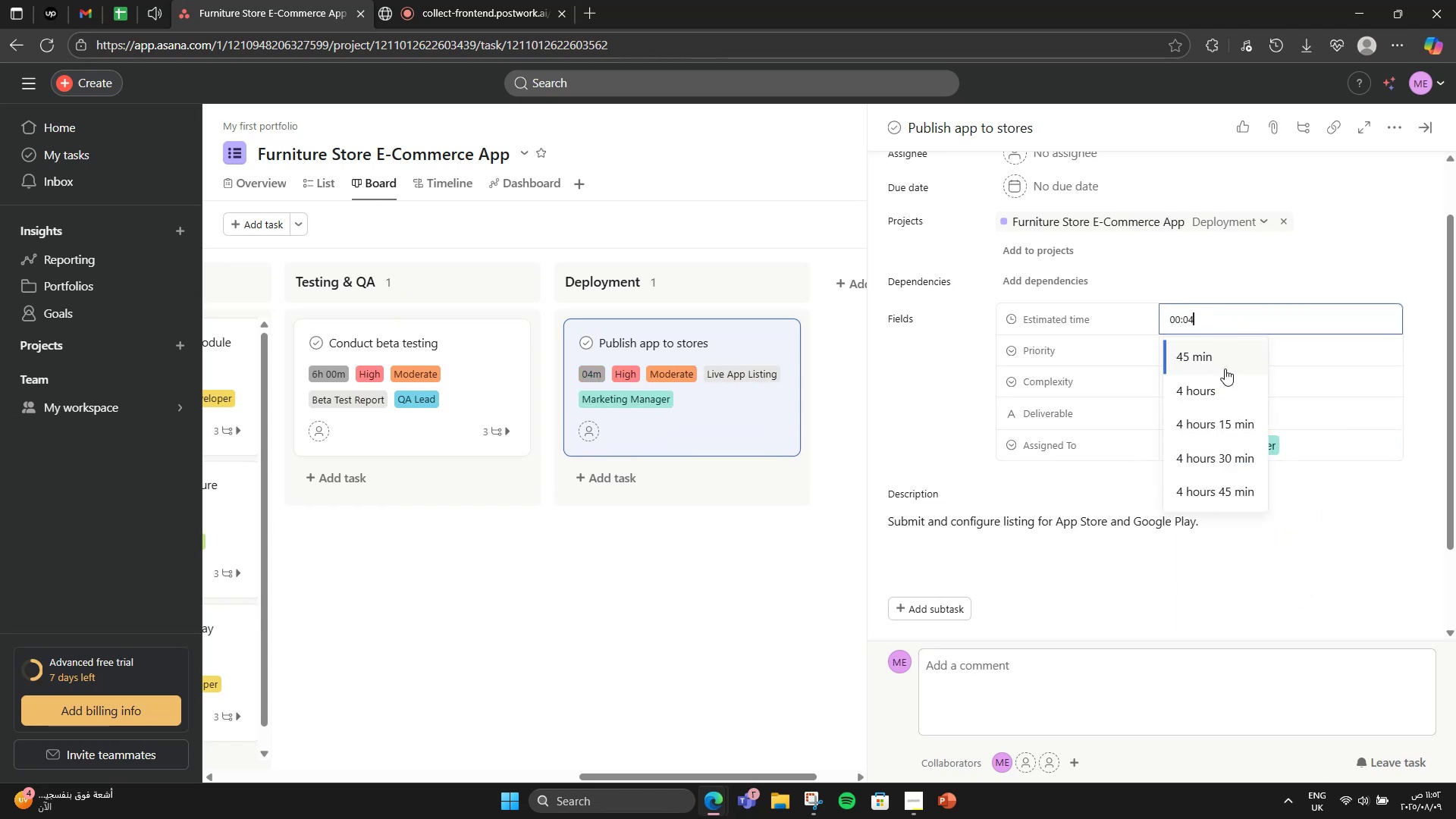 
left_click([1221, 387])
 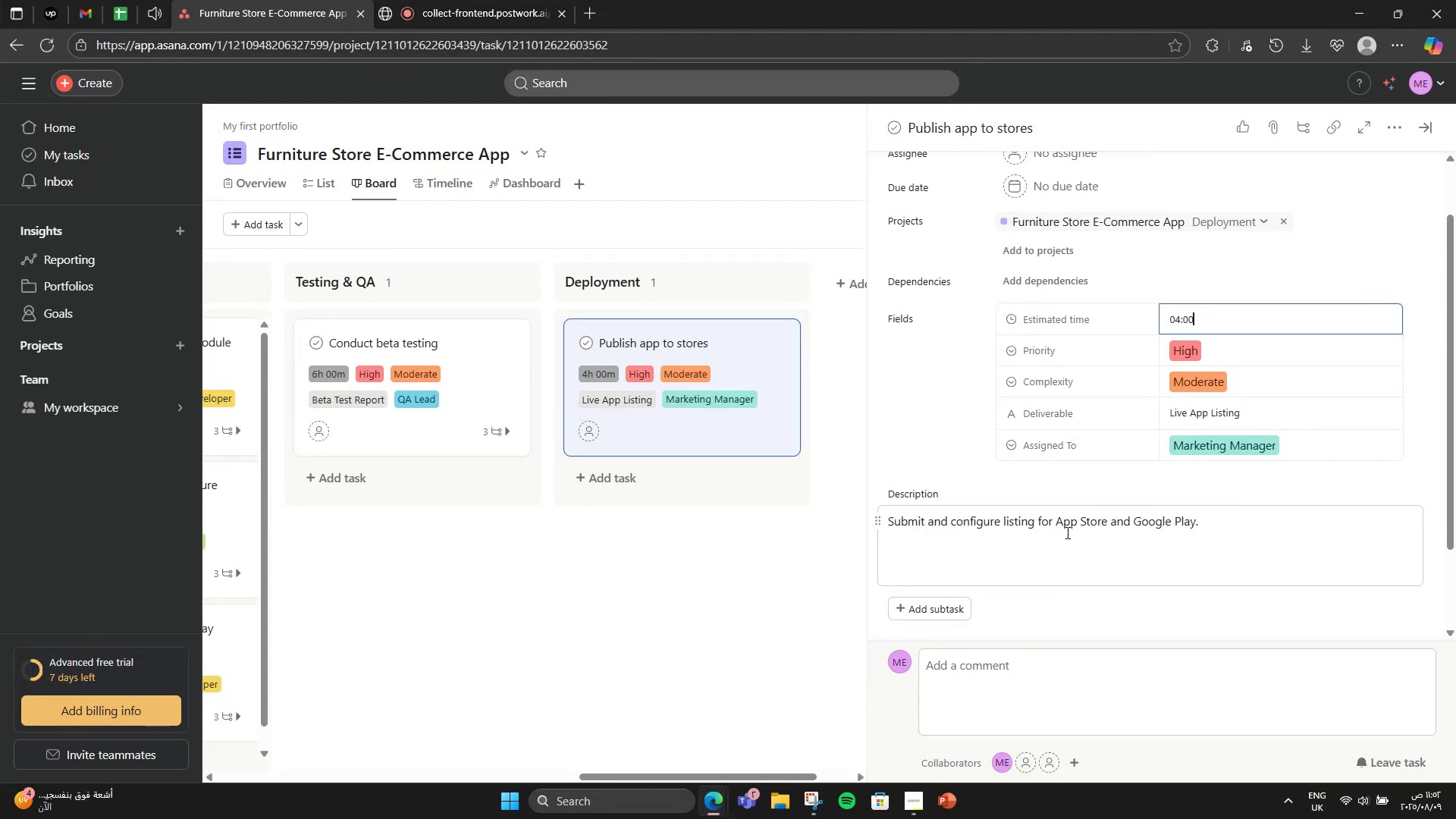 
scroll: coordinate [1066, 532], scroll_direction: down, amount: 1.0
 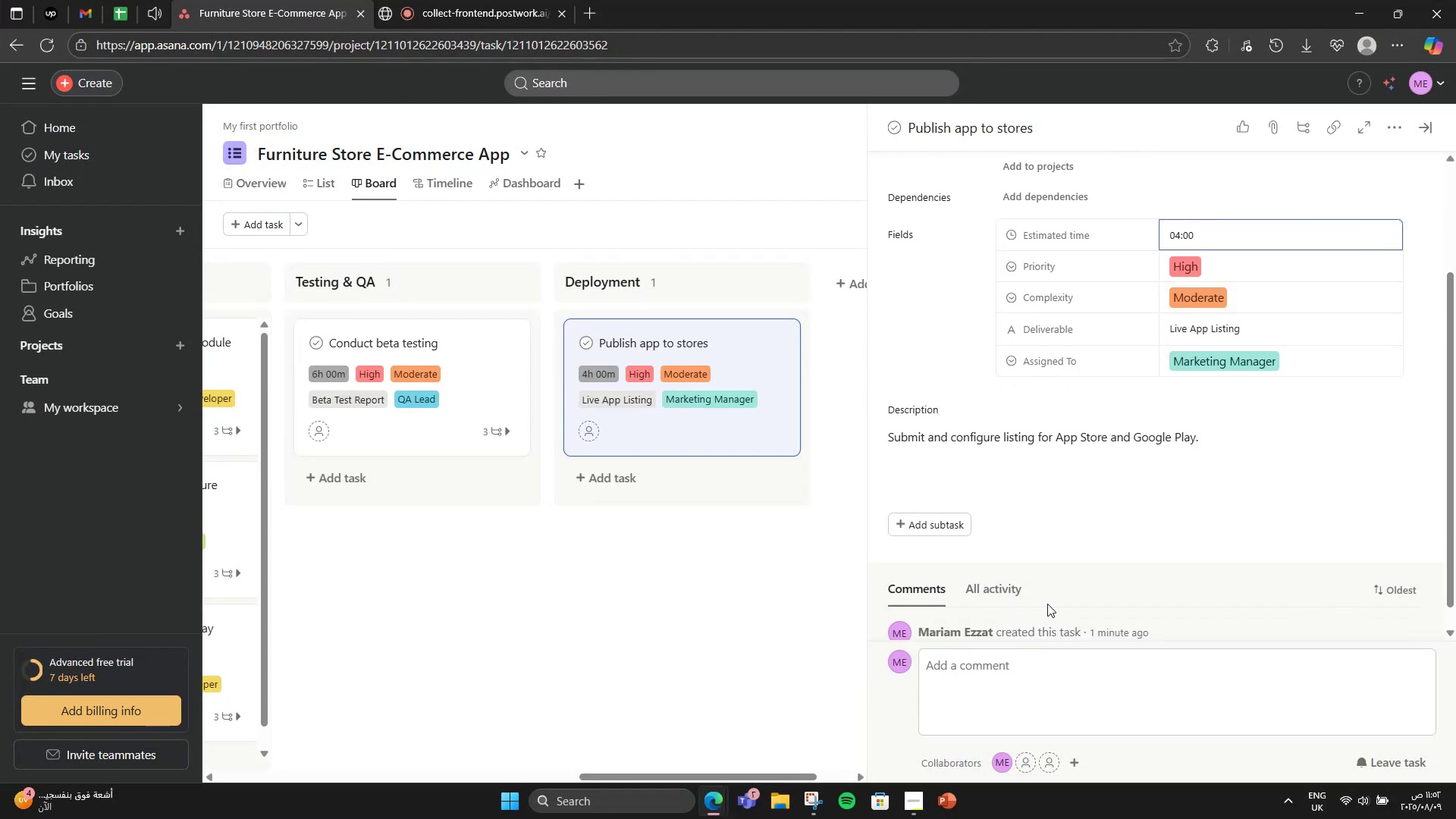 
left_click([943, 534])
 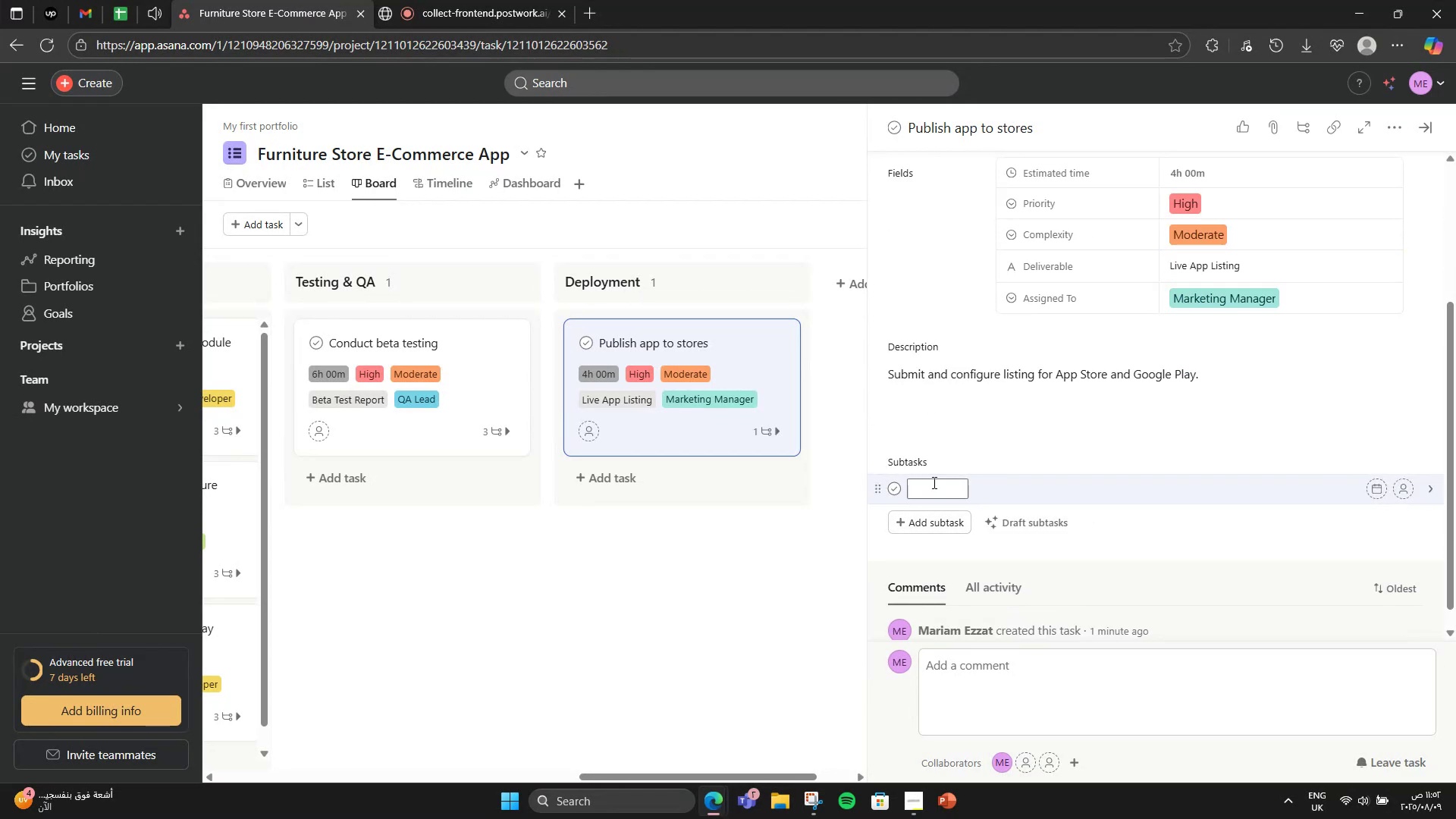 
wait(7.98)
 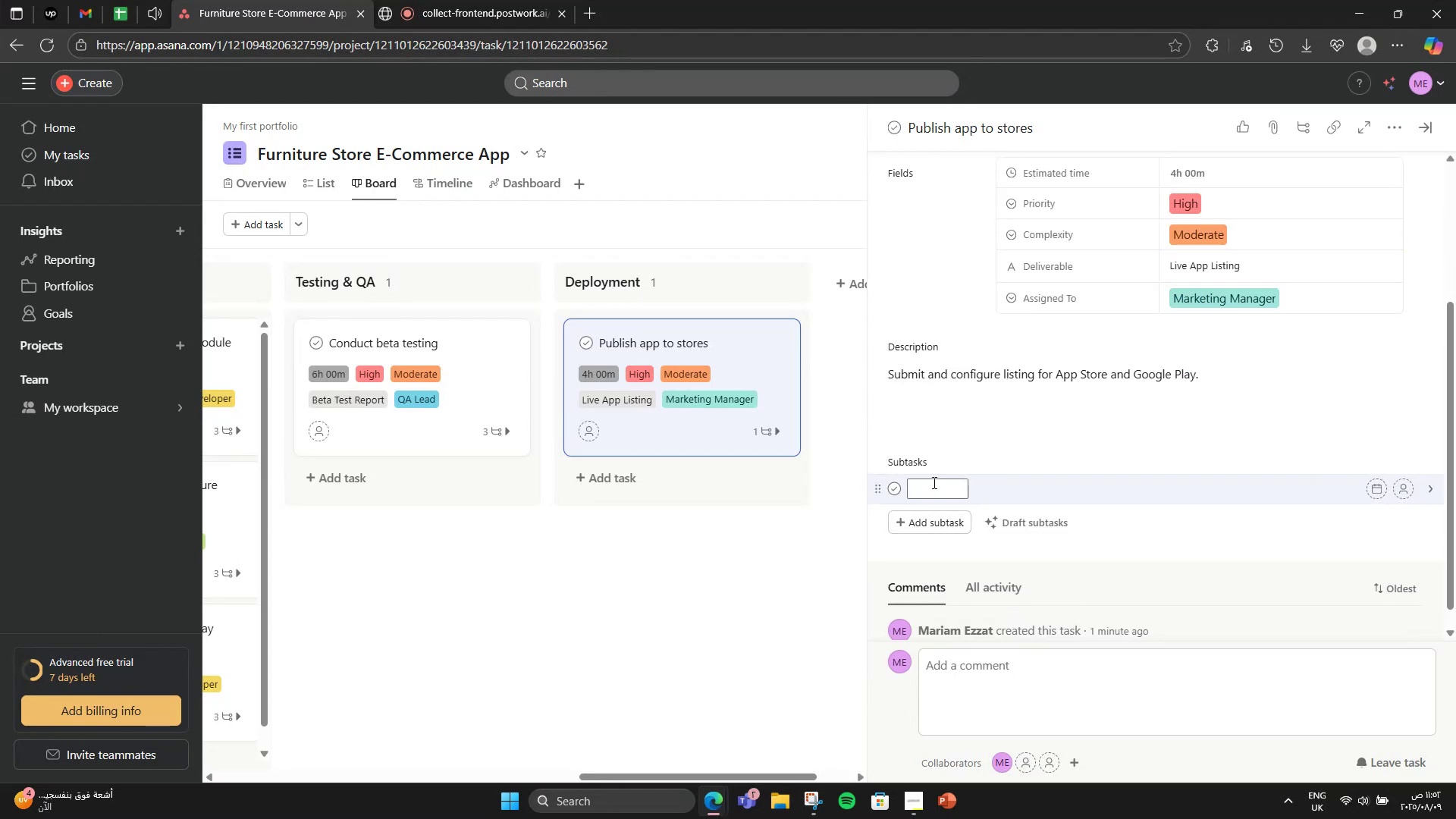 
type(Prepare screenshots)
 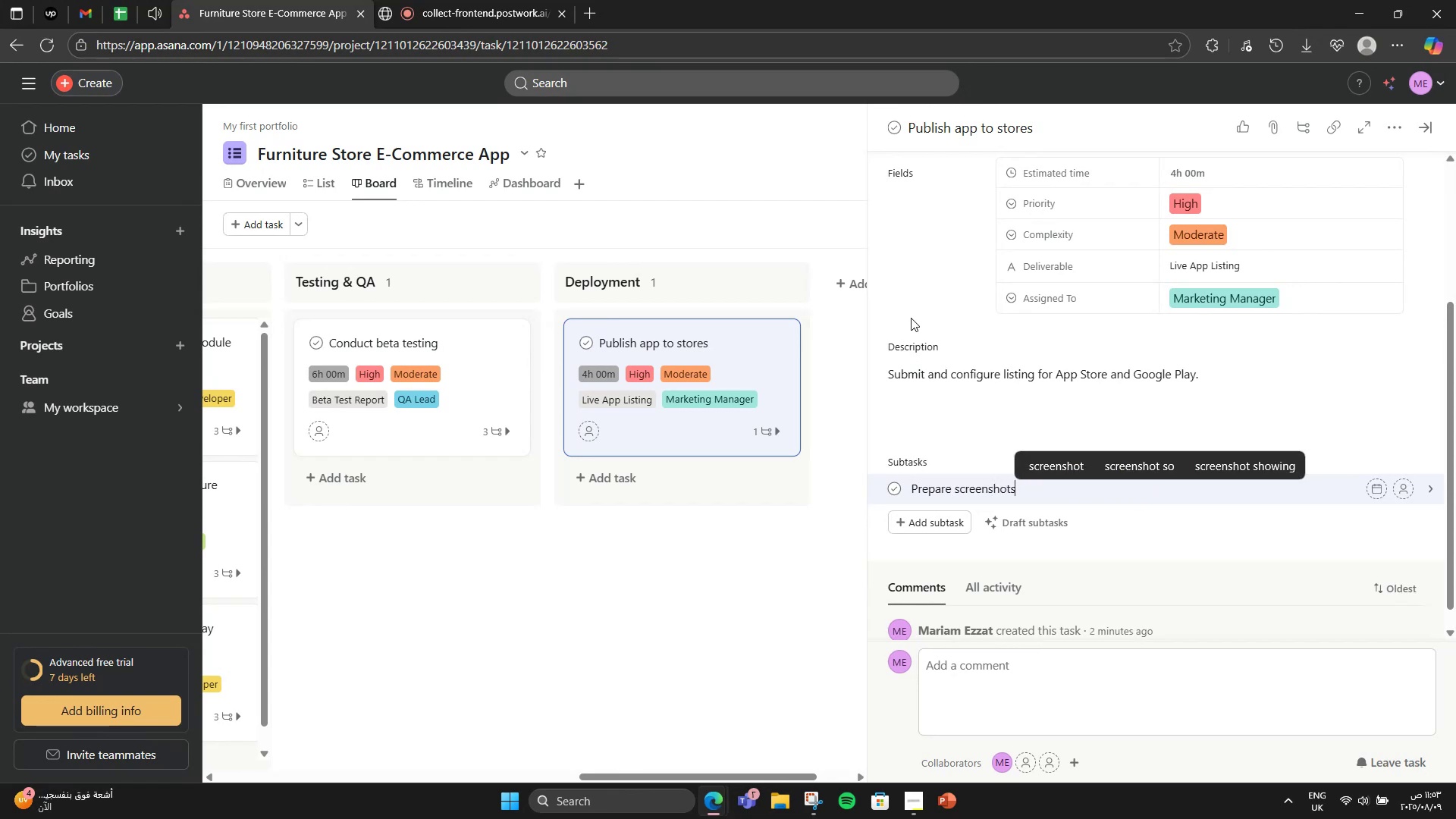 
key(Enter)
 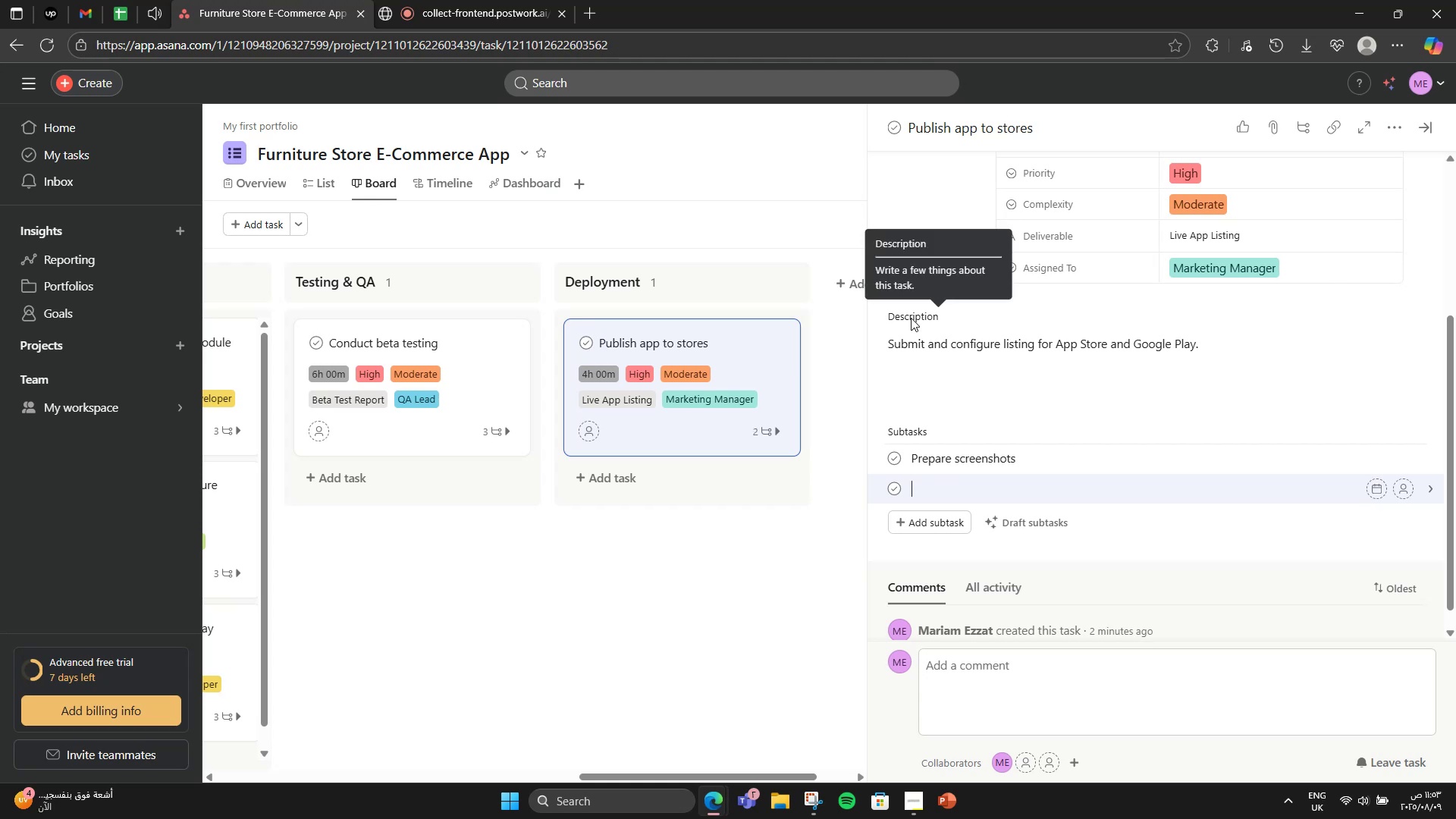 
type(Write description)
 